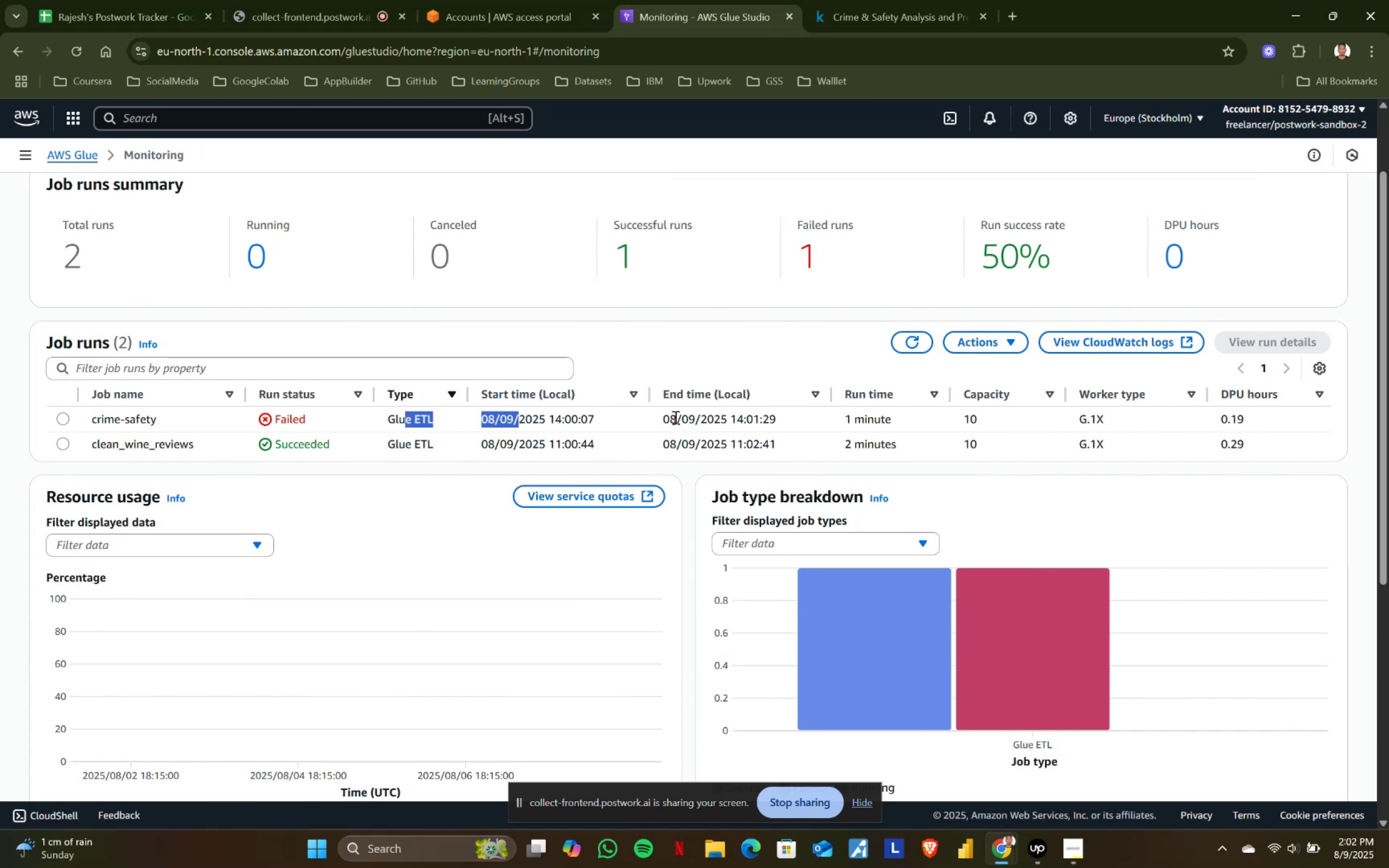 
scroll: coordinate [674, 417], scroll_direction: up, amount: 1.0
 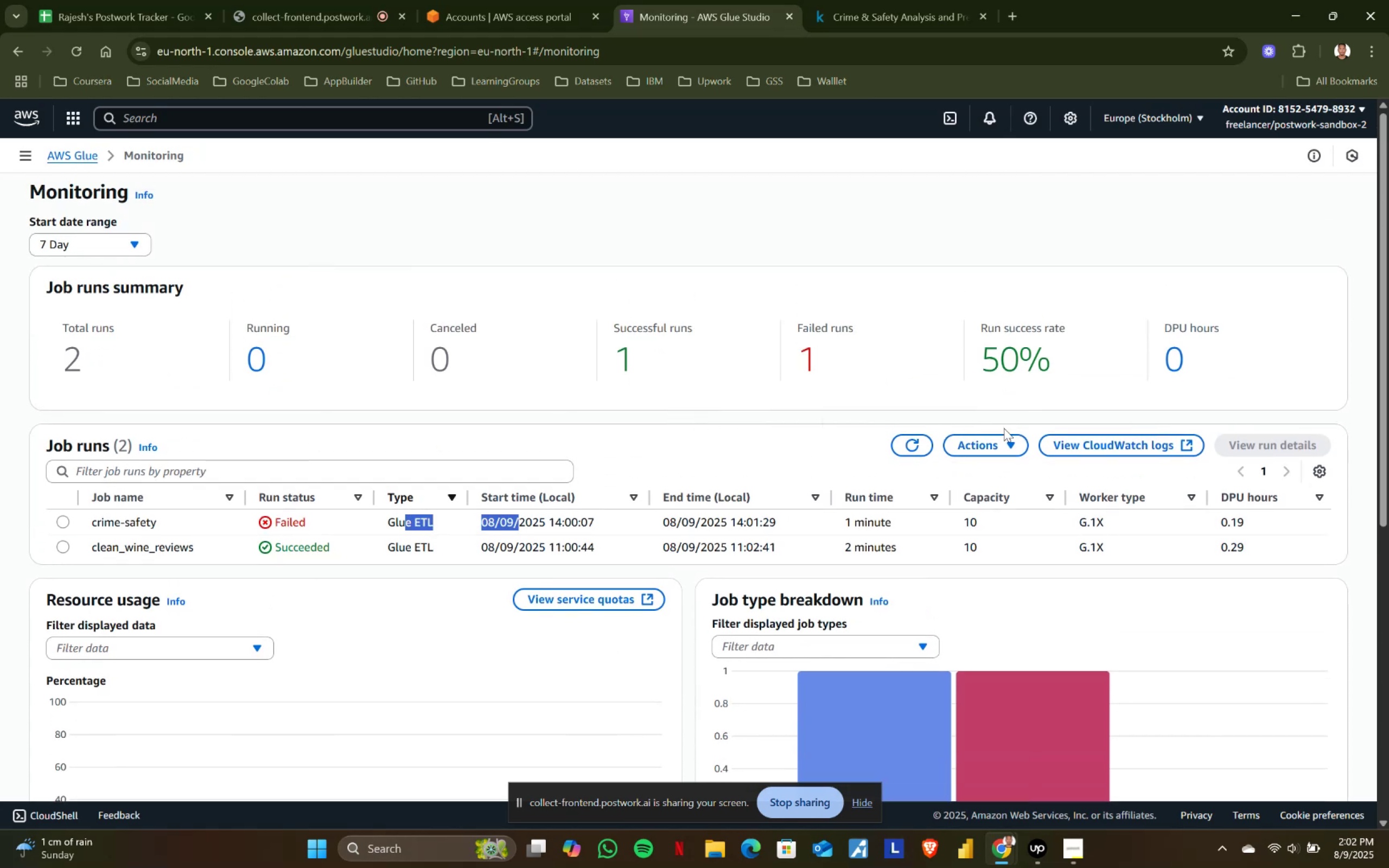 
left_click([1006, 441])
 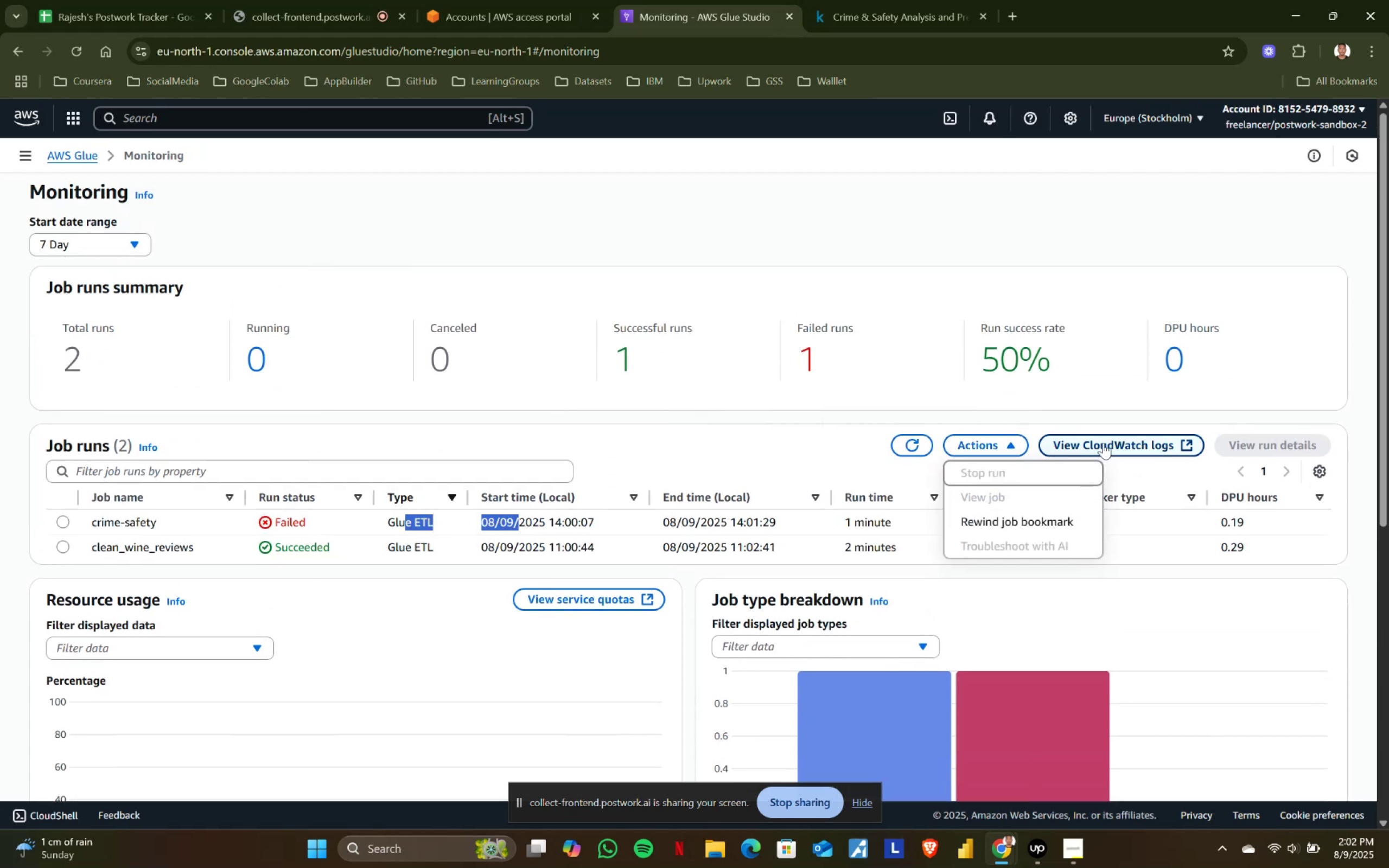 
left_click([579, 410])
 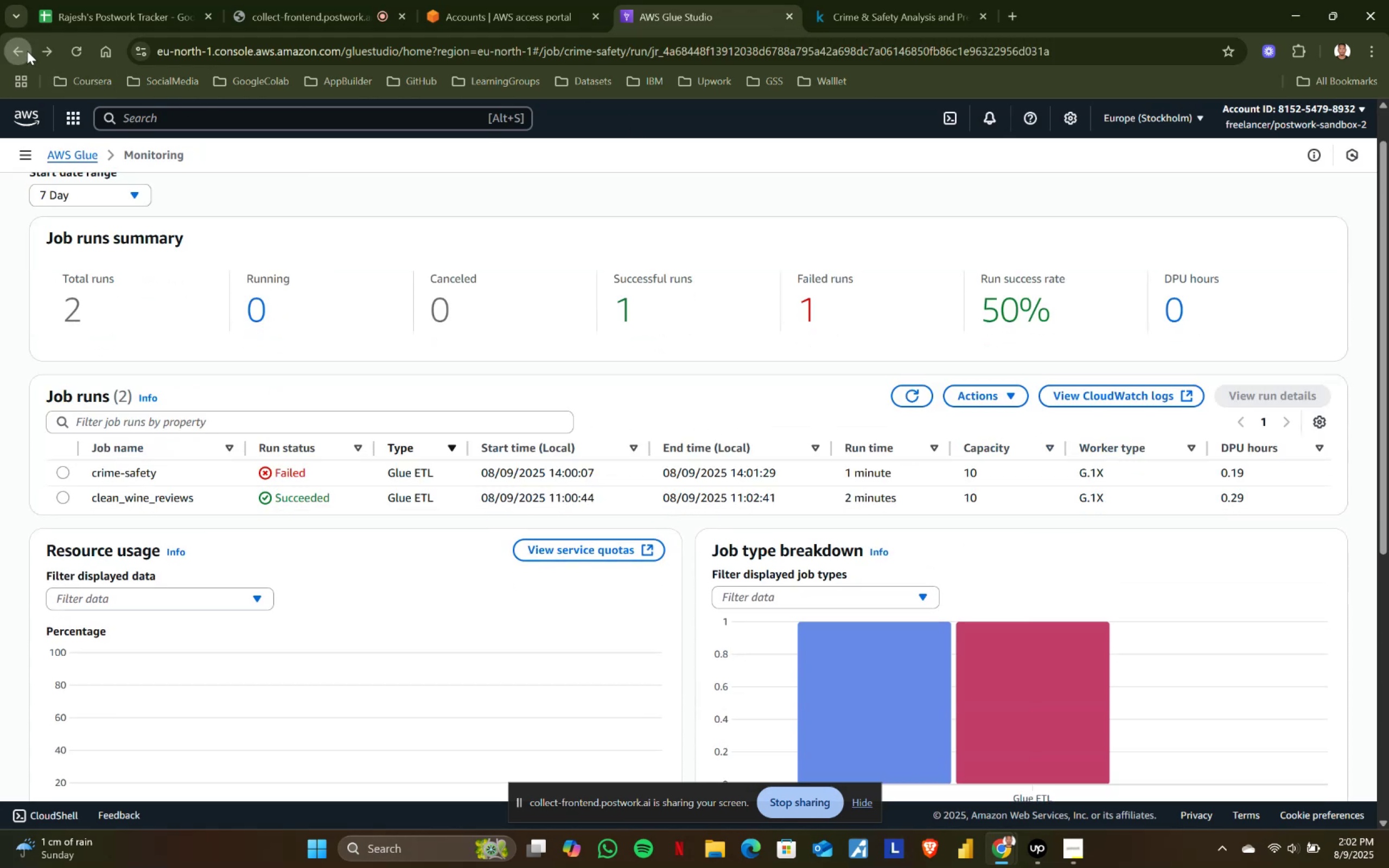 
left_click([25, 50])
 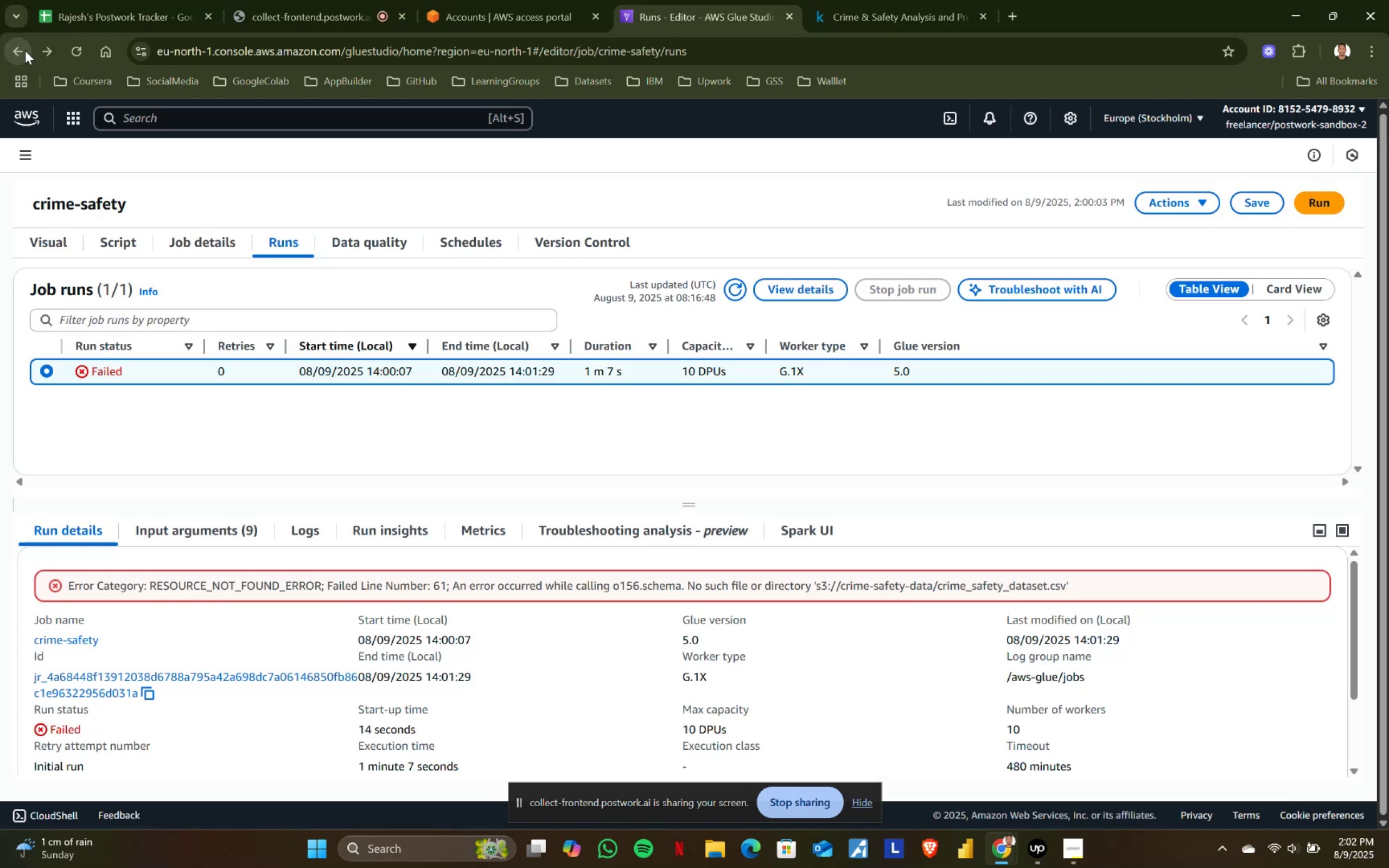 
left_click([25, 50])
 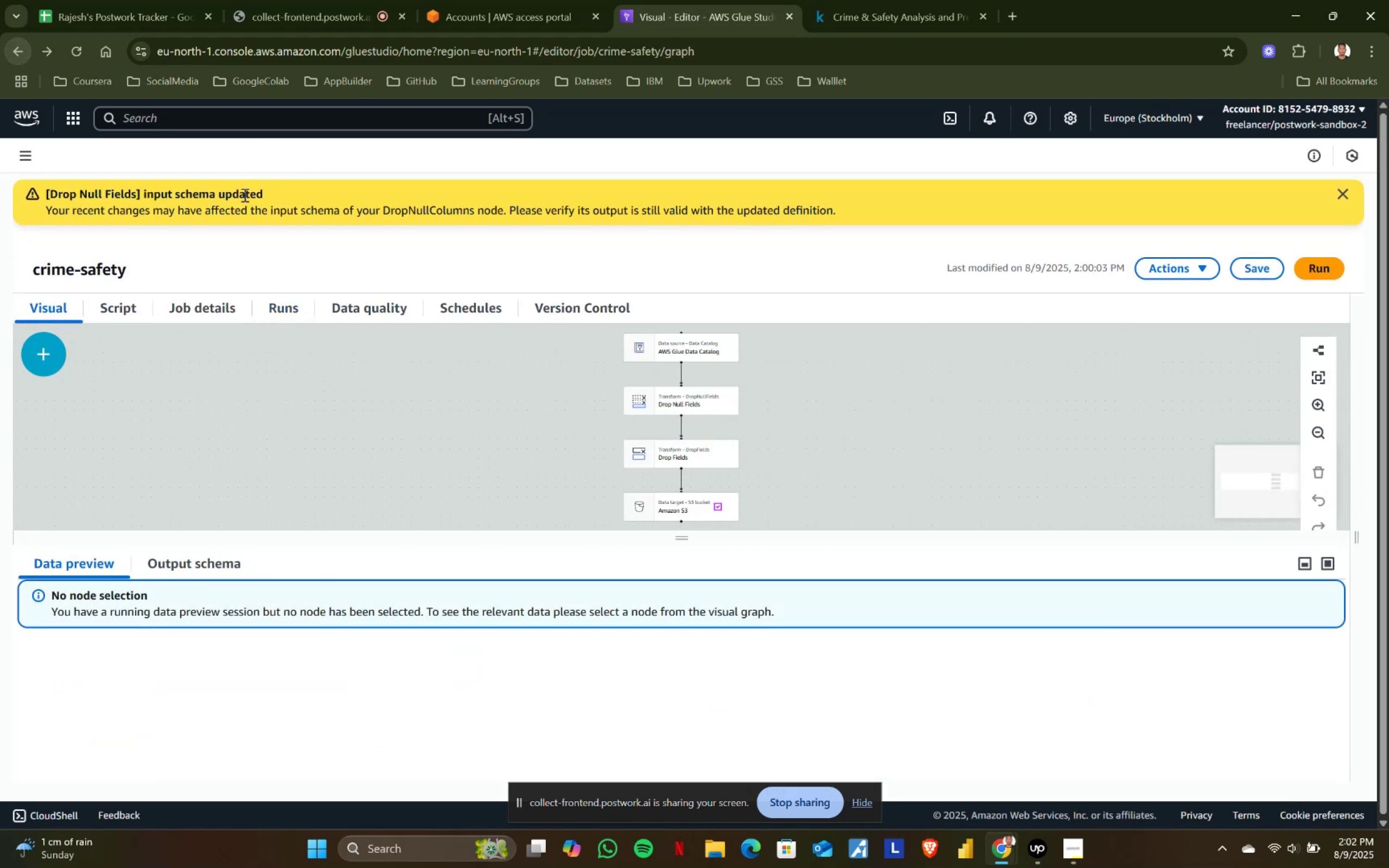 
scroll: coordinate [616, 455], scroll_direction: up, amount: 2.0
 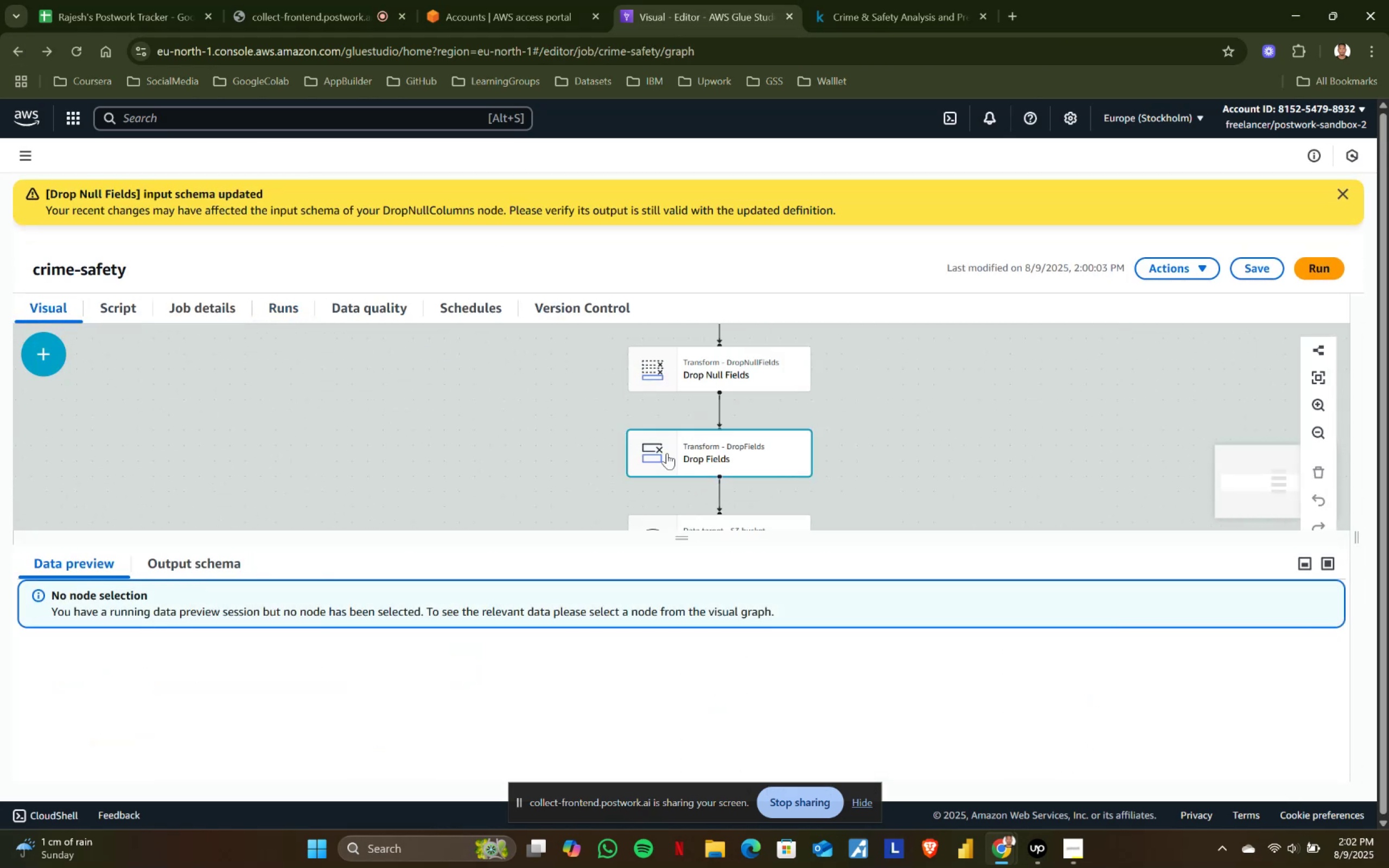 
scroll: coordinate [920, 453], scroll_direction: down, amount: 1.0
 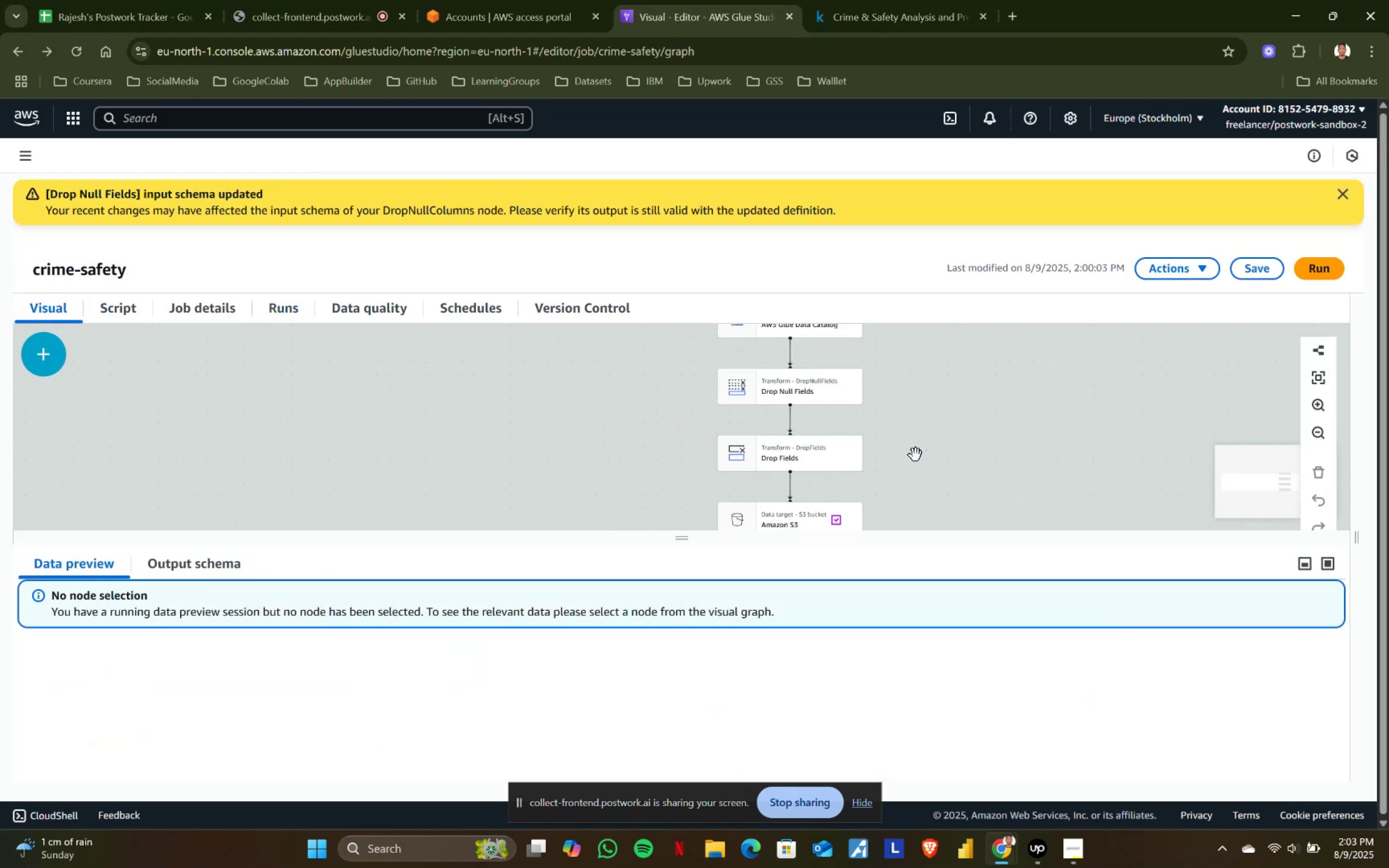 
scroll: coordinate [922, 453], scroll_direction: up, amount: 2.0
 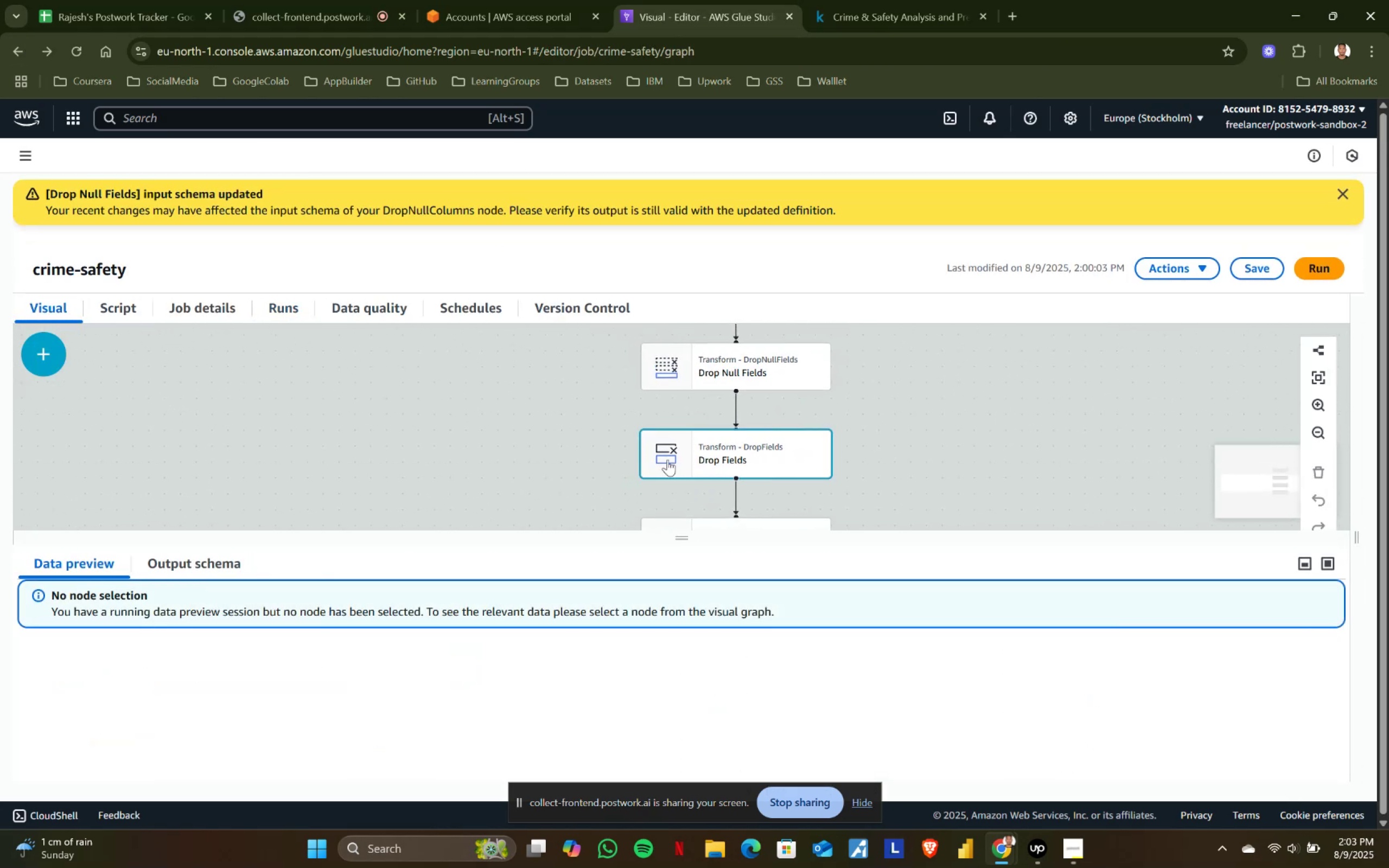 
left_click([186, 309])
 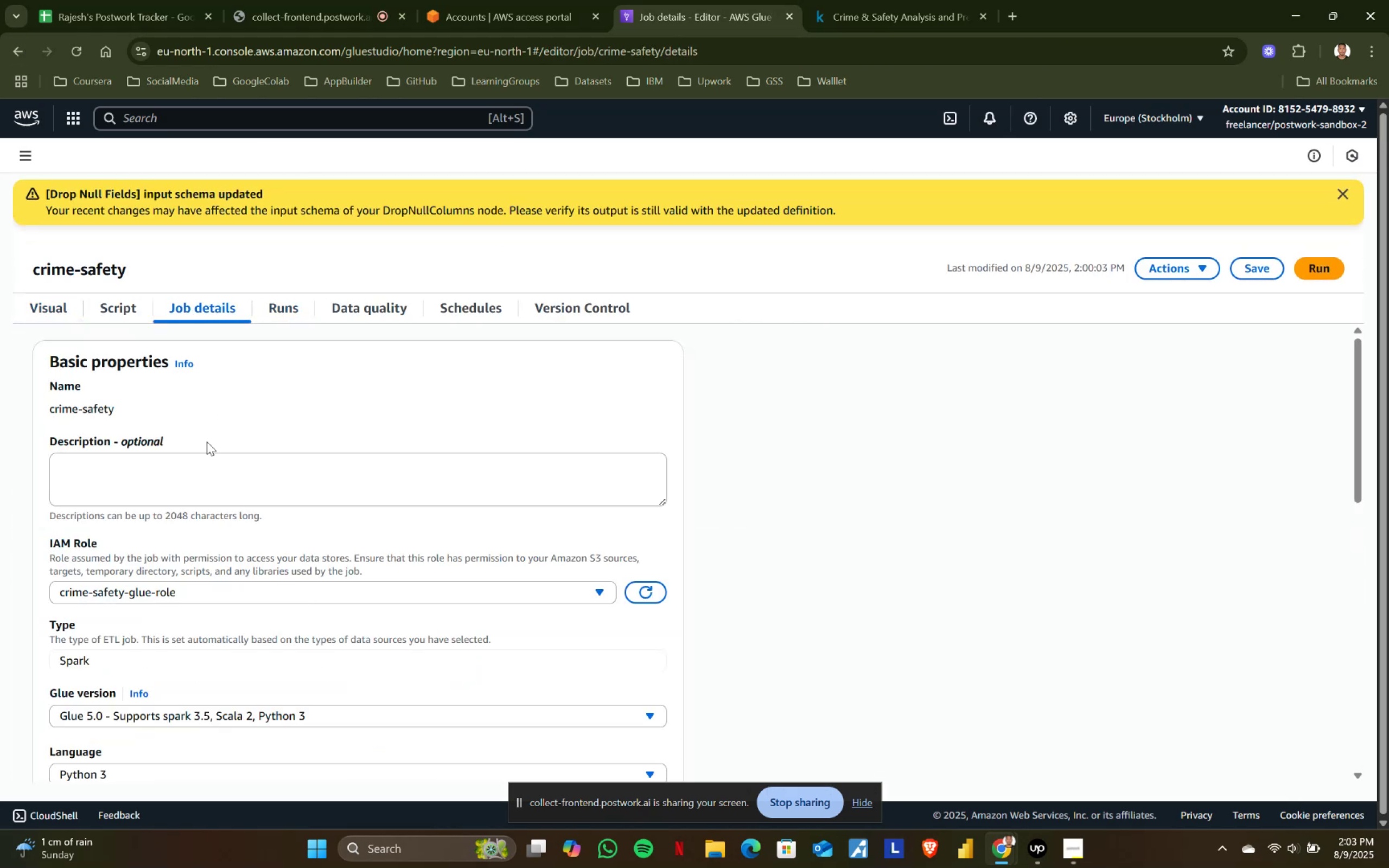 
scroll: coordinate [220, 525], scroll_direction: down, amount: 2.0
 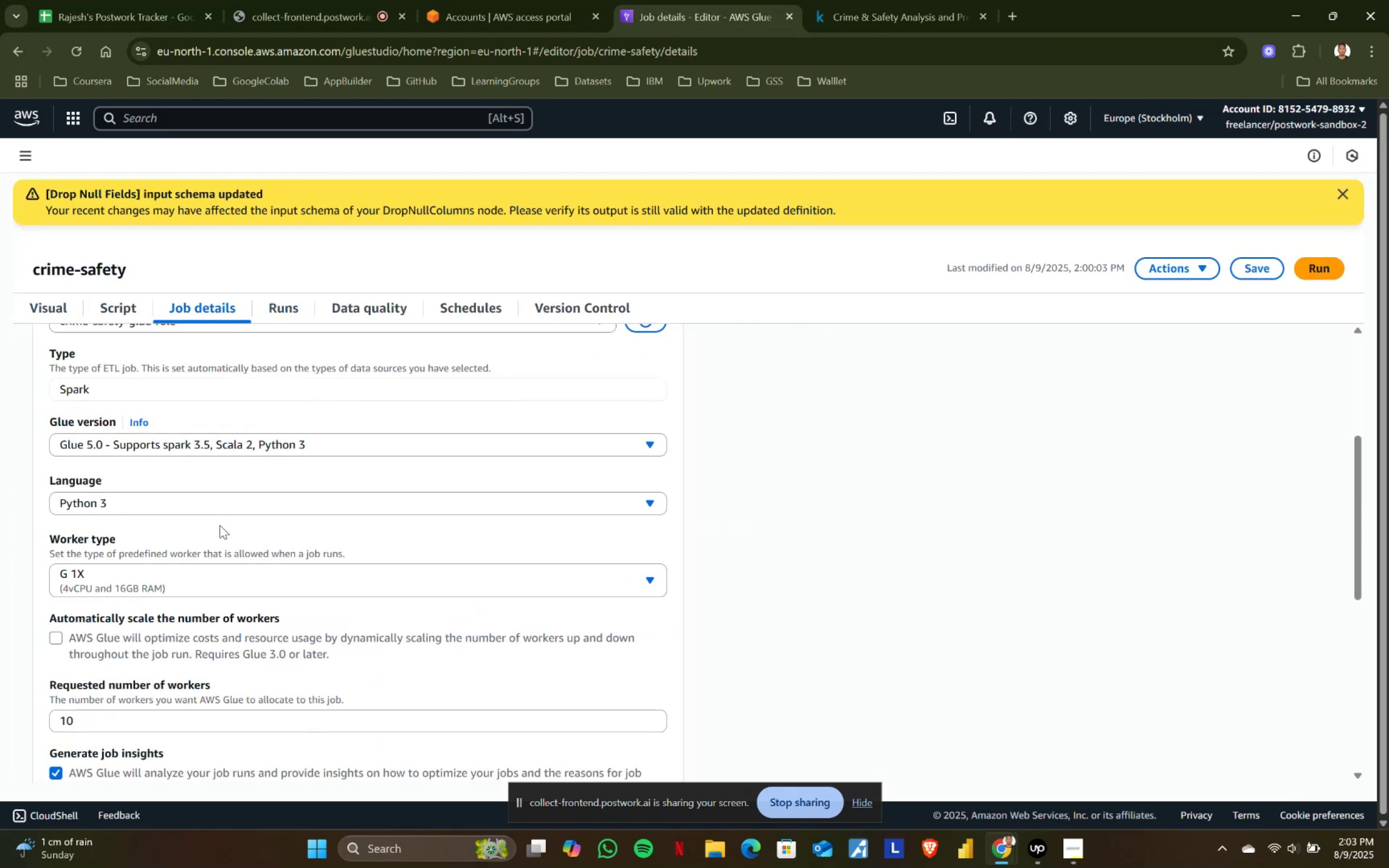 
scroll: coordinate [181, 463], scroll_direction: up, amount: 3.0
 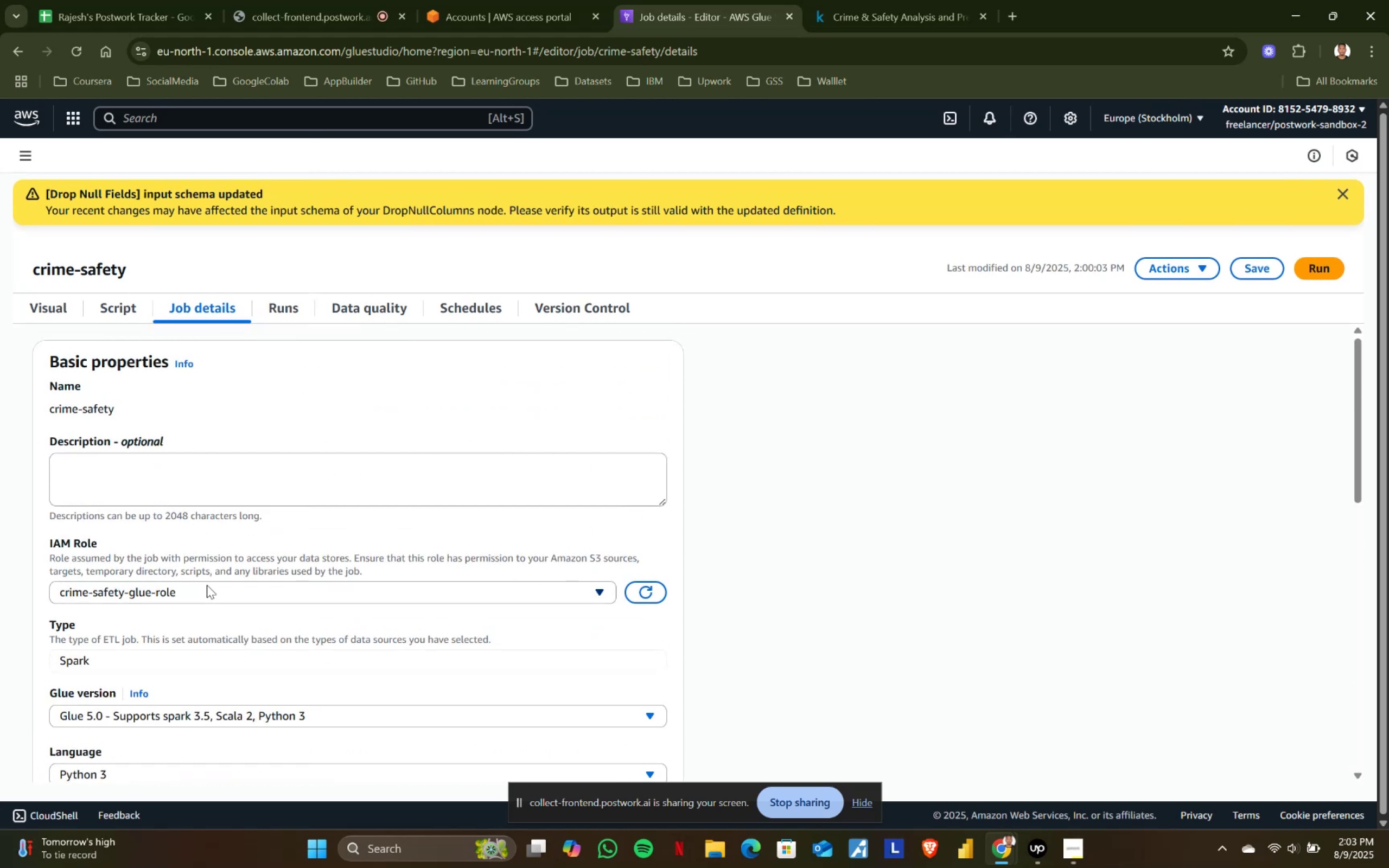 
scroll: coordinate [196, 551], scroll_direction: down, amount: 3.0
 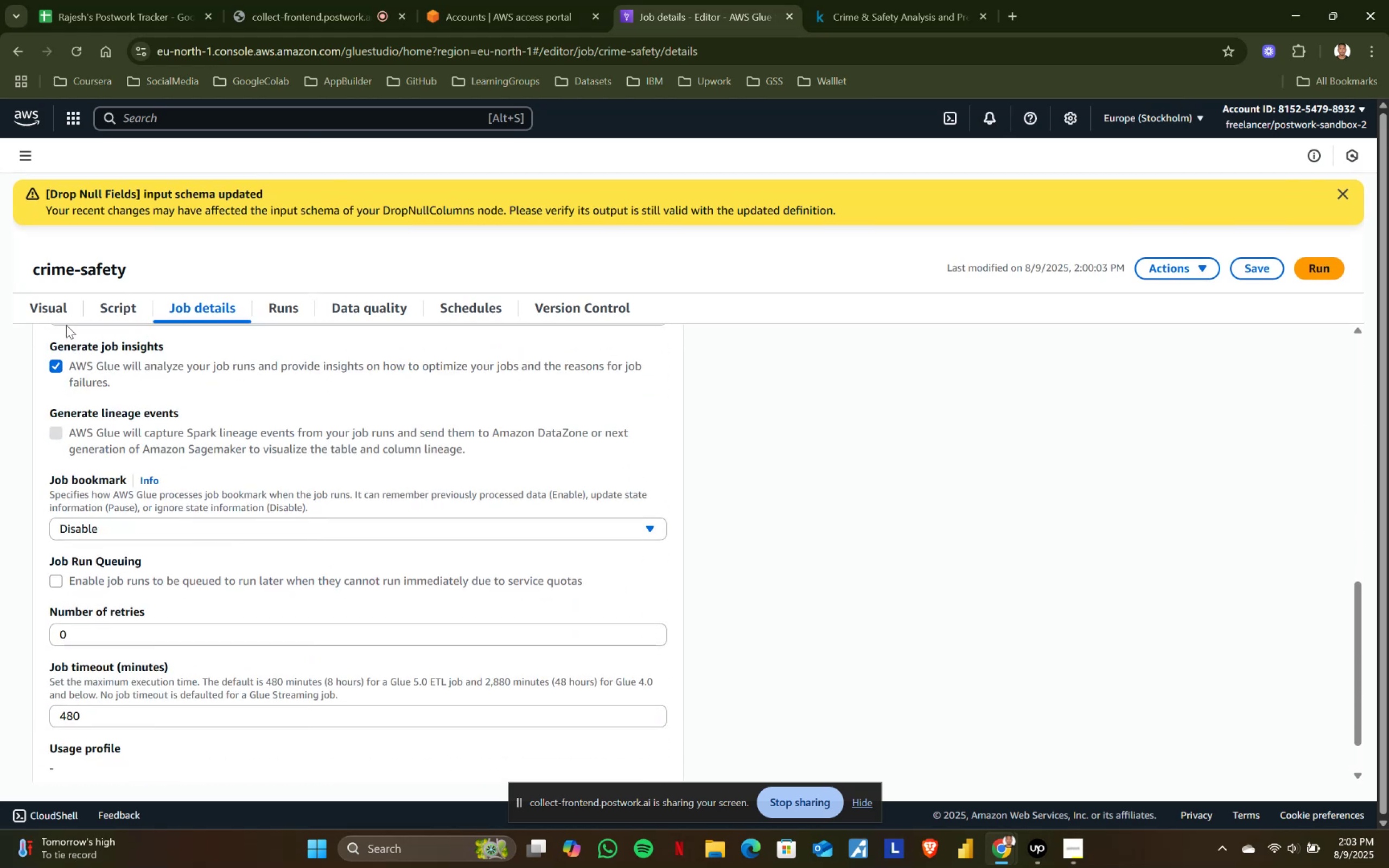 
left_click([44, 309])
 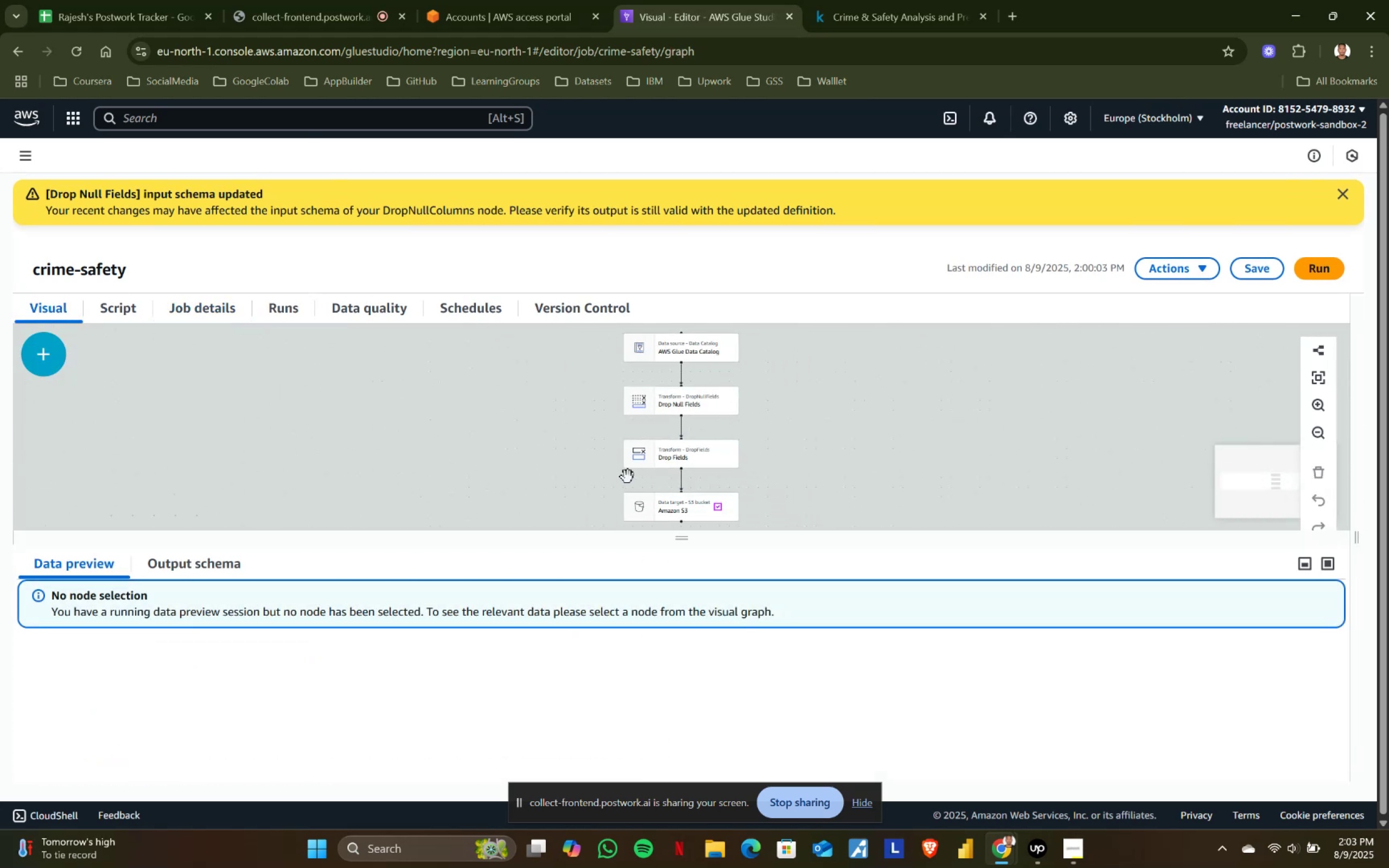 
left_click([670, 518])
 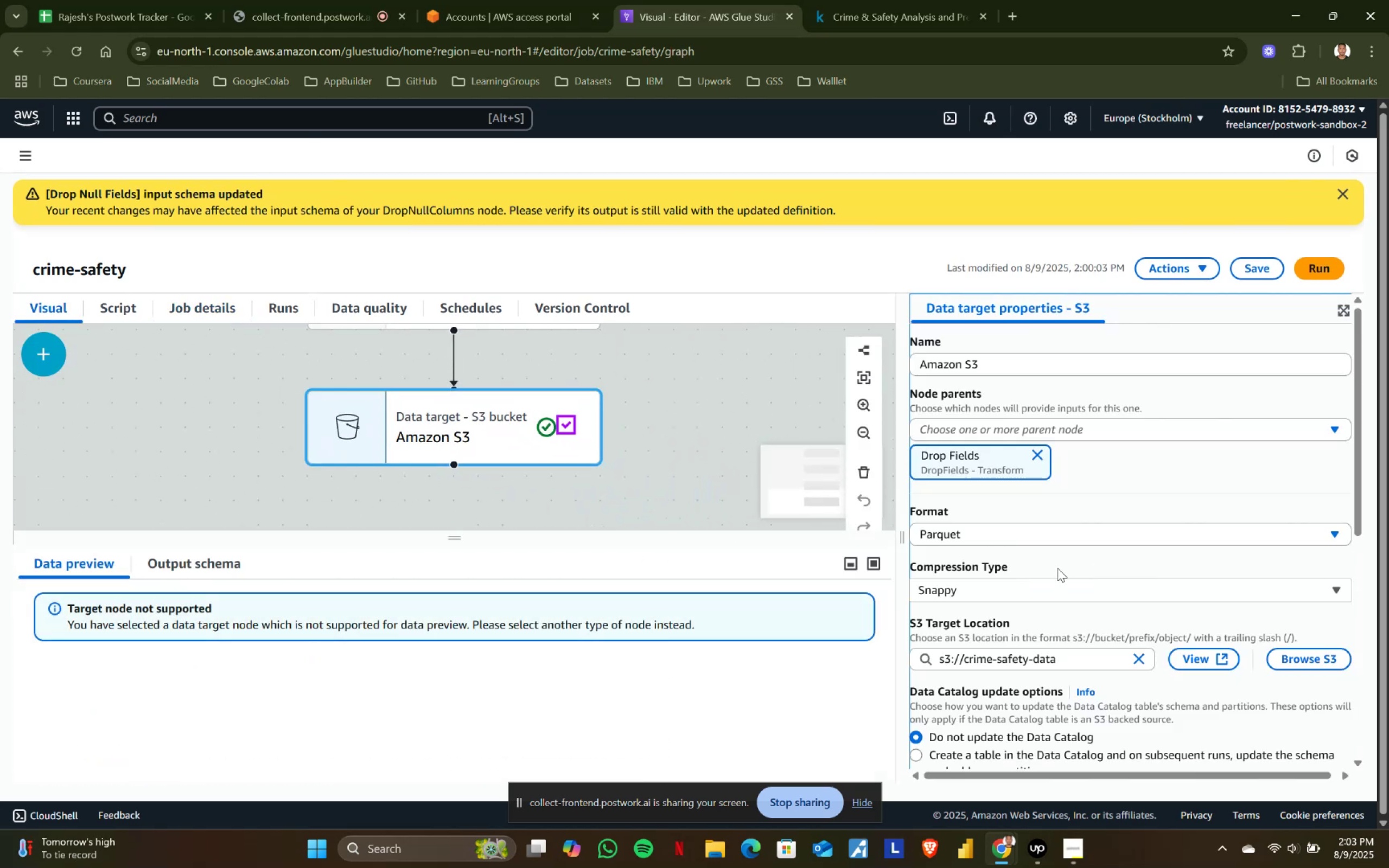 
scroll: coordinate [1048, 475], scroll_direction: up, amount: 3.0
 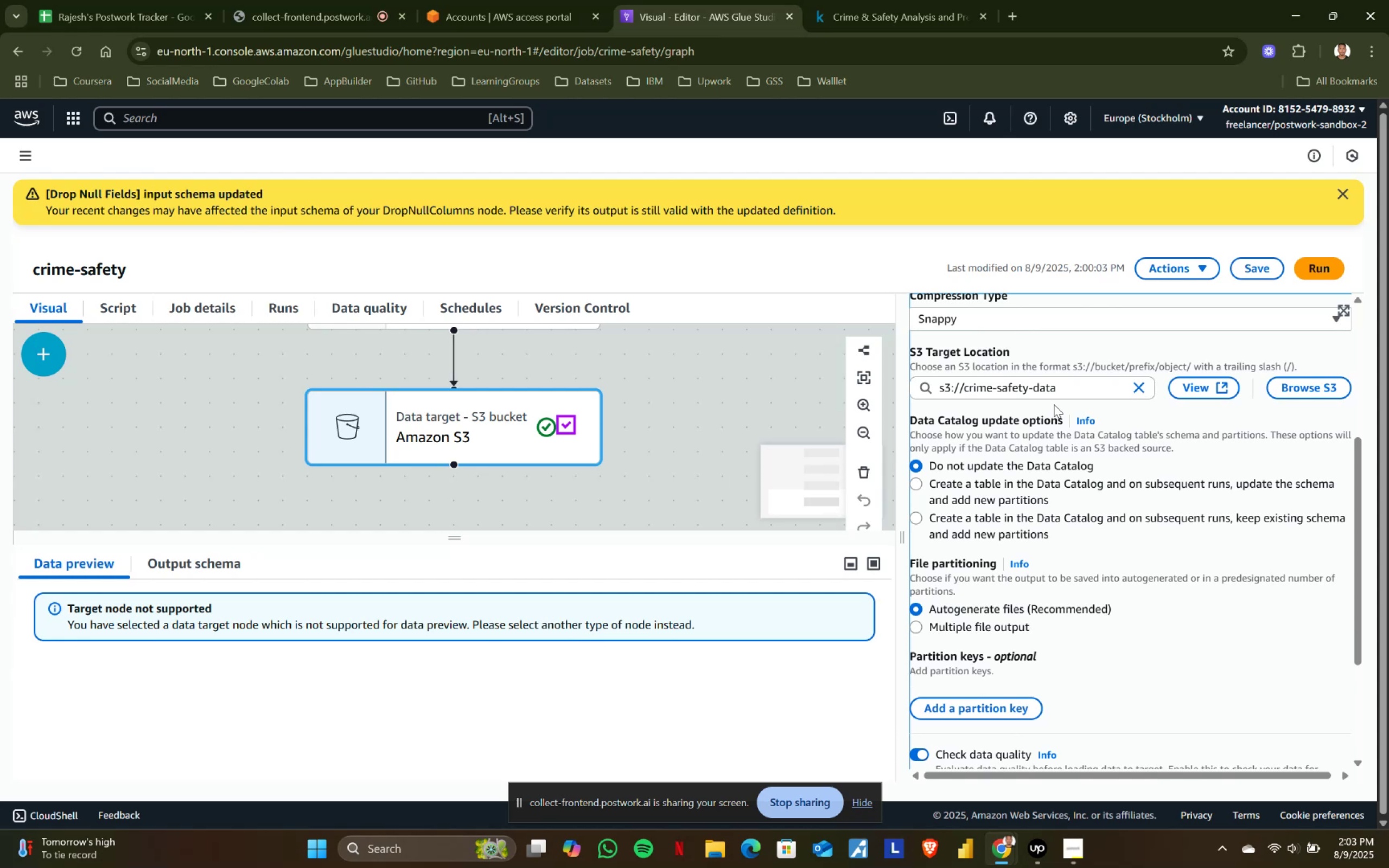 
left_click([1069, 386])
 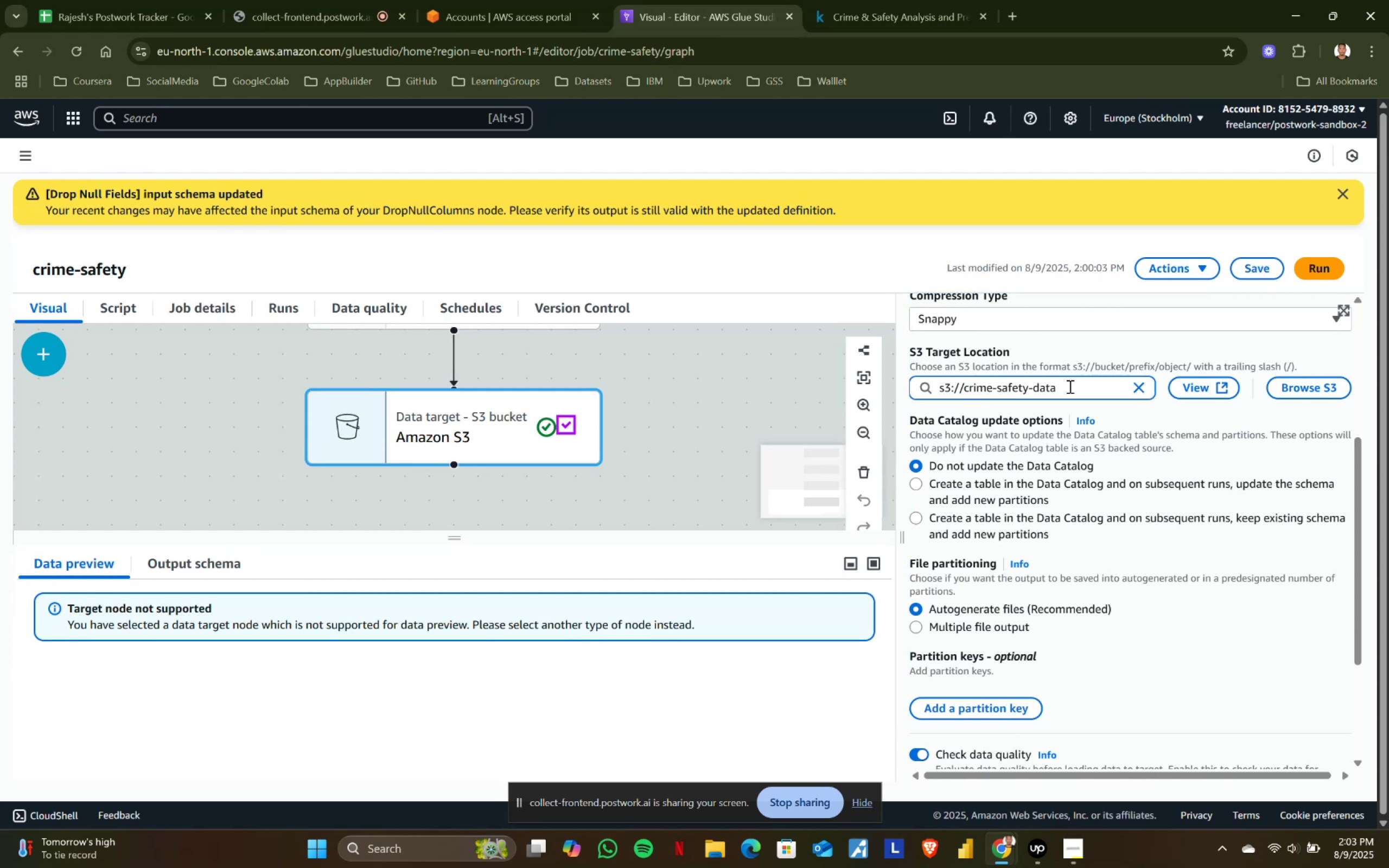 
key(Slash)
 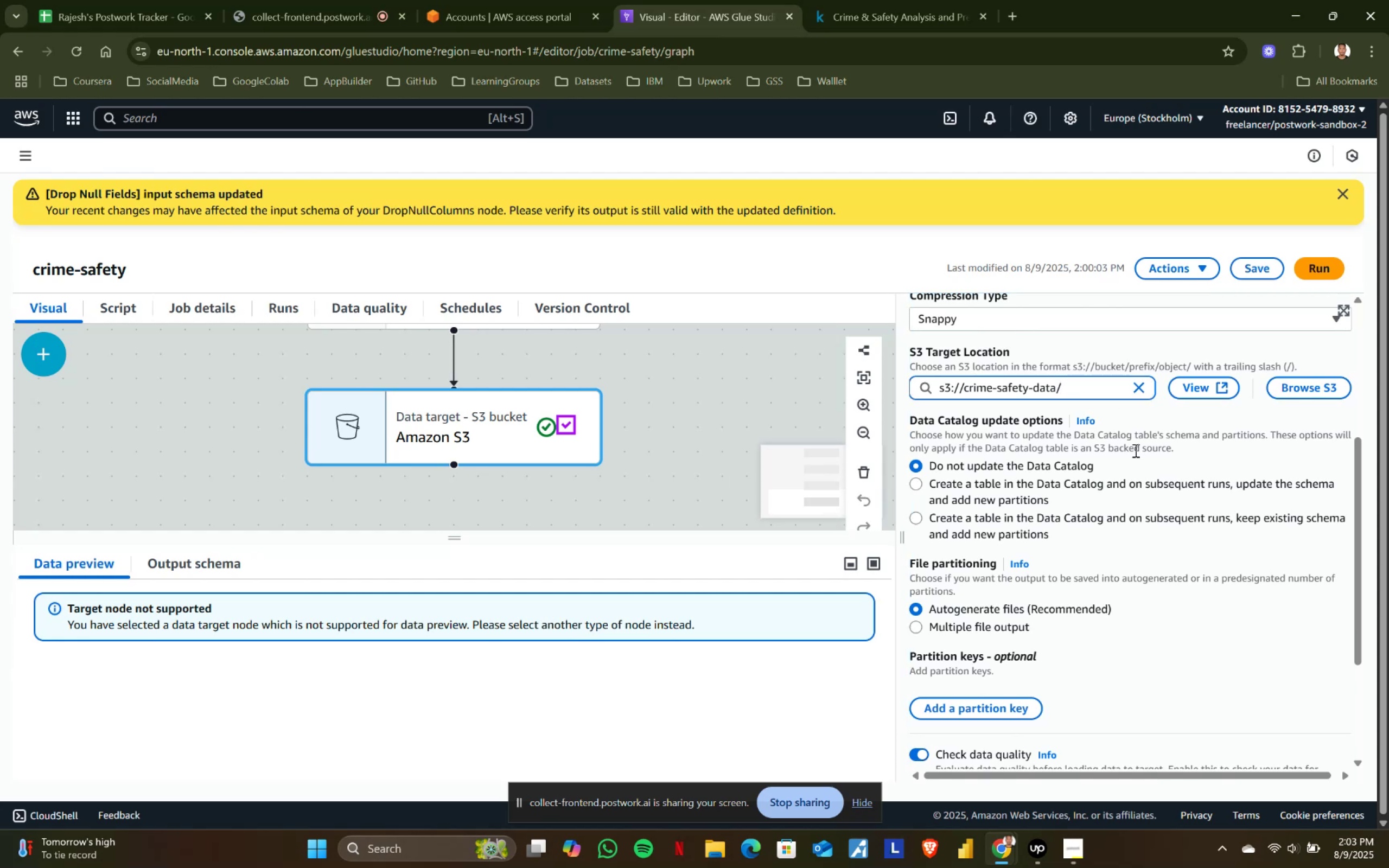 
left_click([1146, 420])
 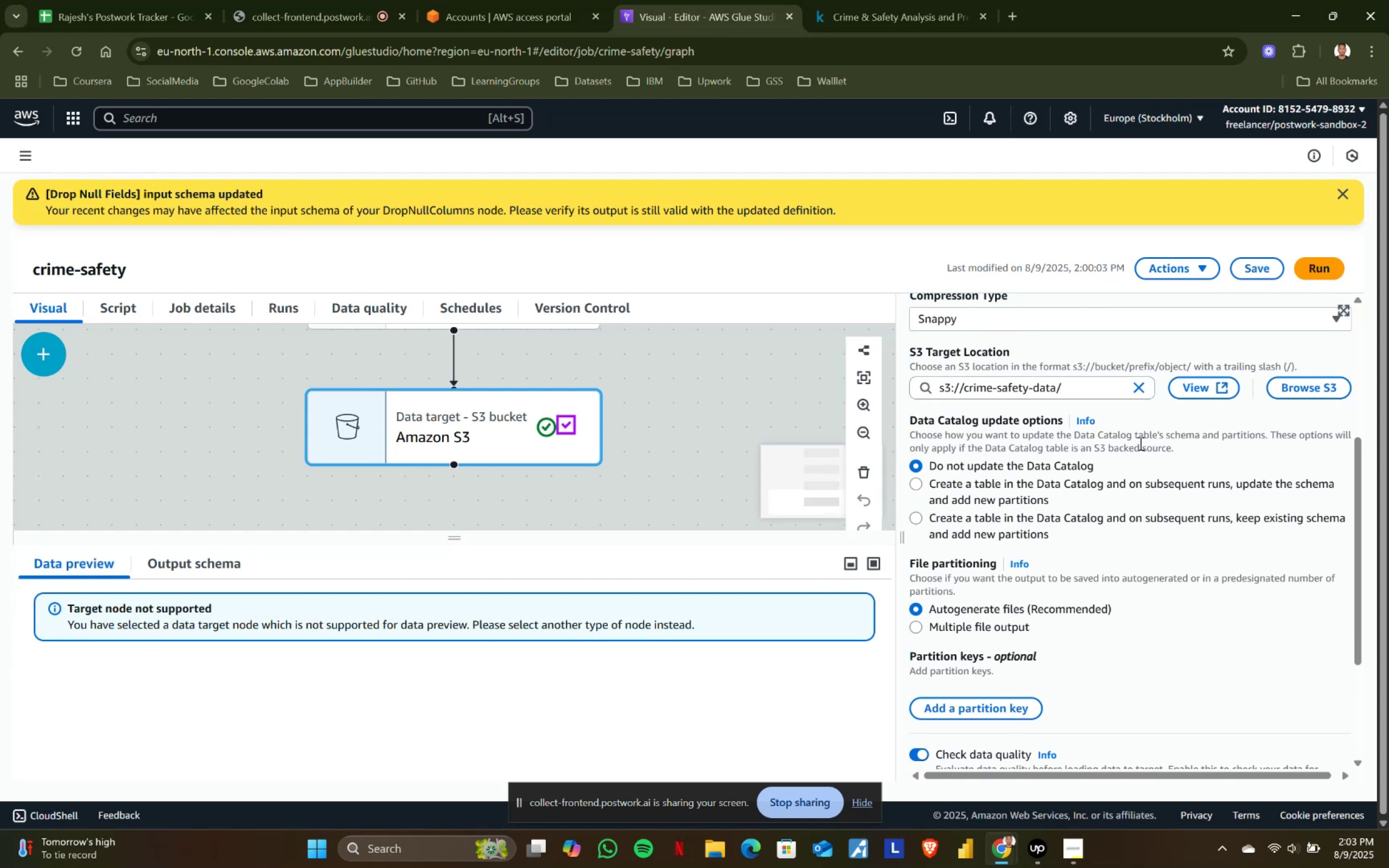 
scroll: coordinate [1113, 628], scroll_direction: down, amount: 9.0
 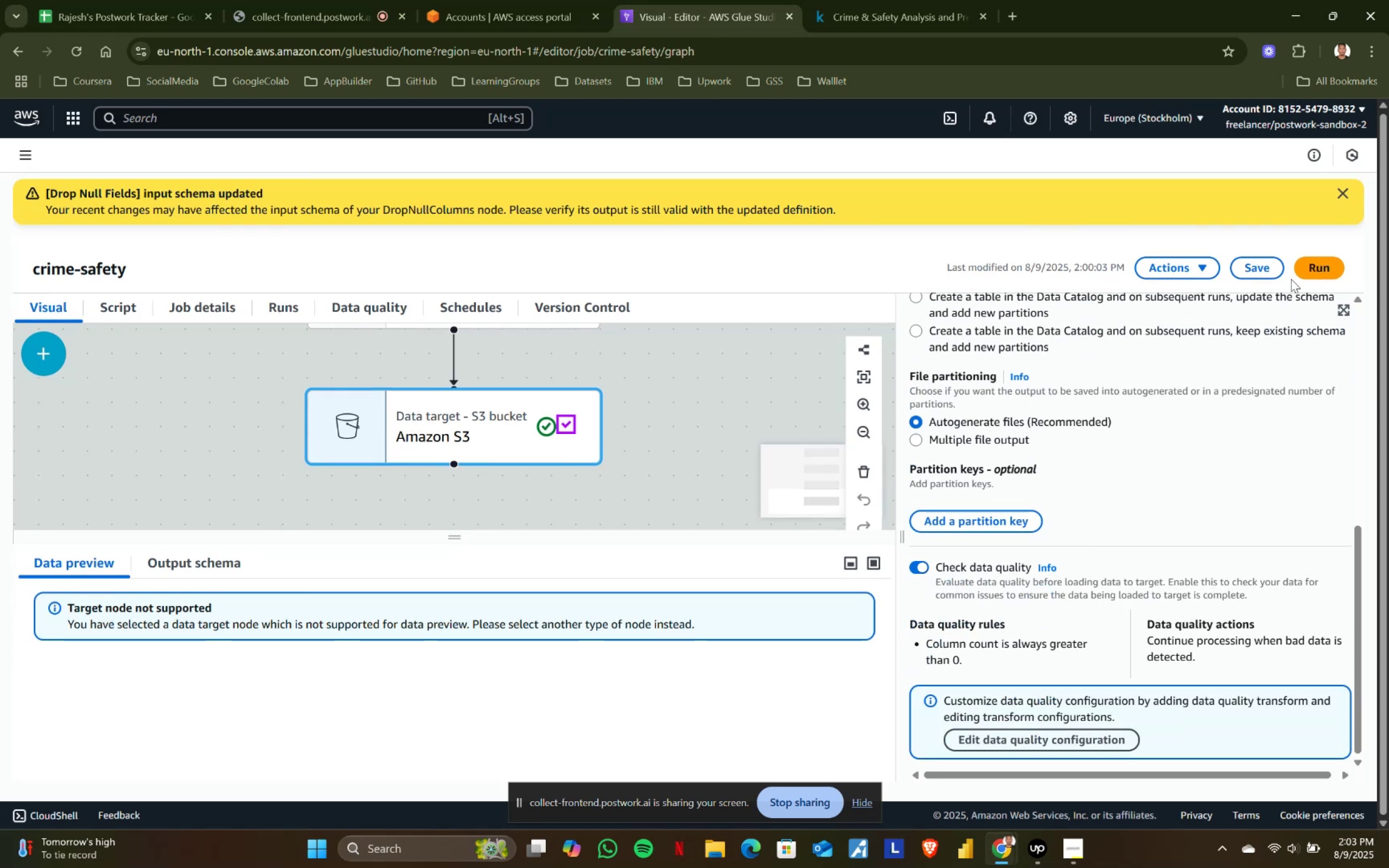 
left_click([1304, 265])
 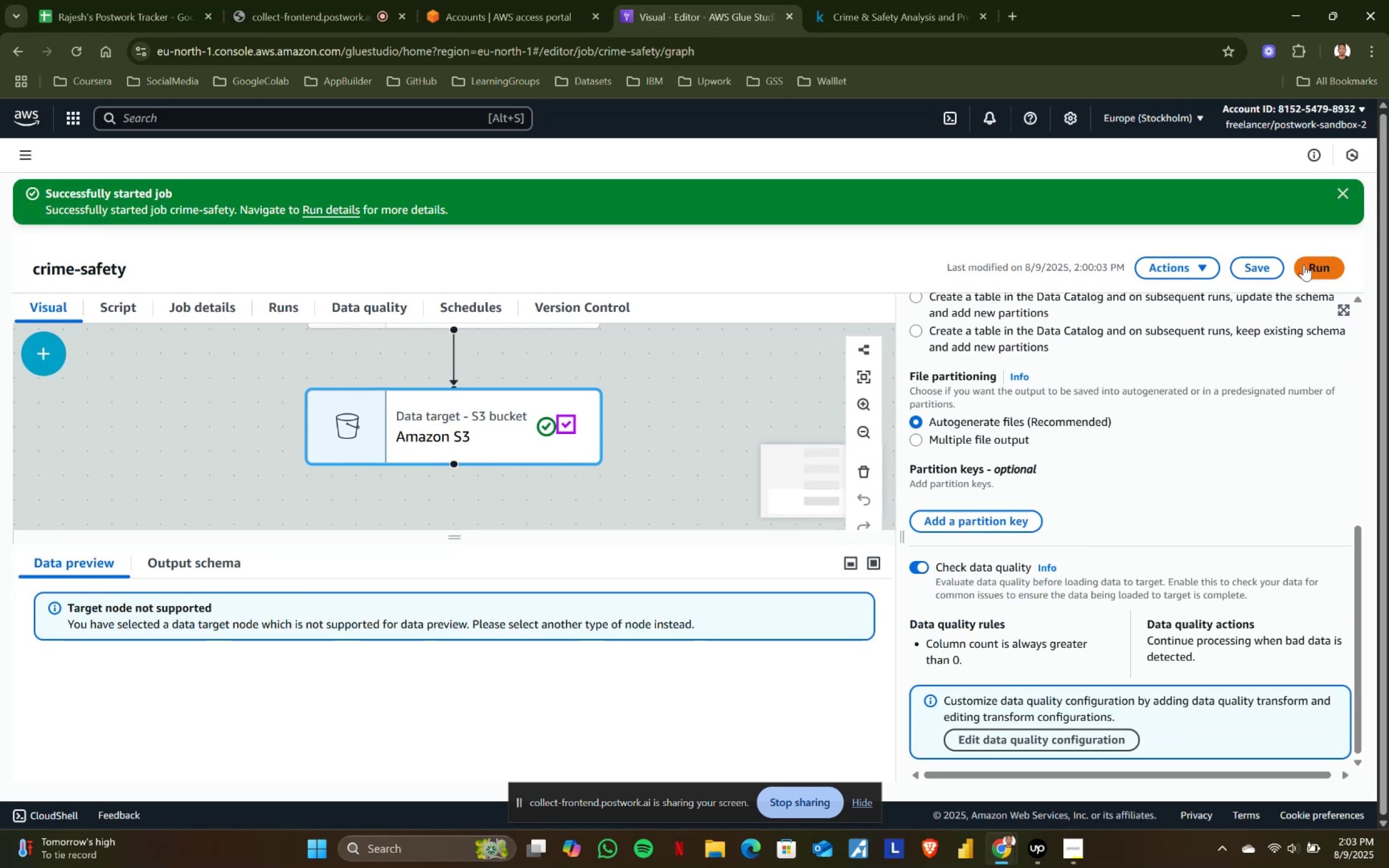 
hold_key(key=ControlLeft, duration=1.53)
left_click([324, 215])
 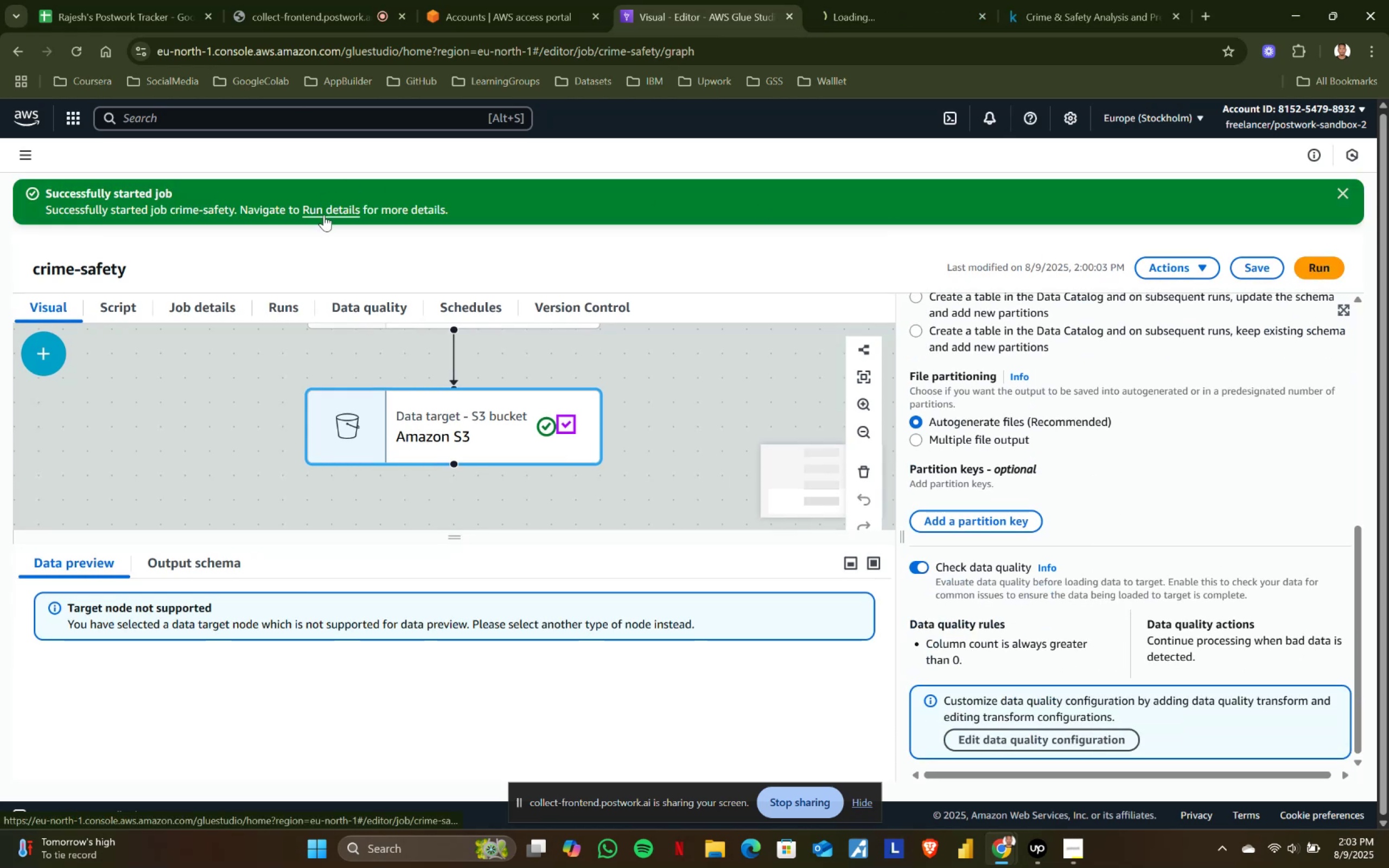 
key(Control+ControlLeft)
 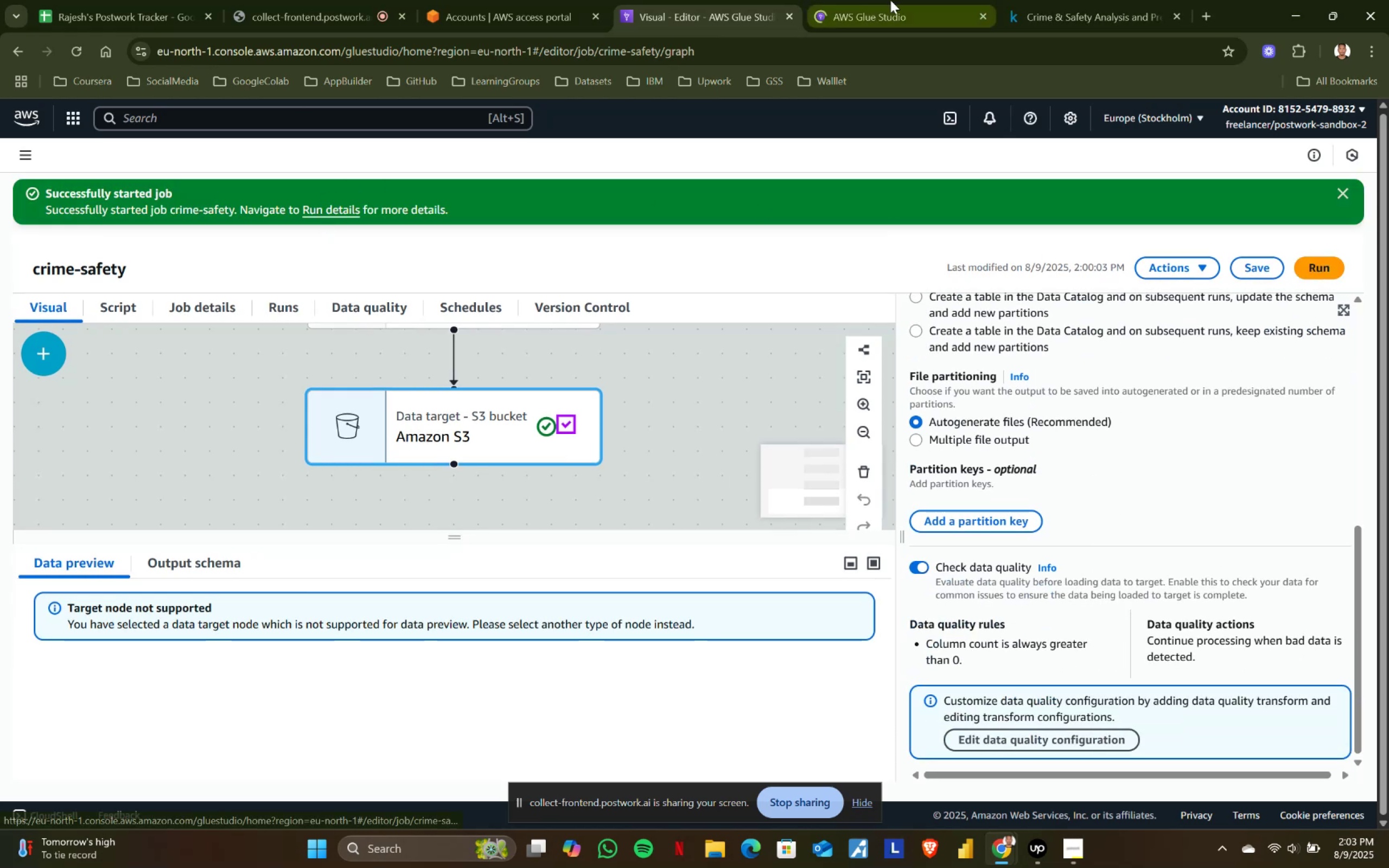 
left_click([899, 0])
 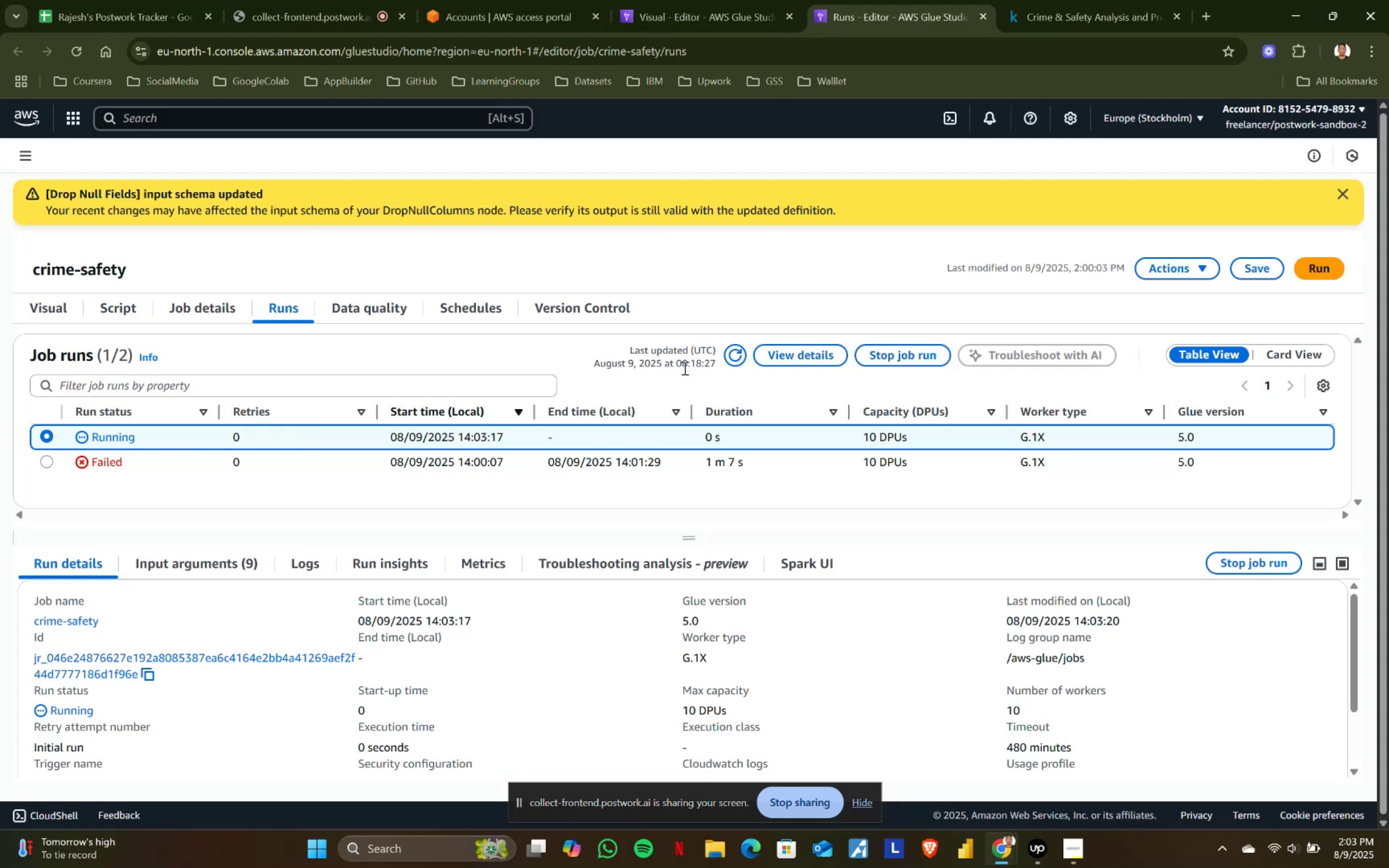 
wait(5.35)
 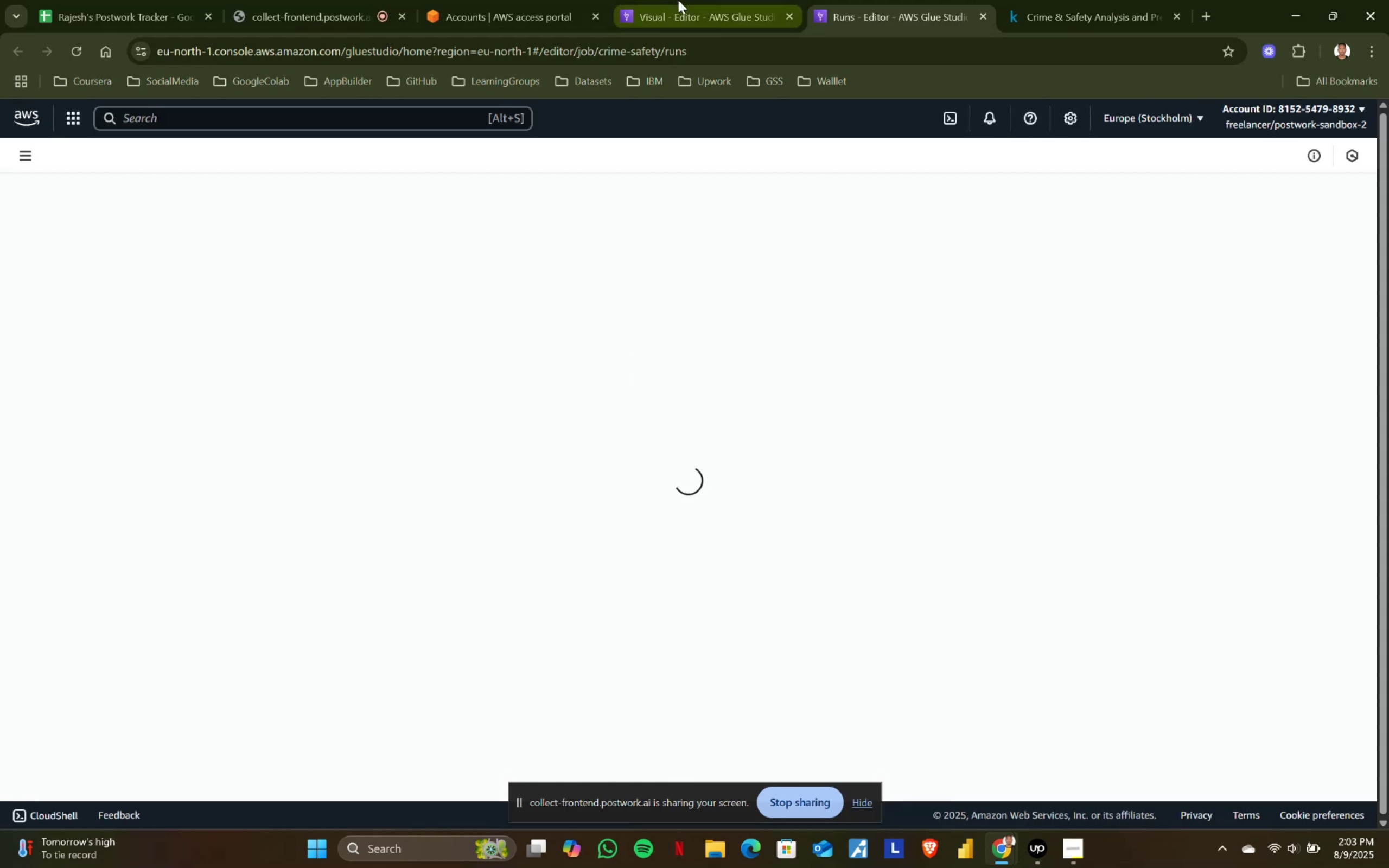 
left_click([42, 459])
 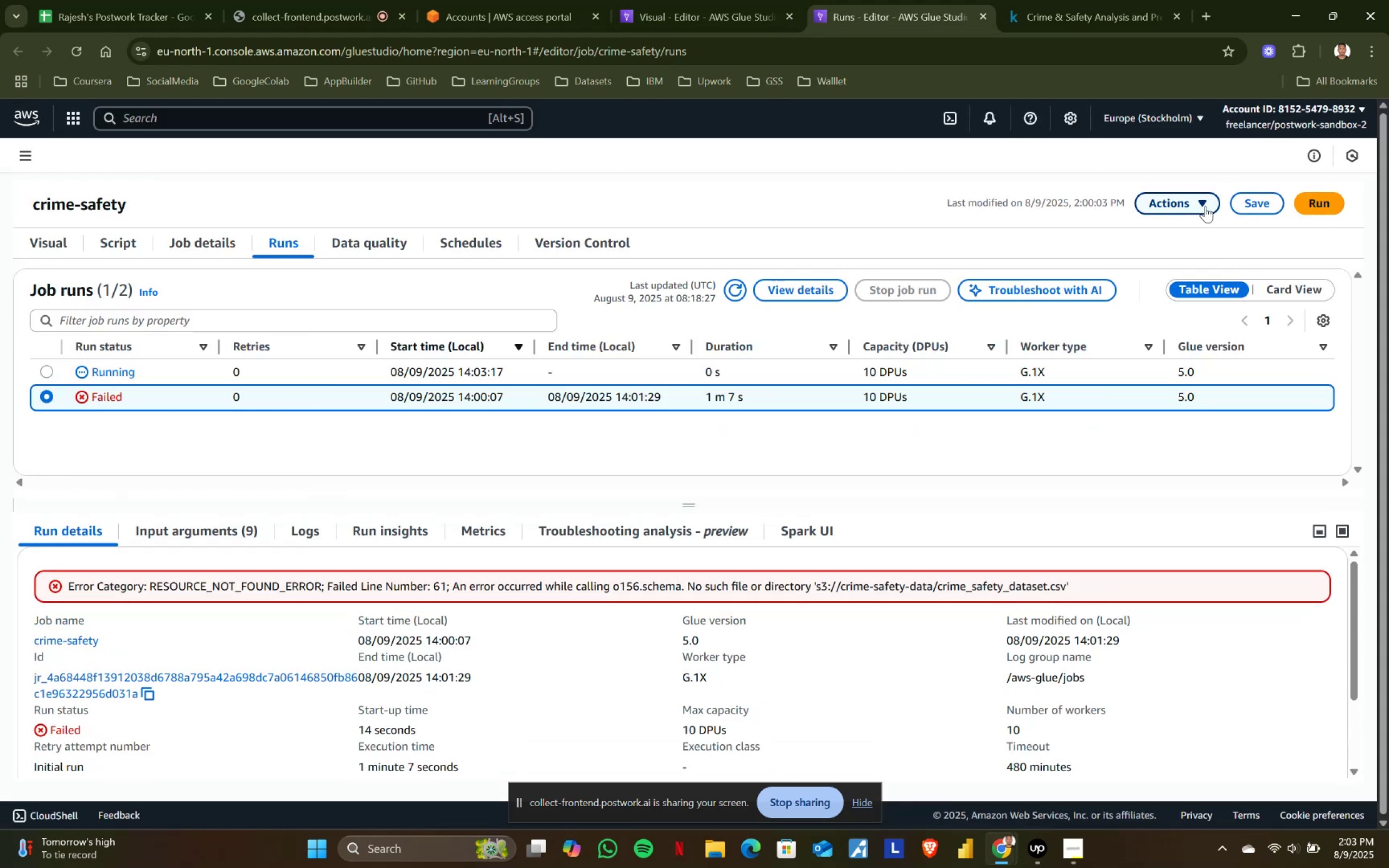 
left_click([1187, 201])
 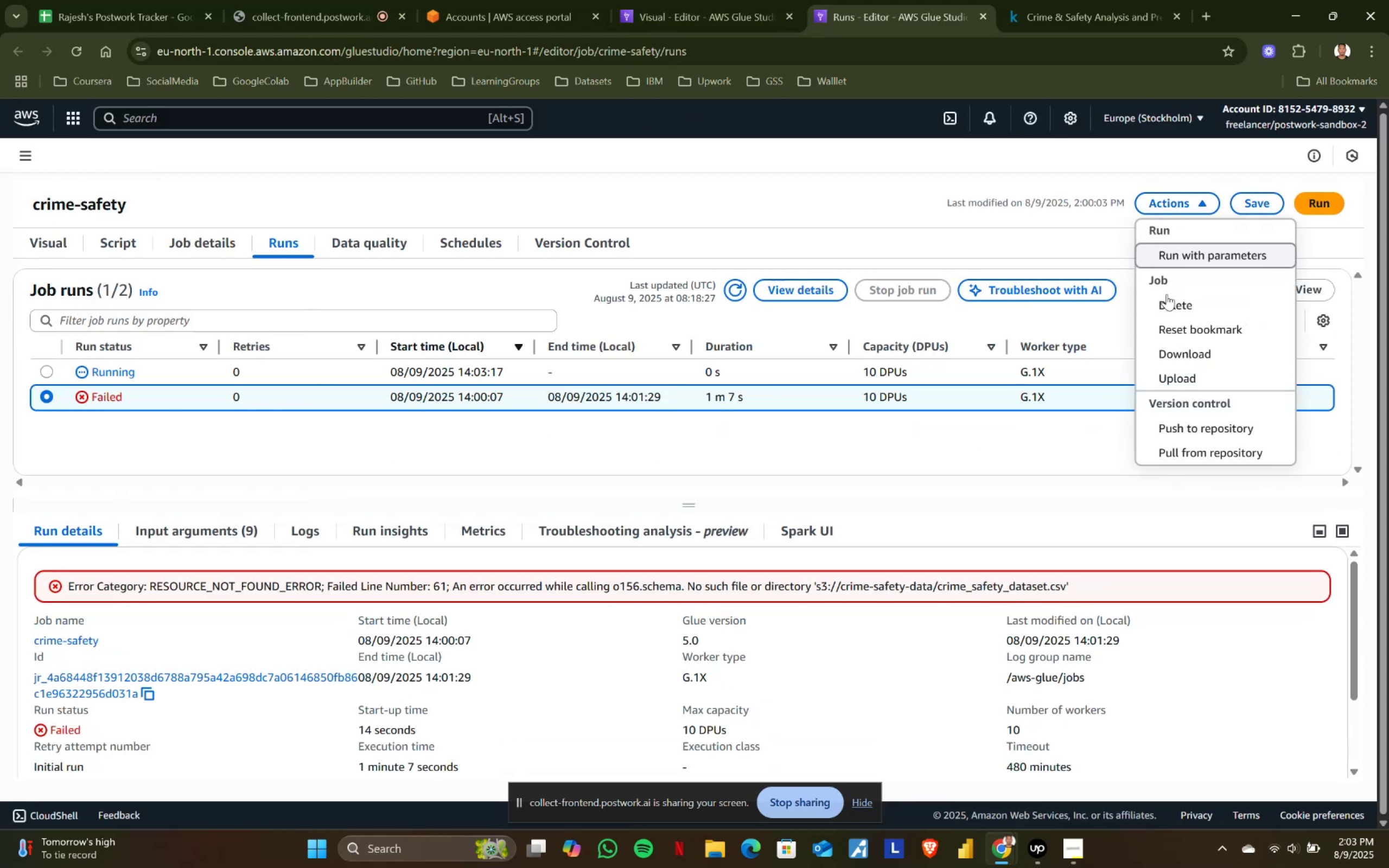 
left_click([1165, 303])
 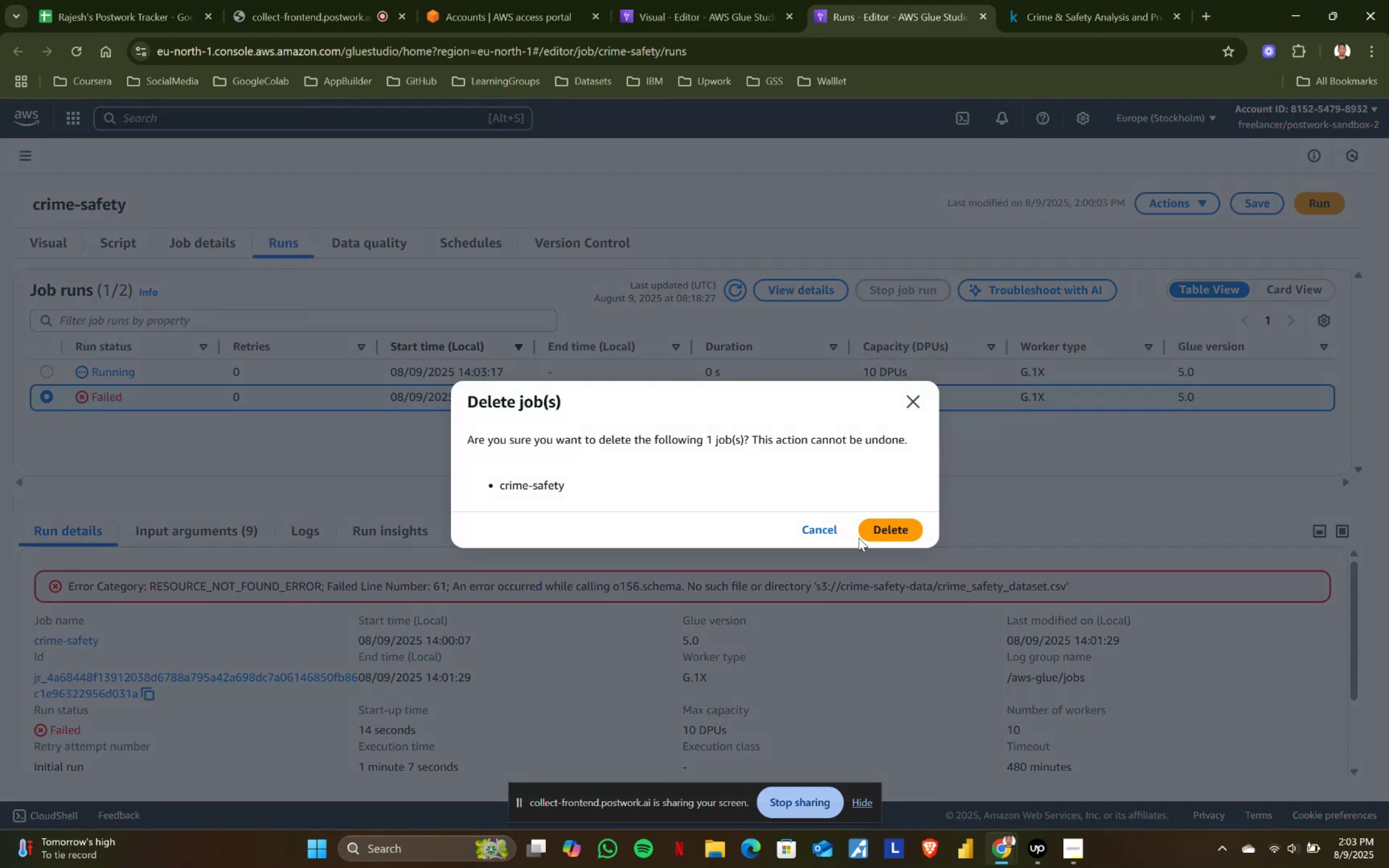 
left_click([883, 527])
 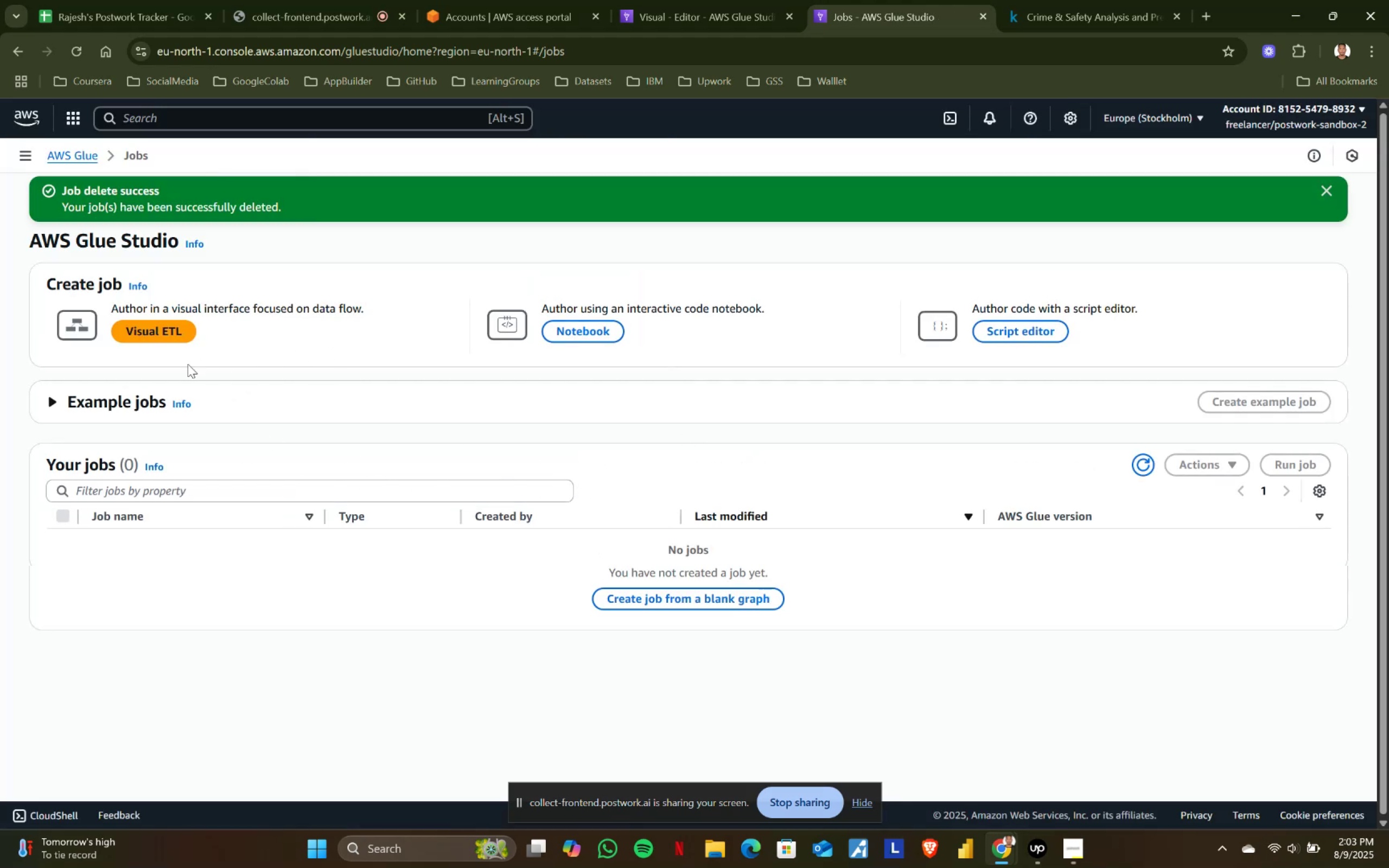 
left_click([170, 330])
 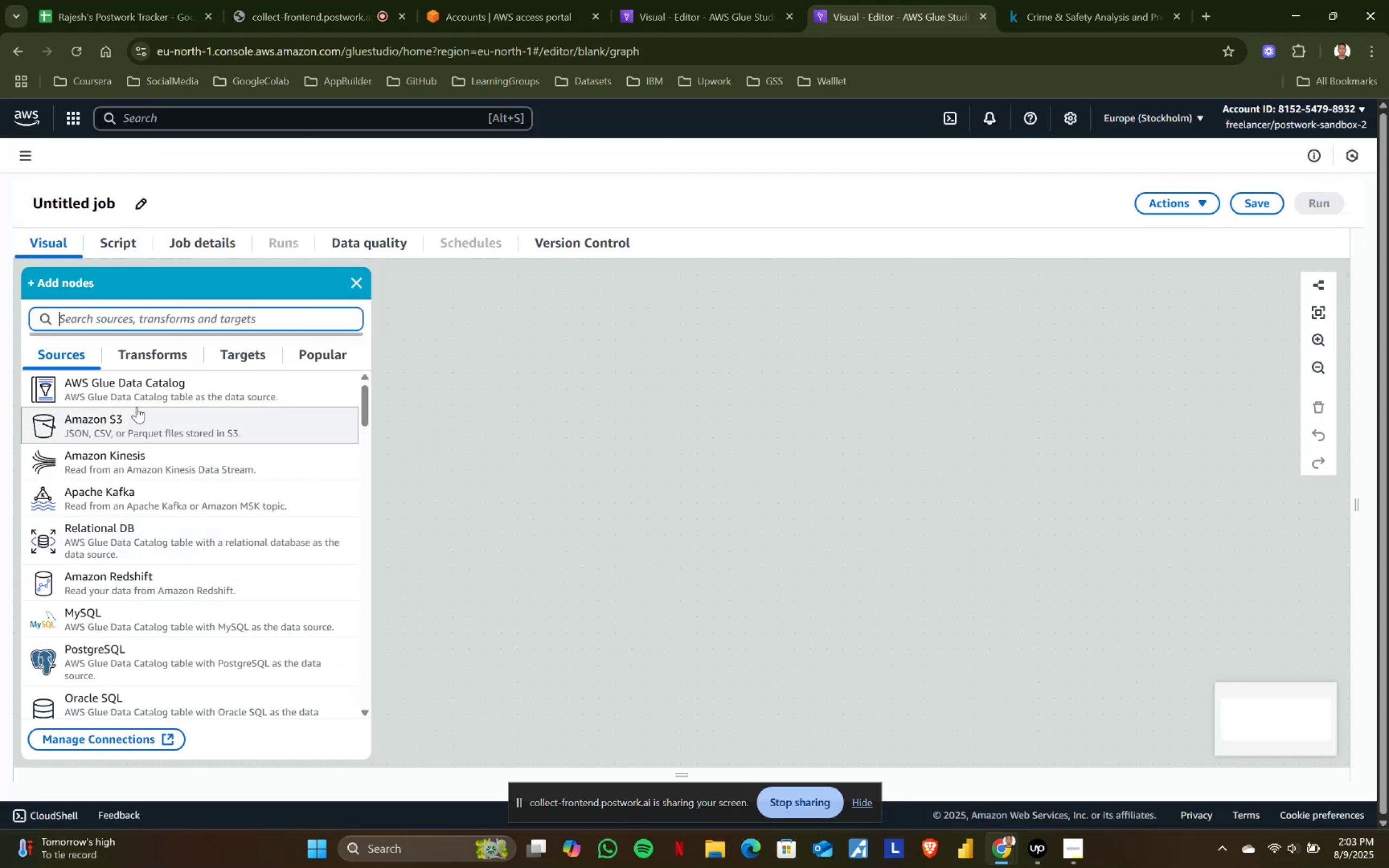 
left_click([128, 387])
 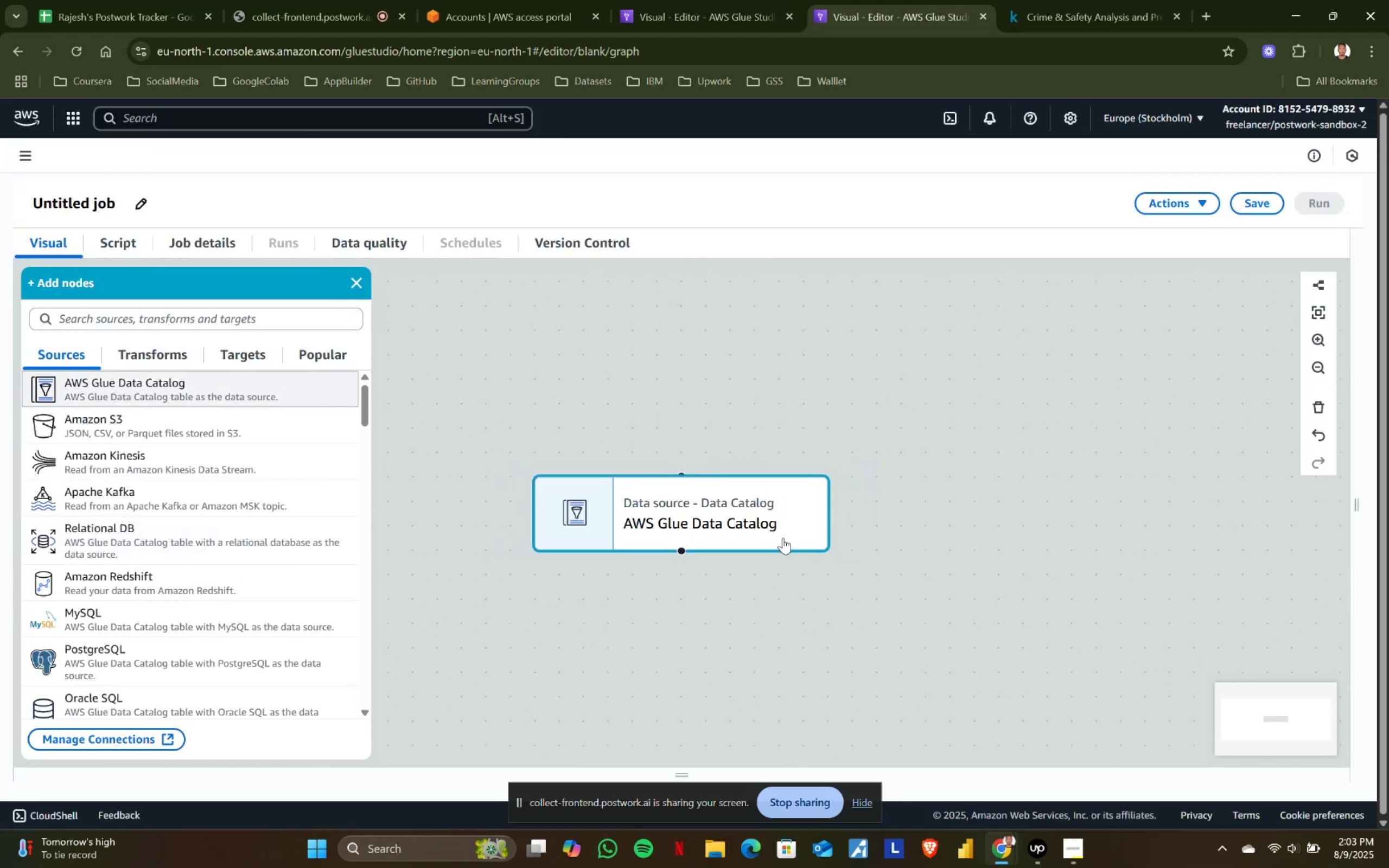 
left_click([677, 516])
 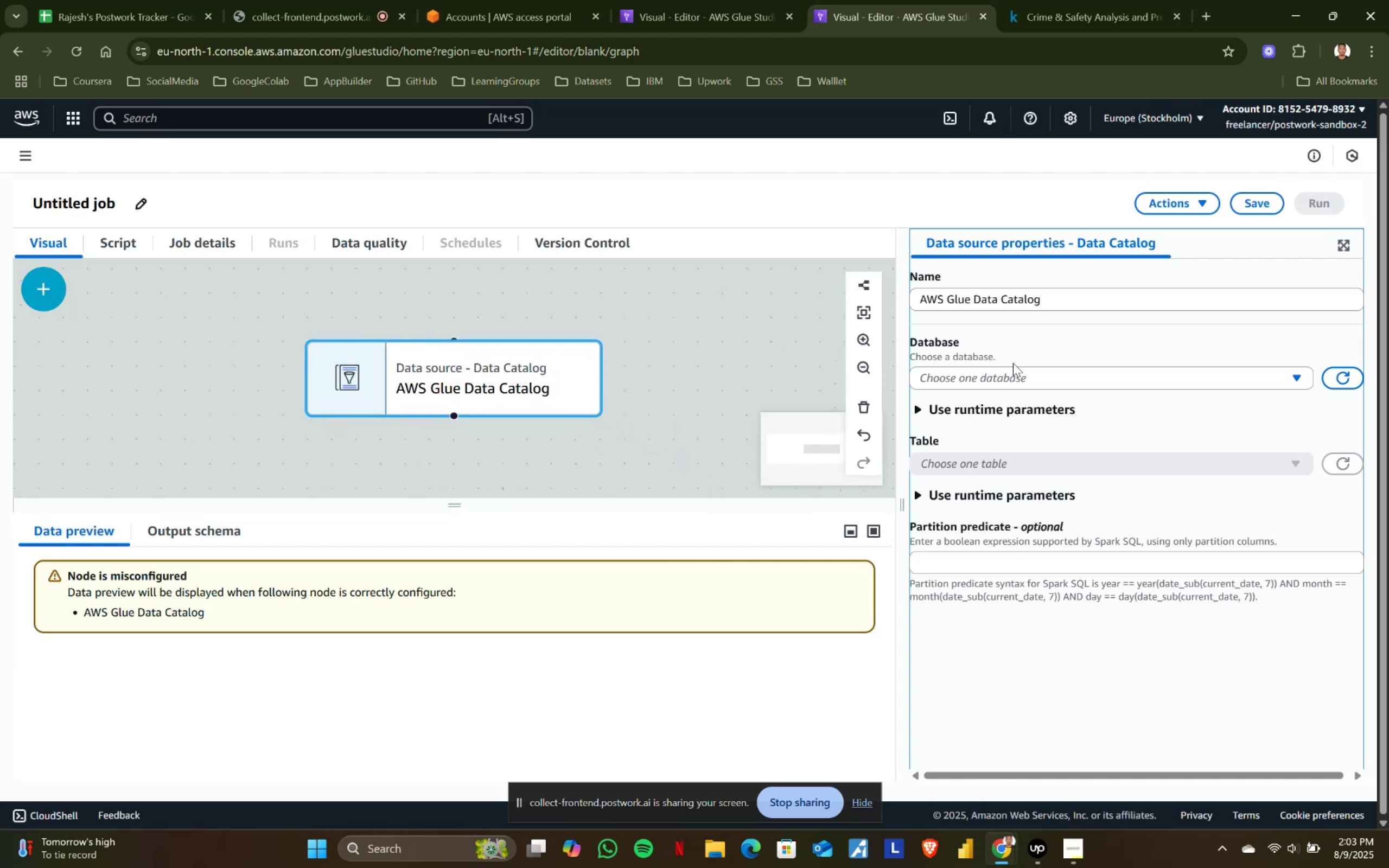 
left_click([984, 373])
 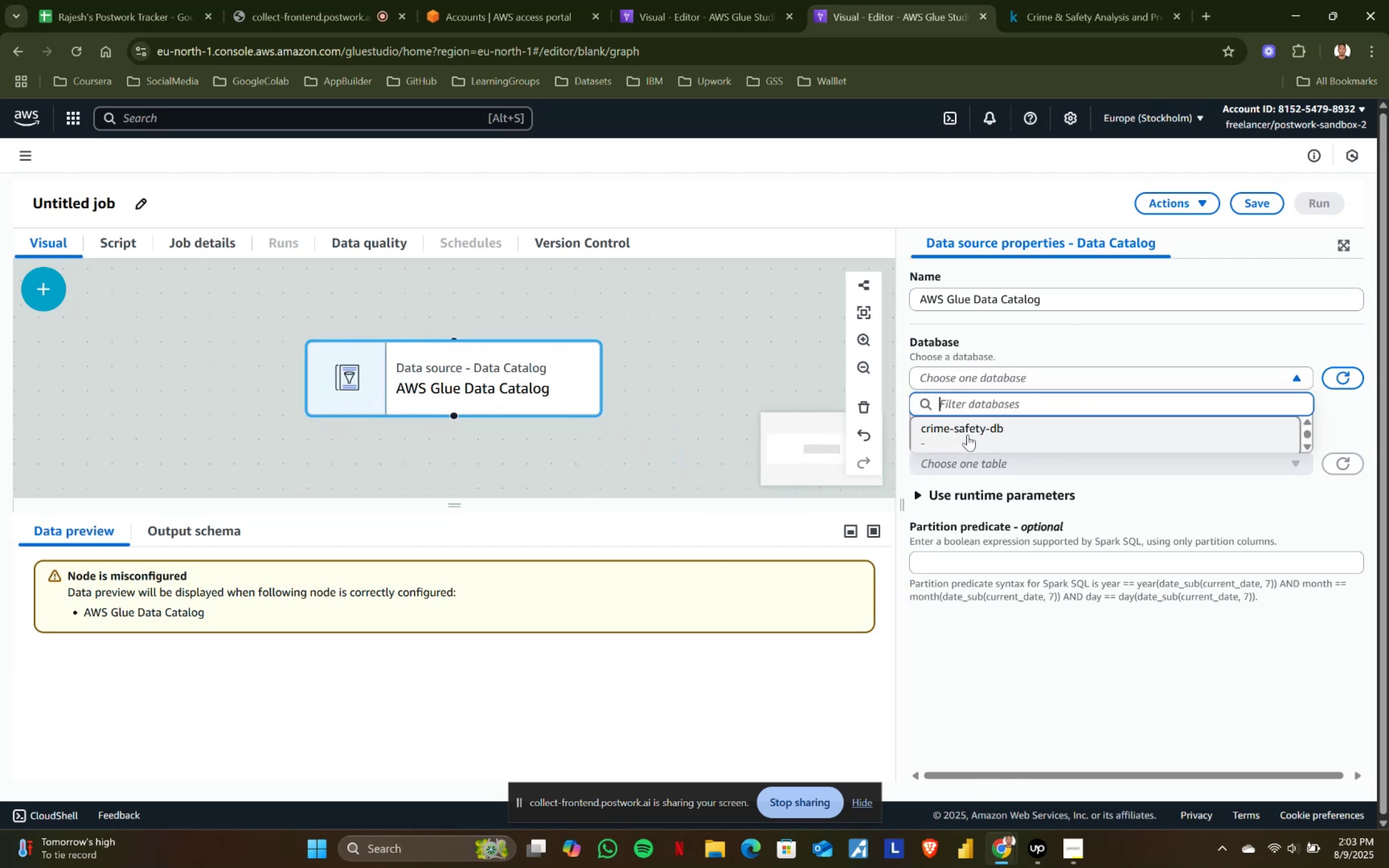 
left_click([967, 435])
 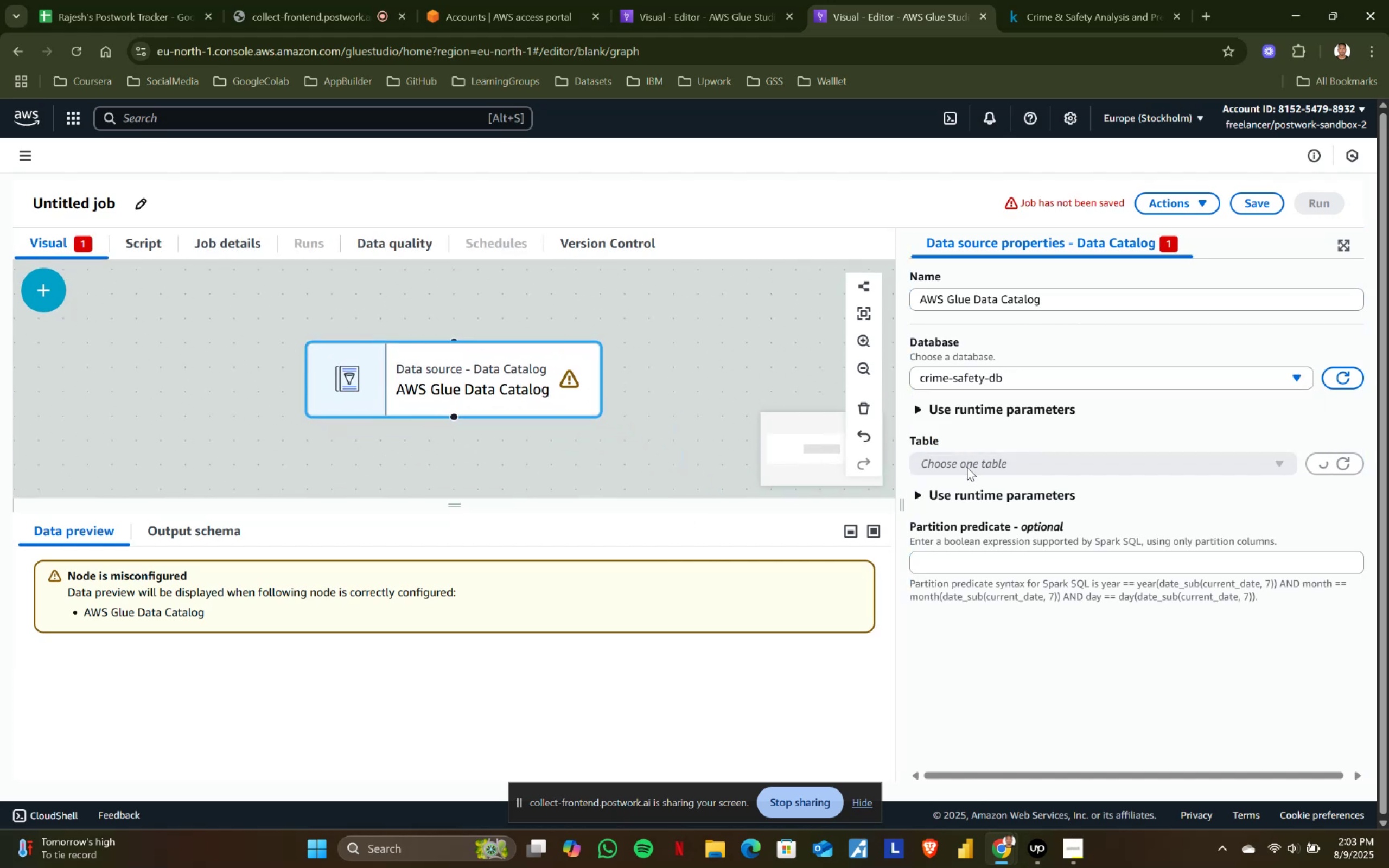 
left_click([966, 470])
 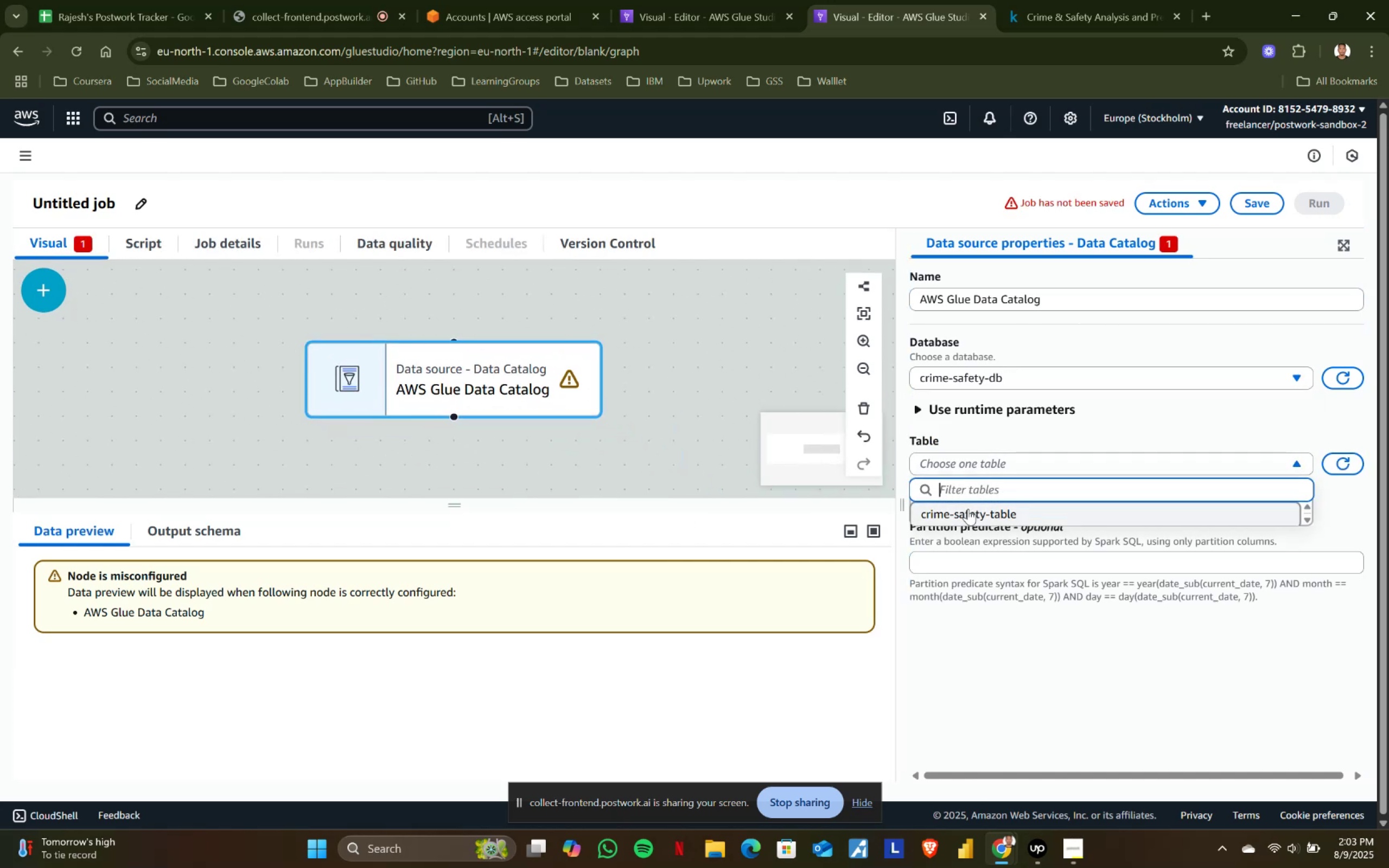 
left_click([968, 510])
 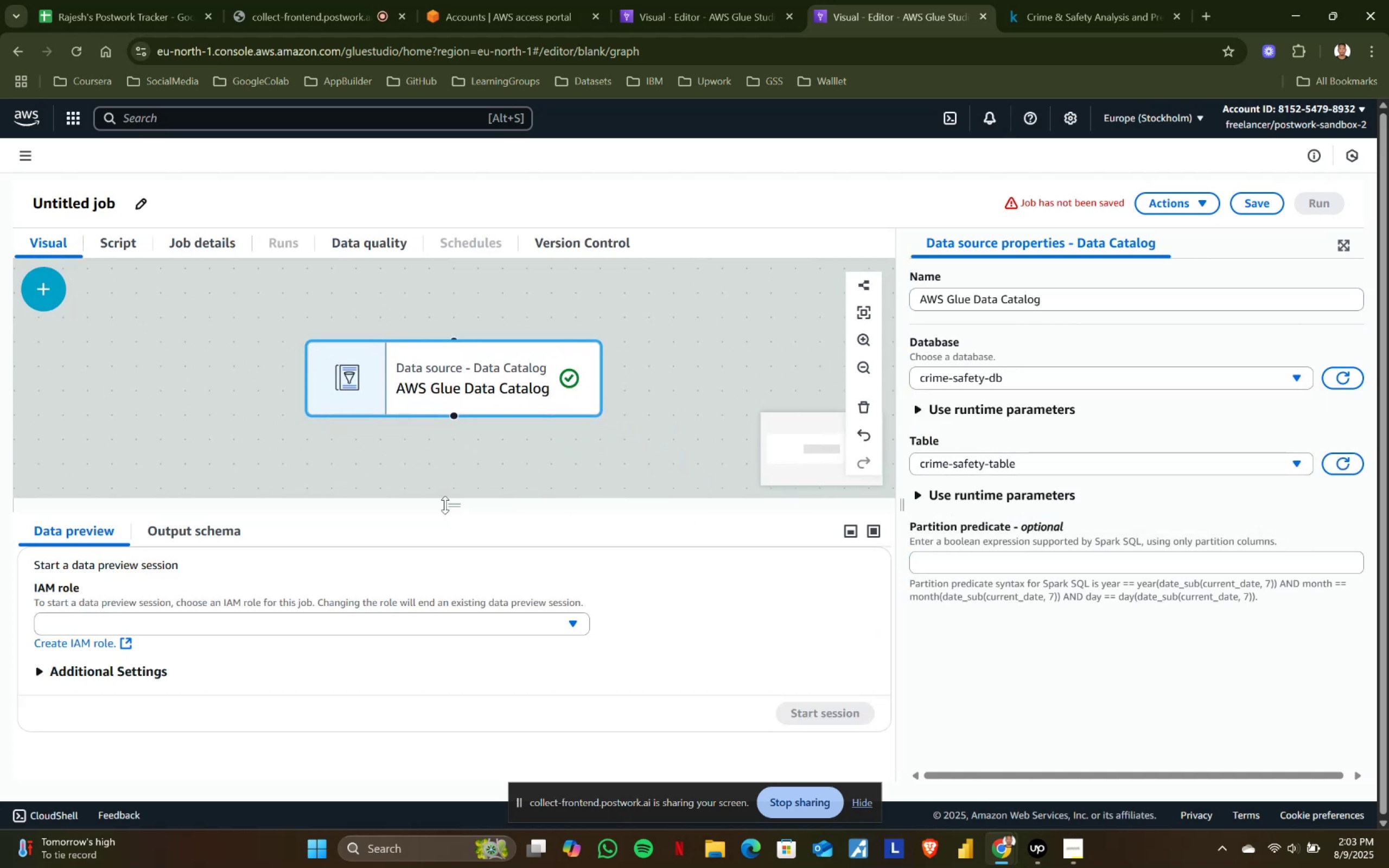 
left_click([239, 628])
 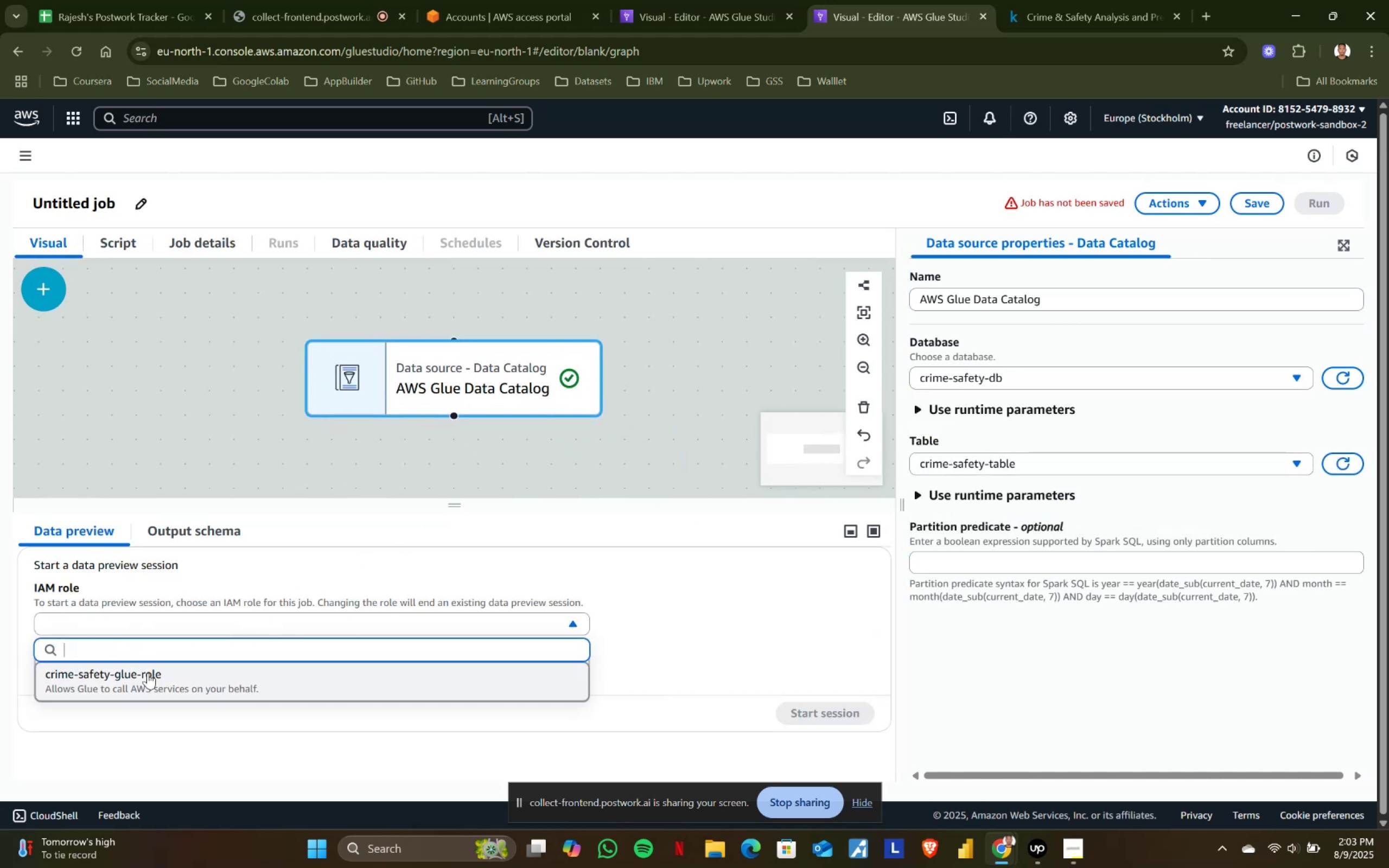 
left_click([147, 673])
 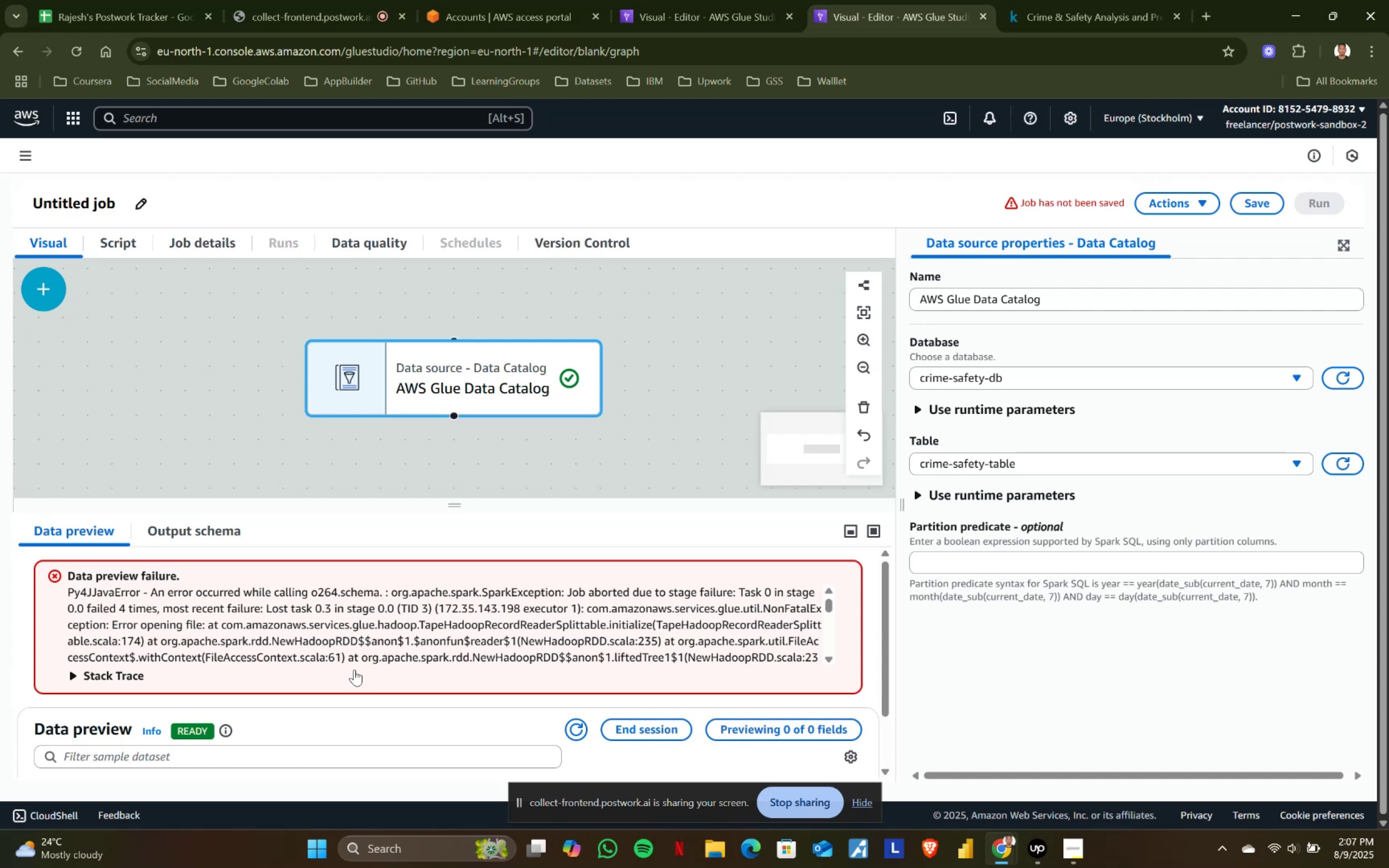 
wait(245.18)
 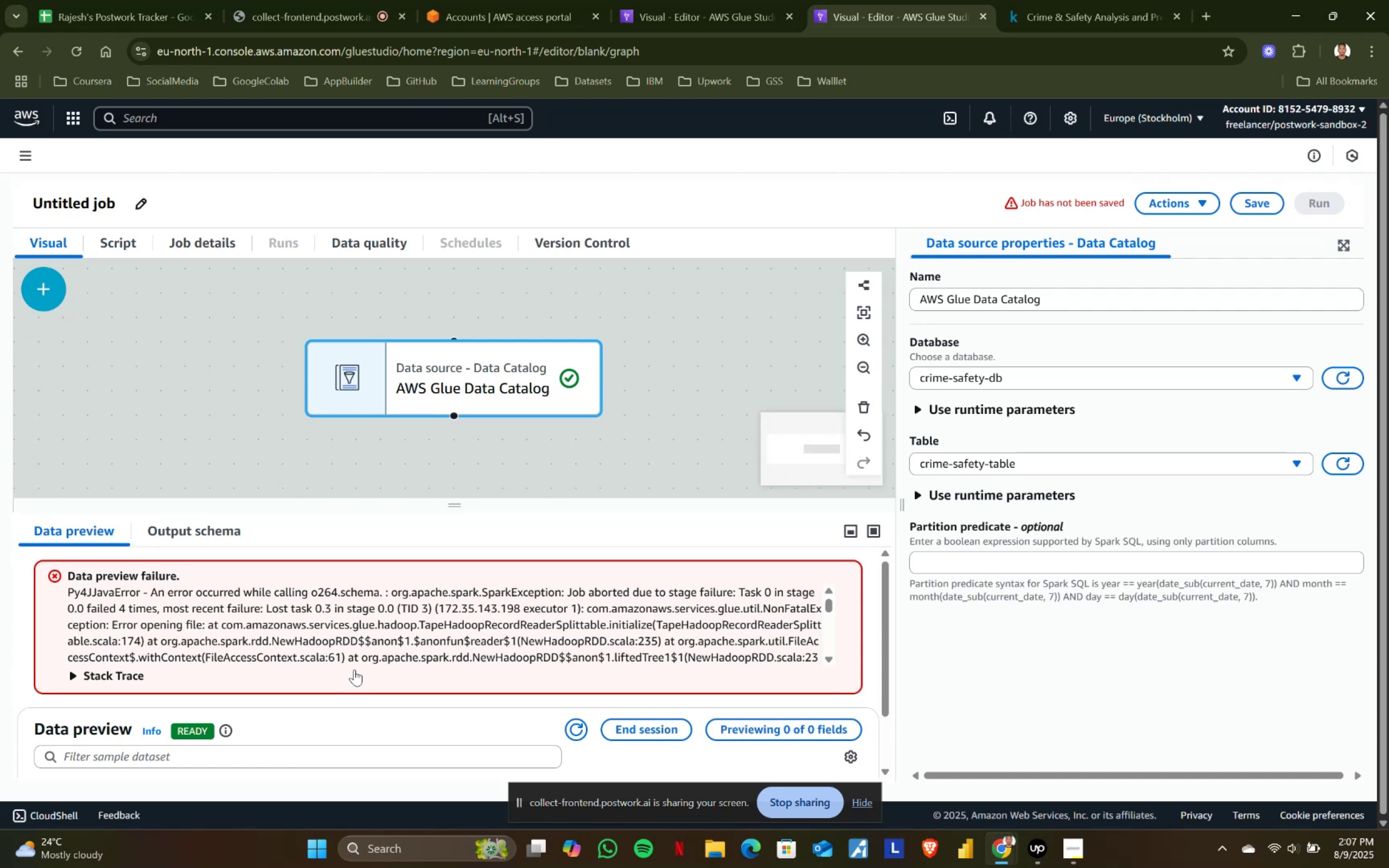 
scroll: coordinate [214, 627], scroll_direction: down, amount: 1.0
 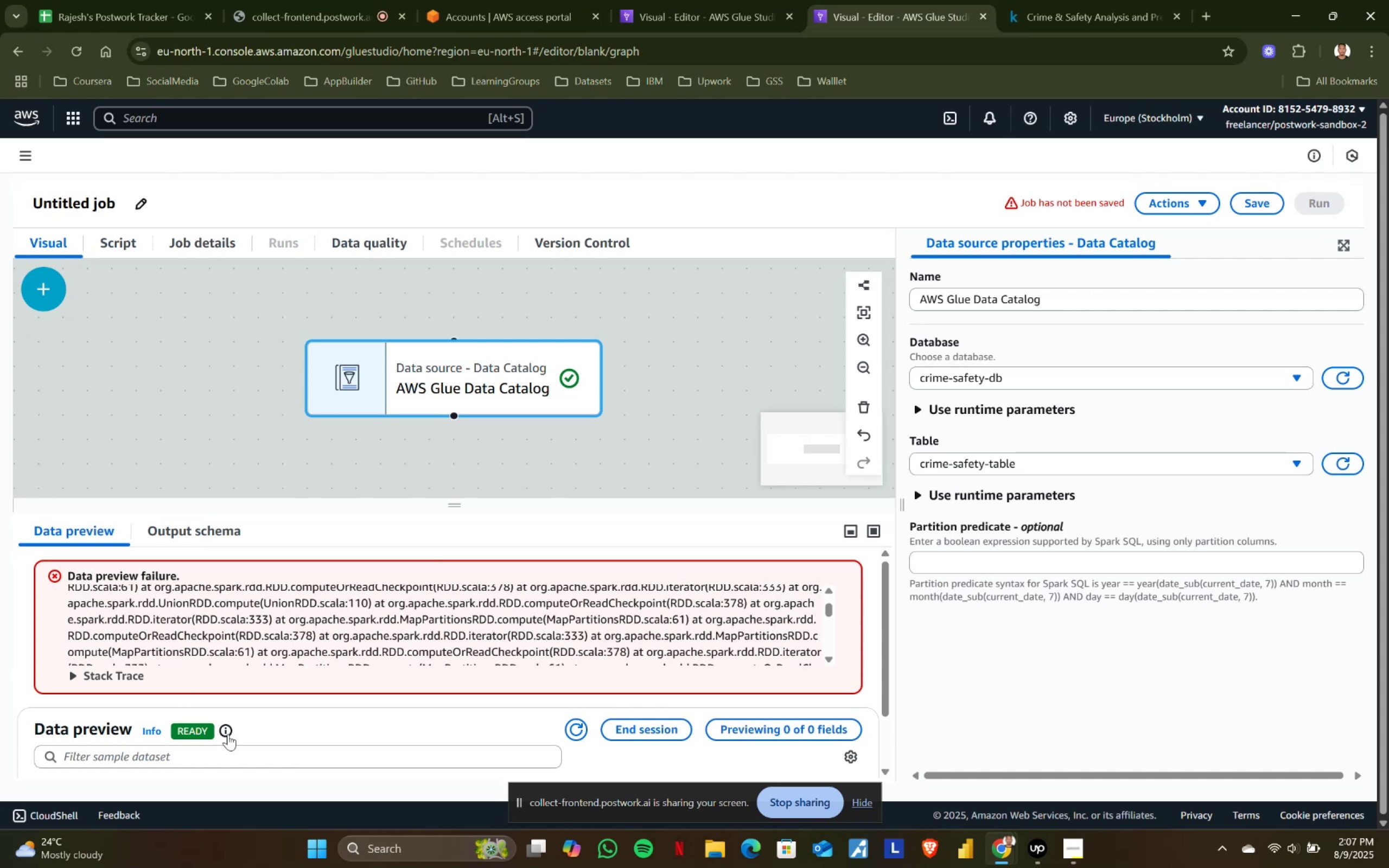 
left_click([226, 728])
 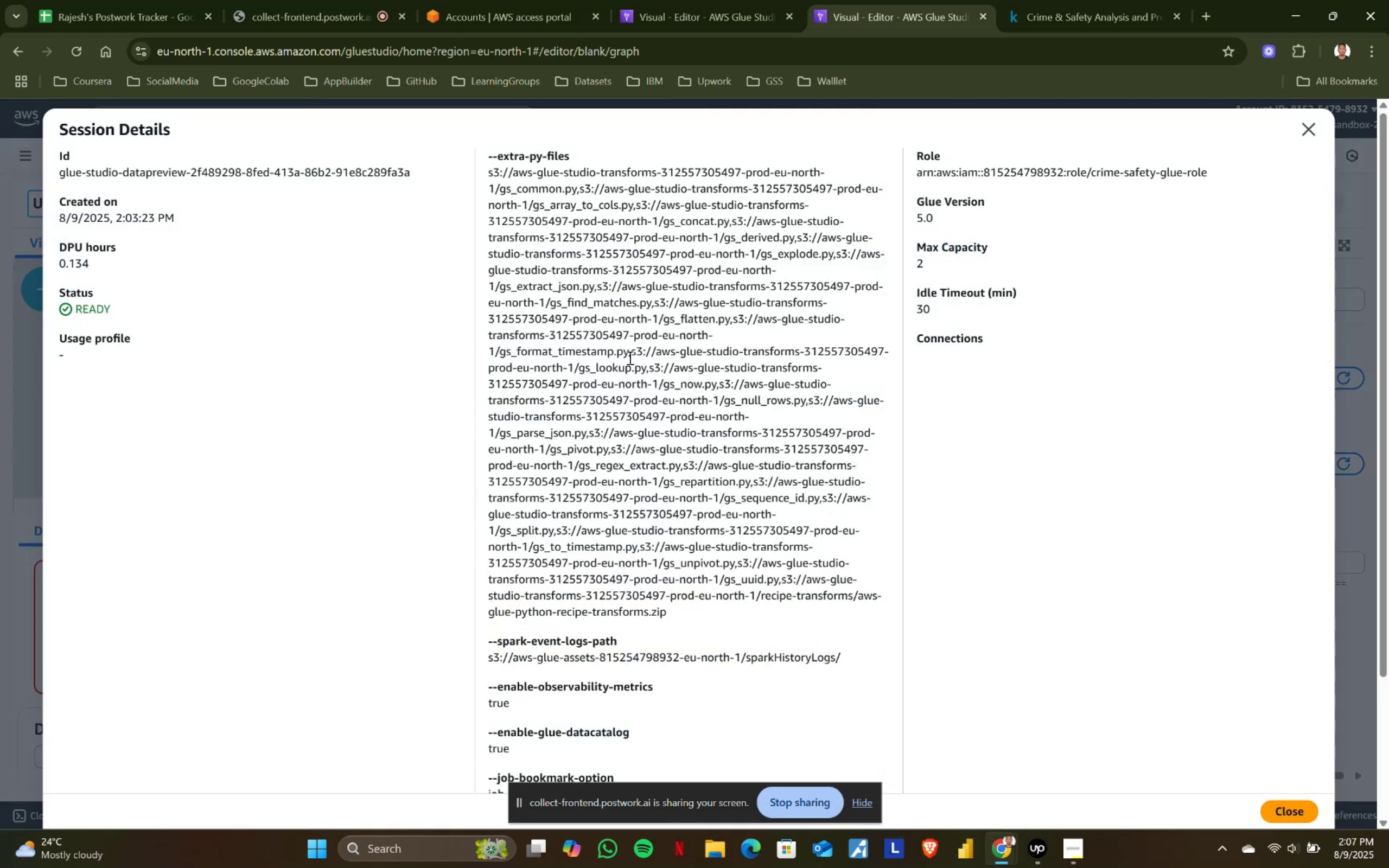 
scroll: coordinate [629, 358], scroll_direction: down, amount: 1.0
 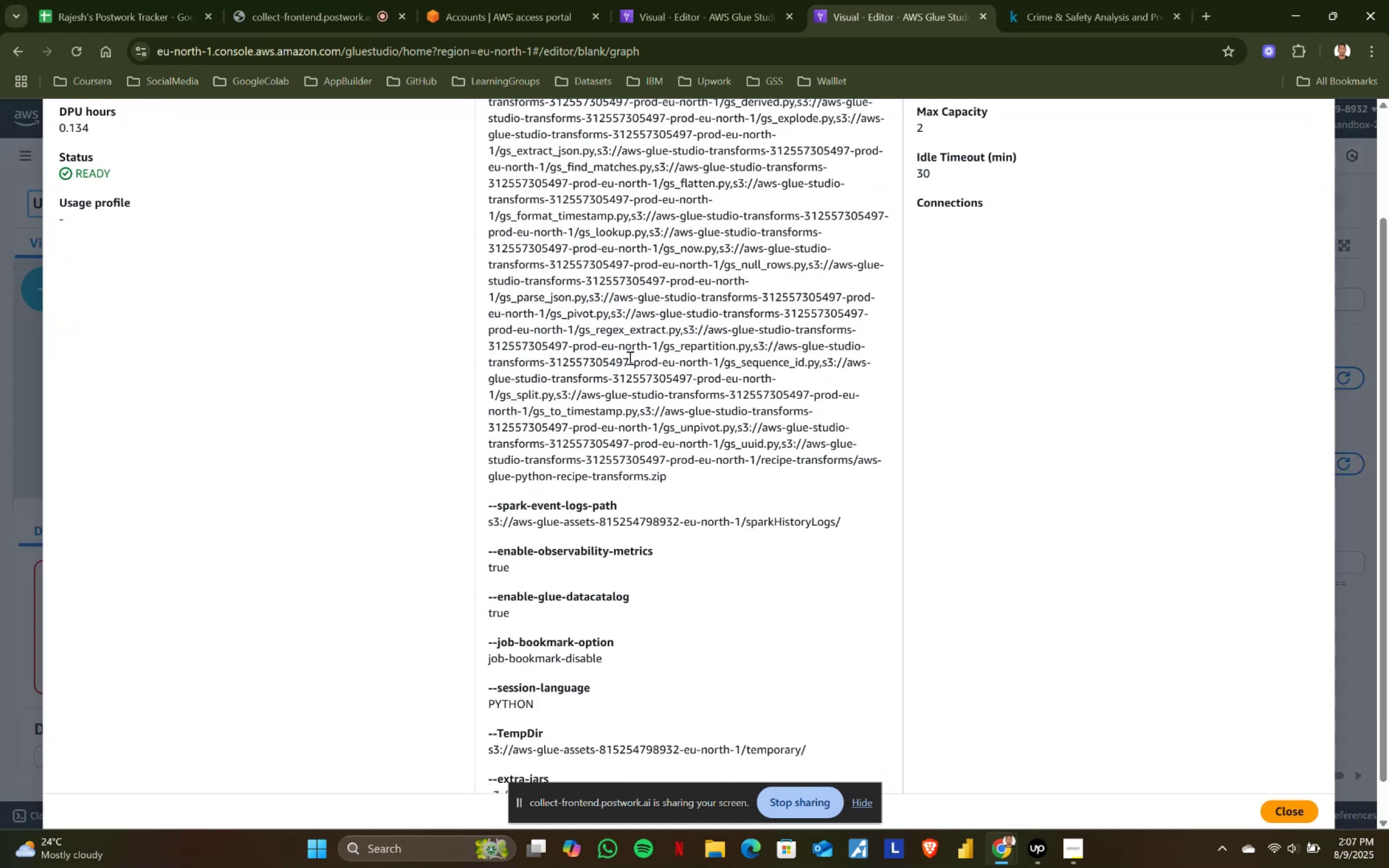 
scroll: coordinate [629, 358], scroll_direction: up, amount: 1.0
 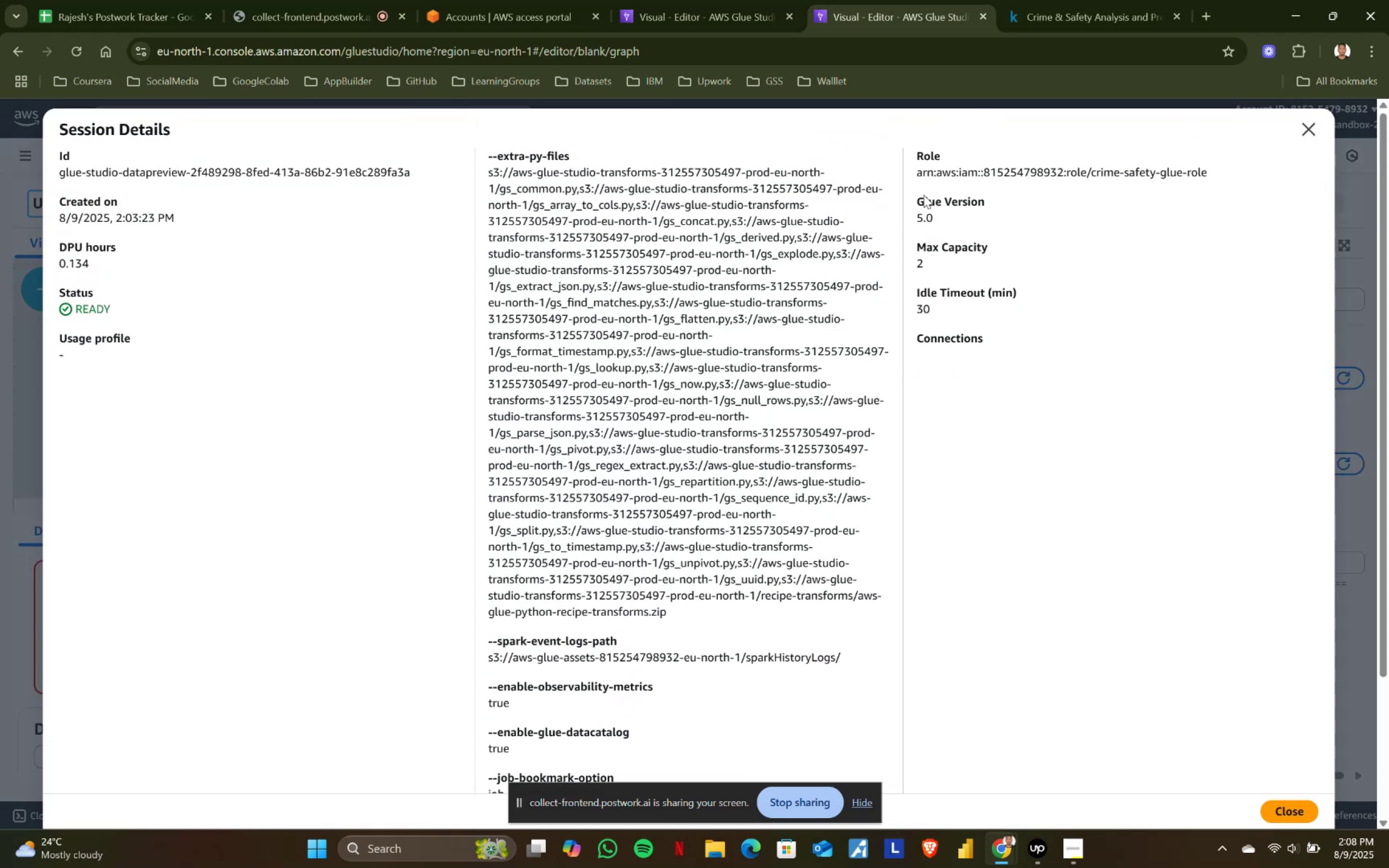 
wait(5.19)
 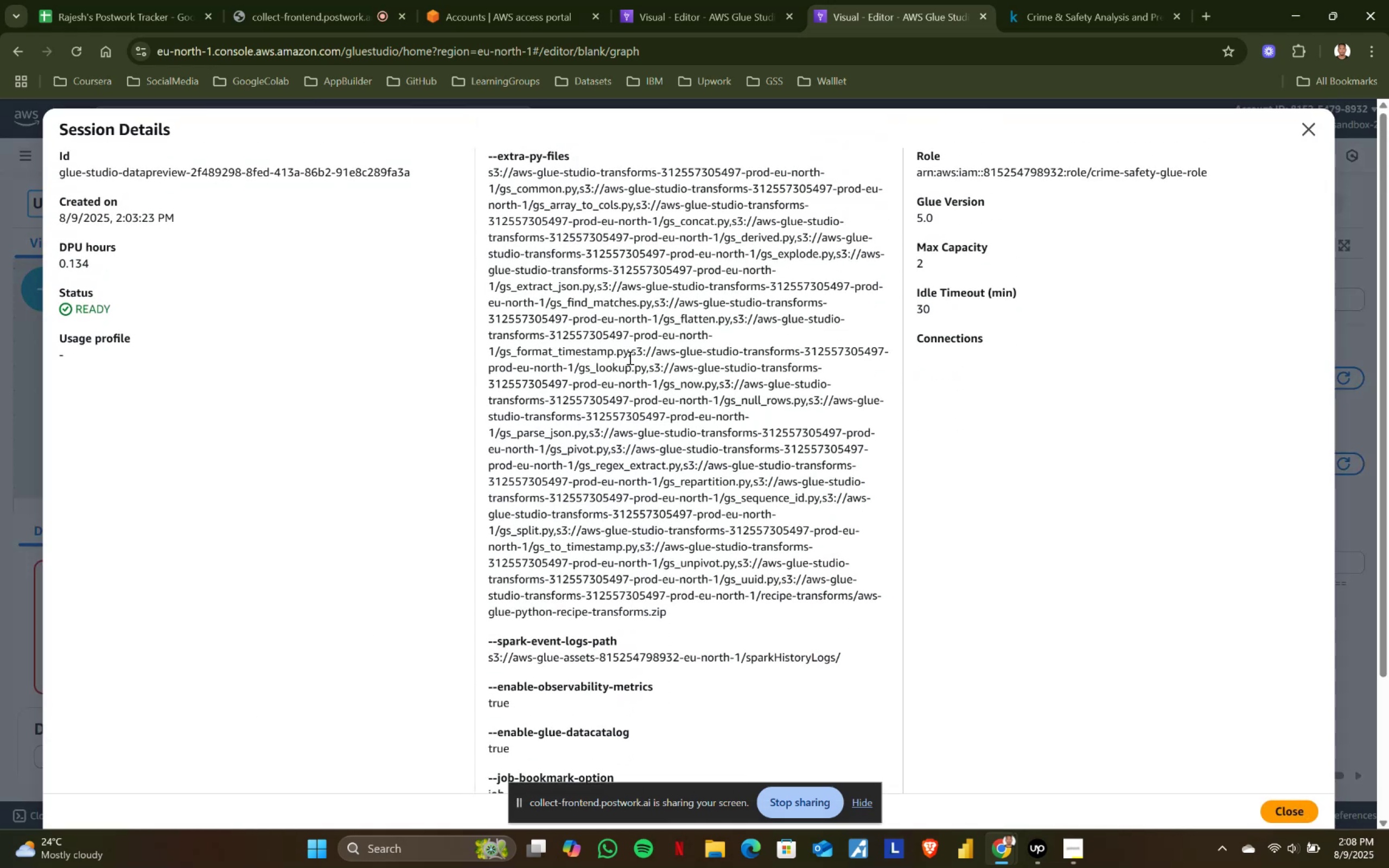 
scroll: coordinate [711, 429], scroll_direction: none, amount: 0.0
 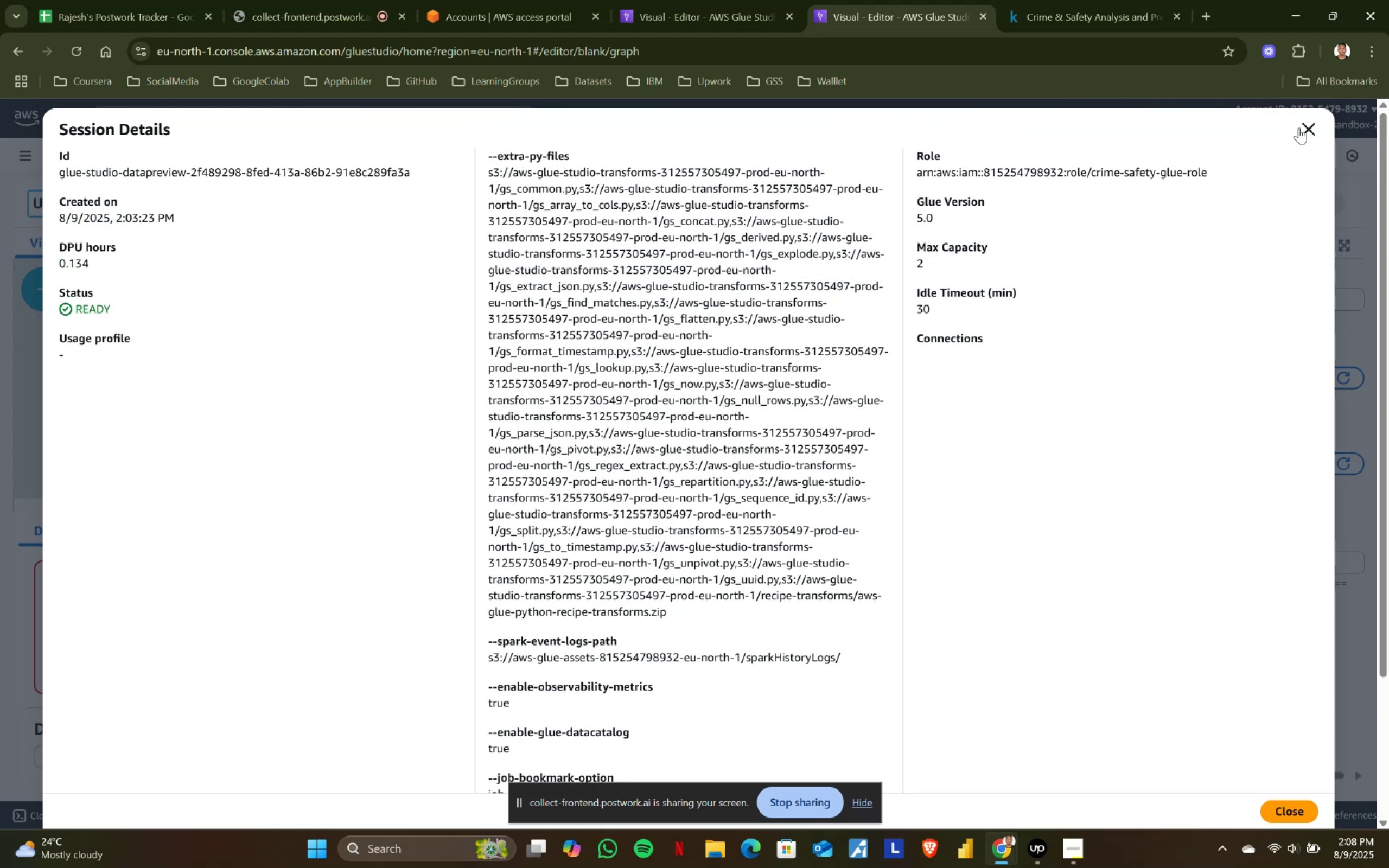 
left_click([1299, 127])
 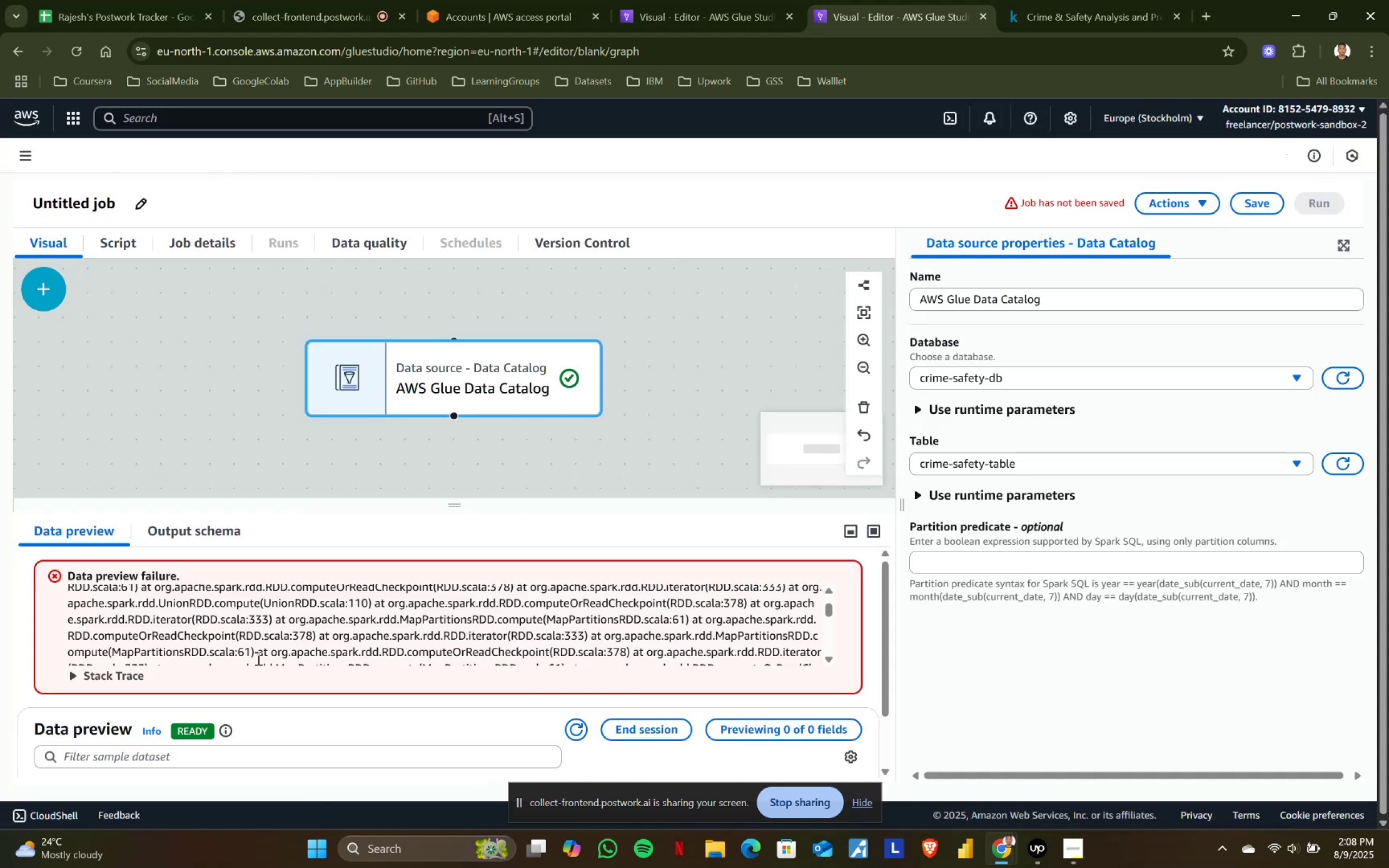 
scroll: coordinate [180, 720], scroll_direction: up, amount: 2.0
 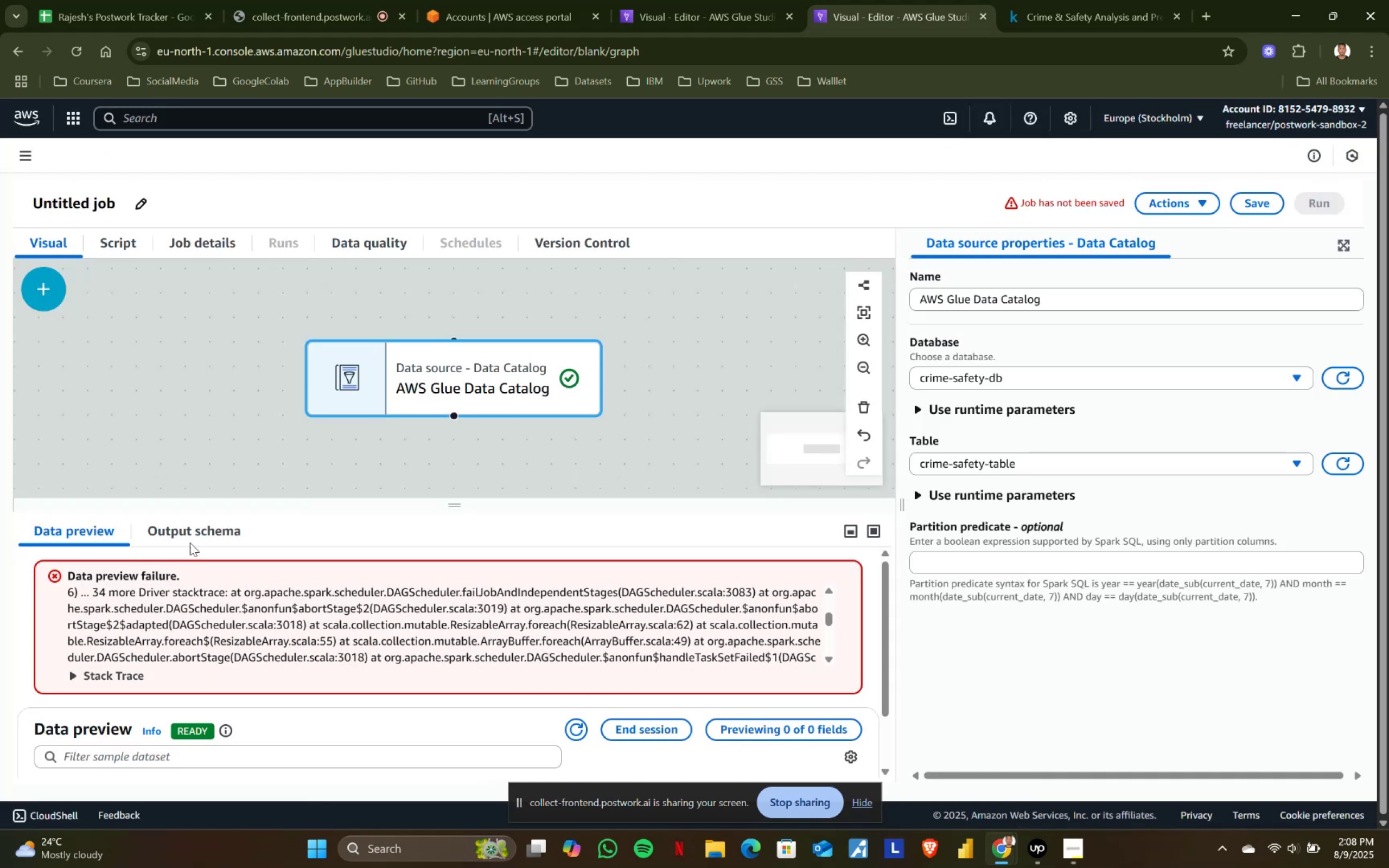 
left_click([195, 529])
 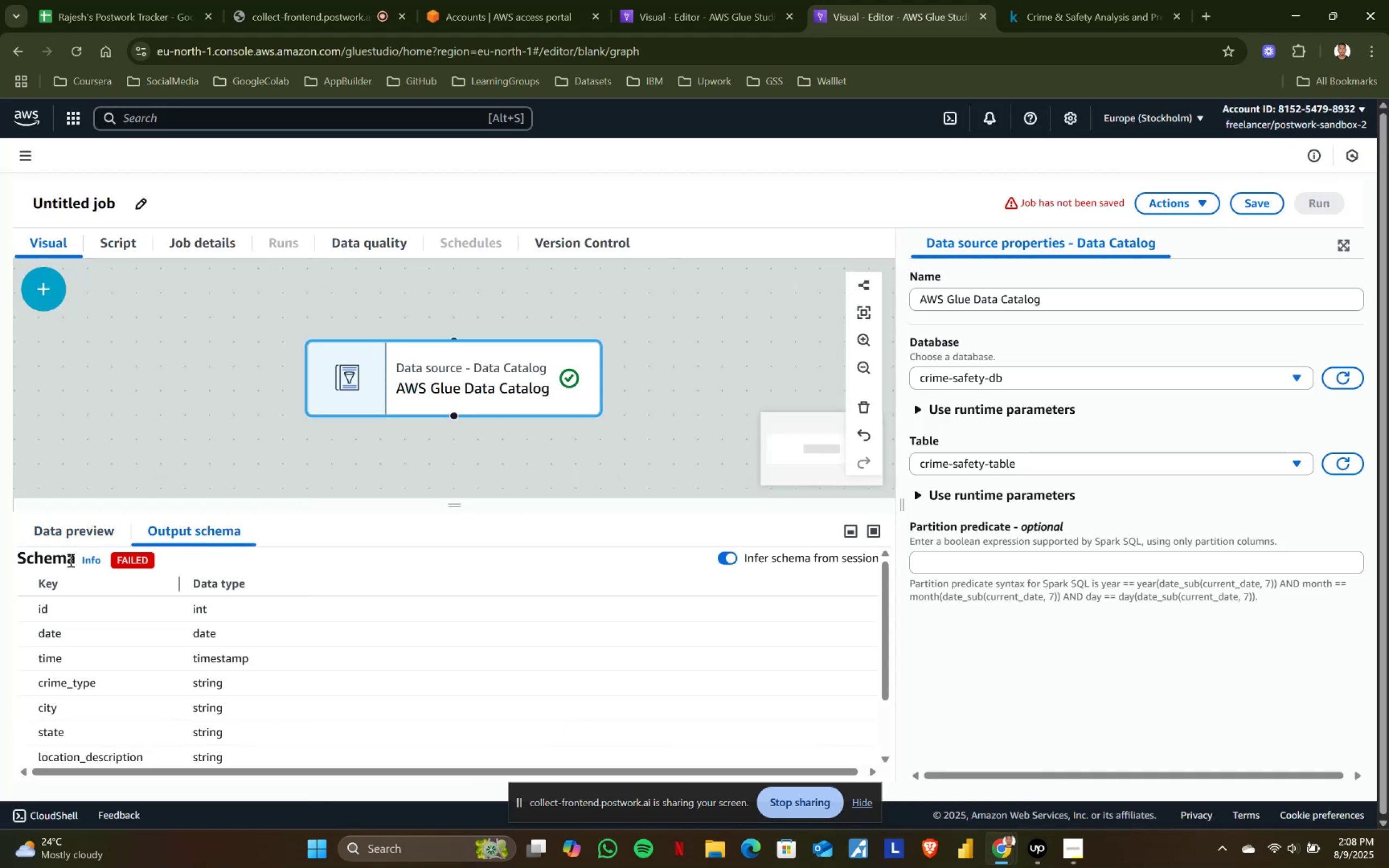 
left_click([71, 537])
 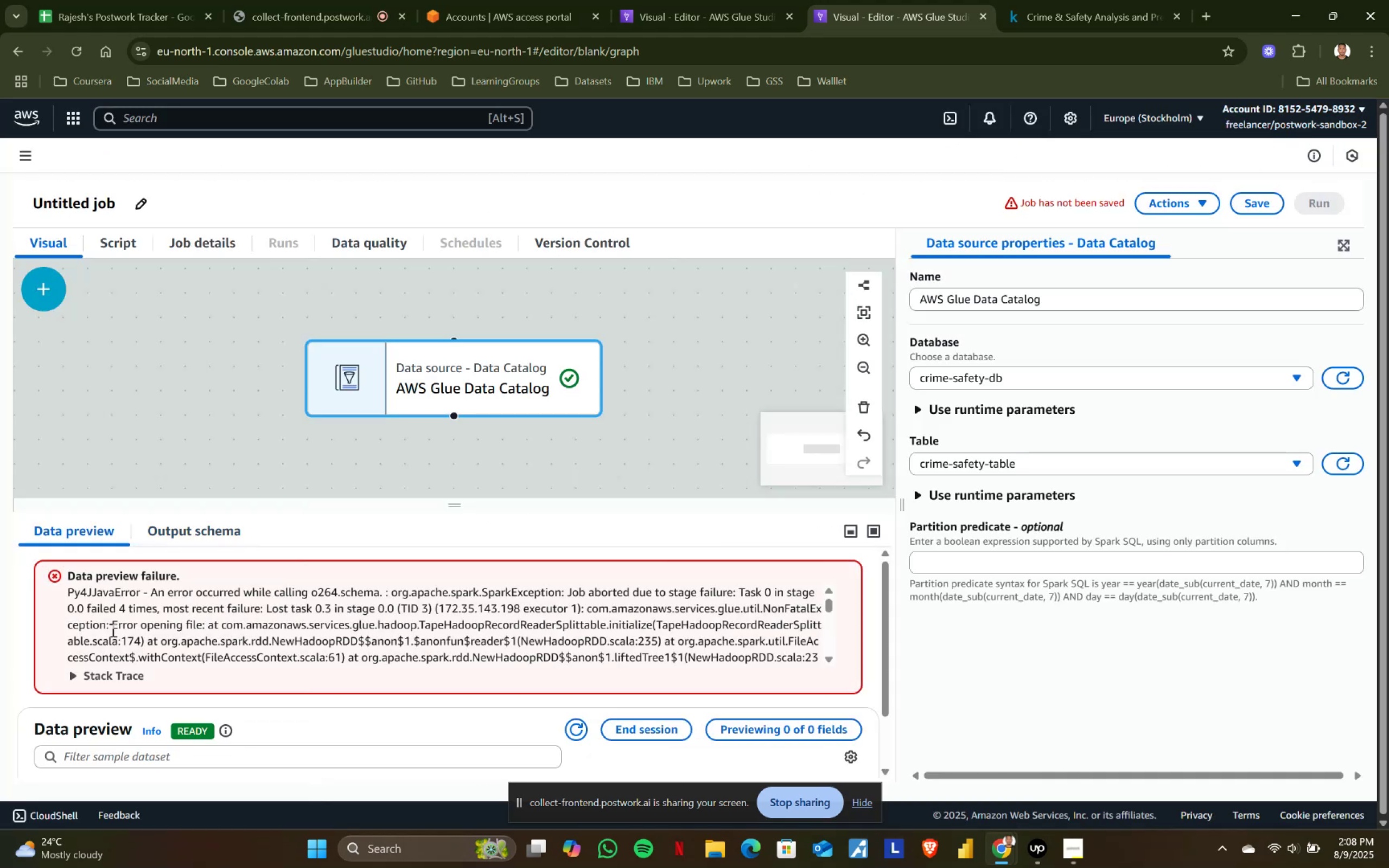 
scroll: coordinate [224, 719], scroll_direction: none, amount: 0.0
 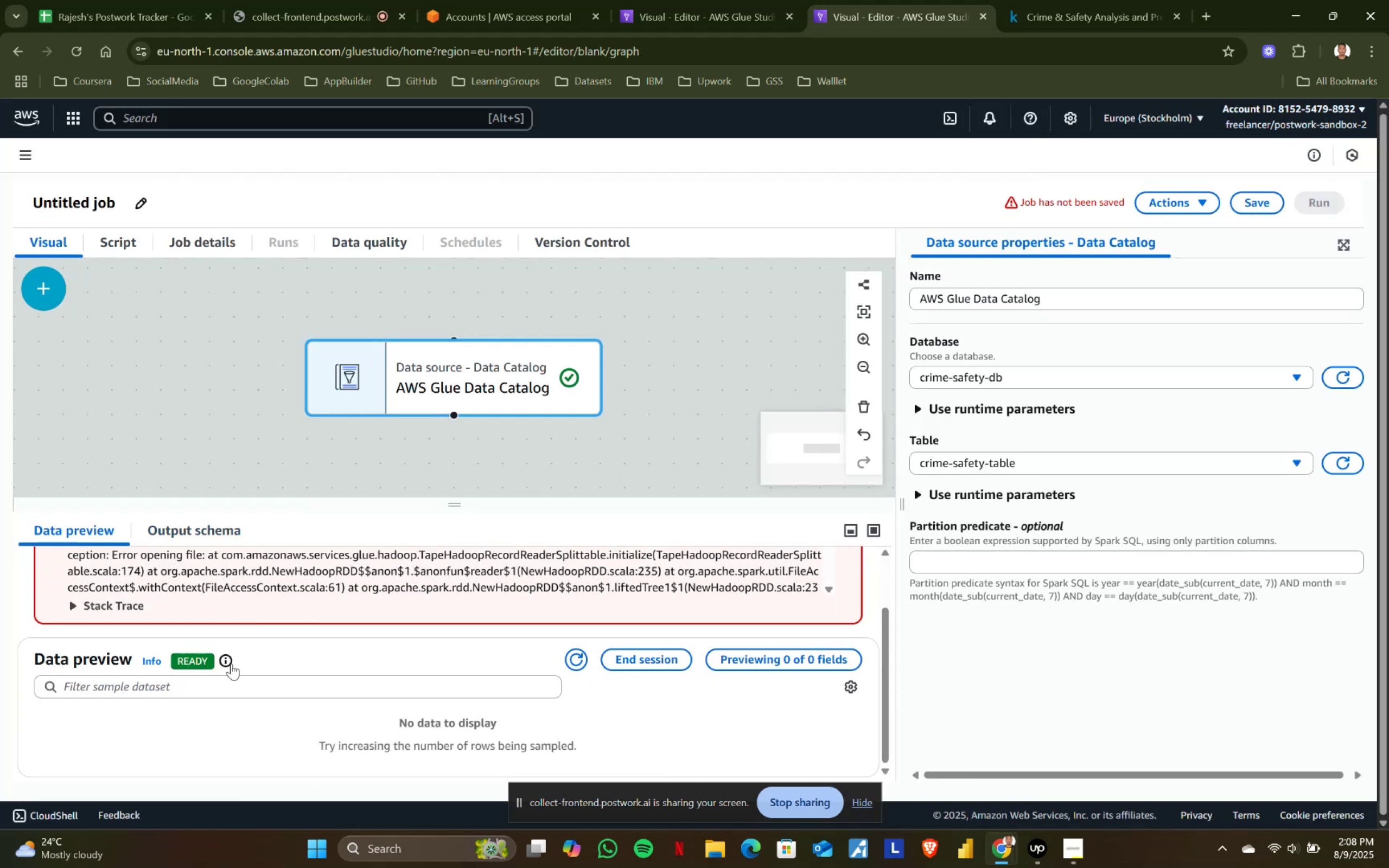 
left_click([231, 659])
 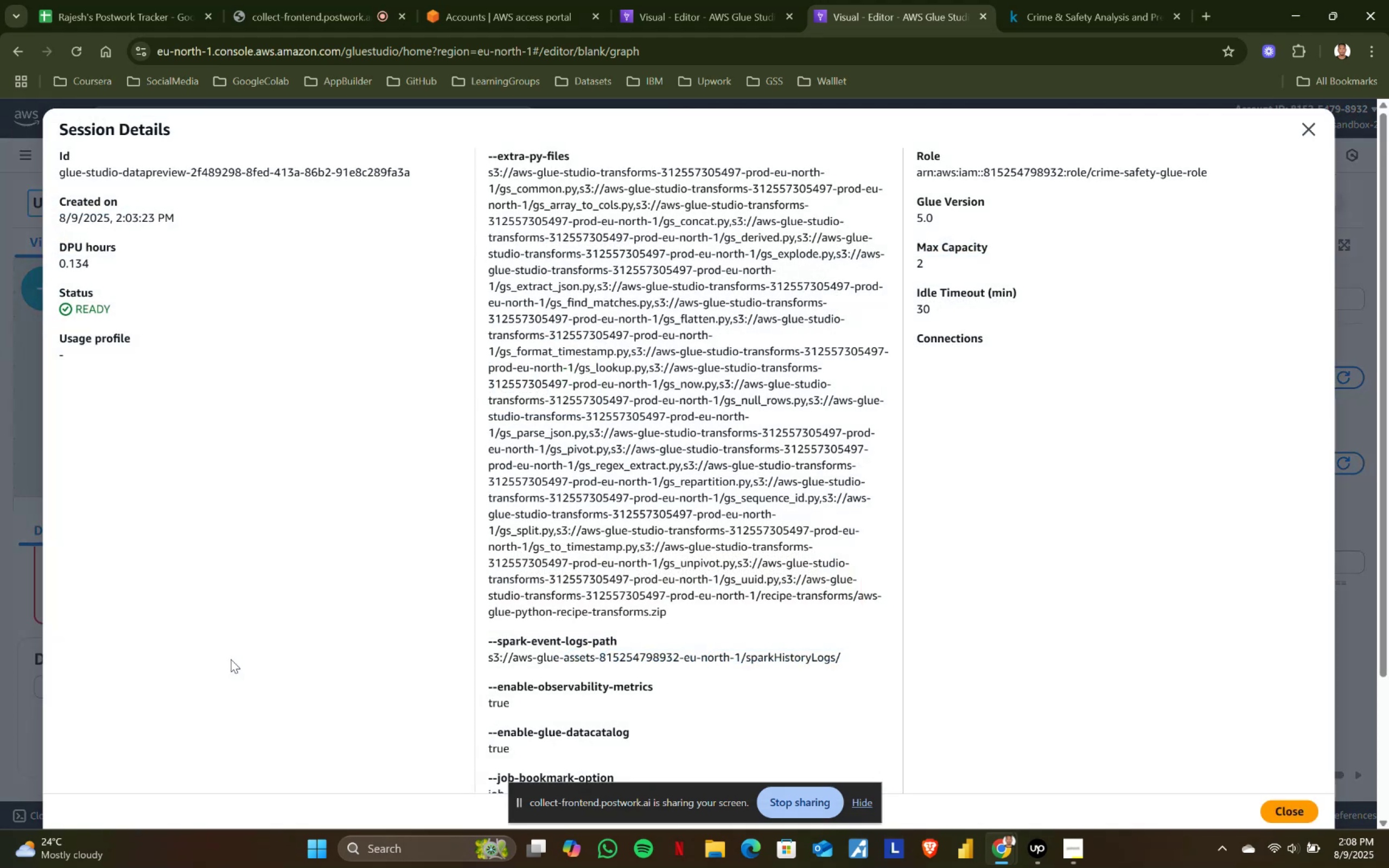 
scroll: coordinate [721, 615], scroll_direction: down, amount: 8.0
 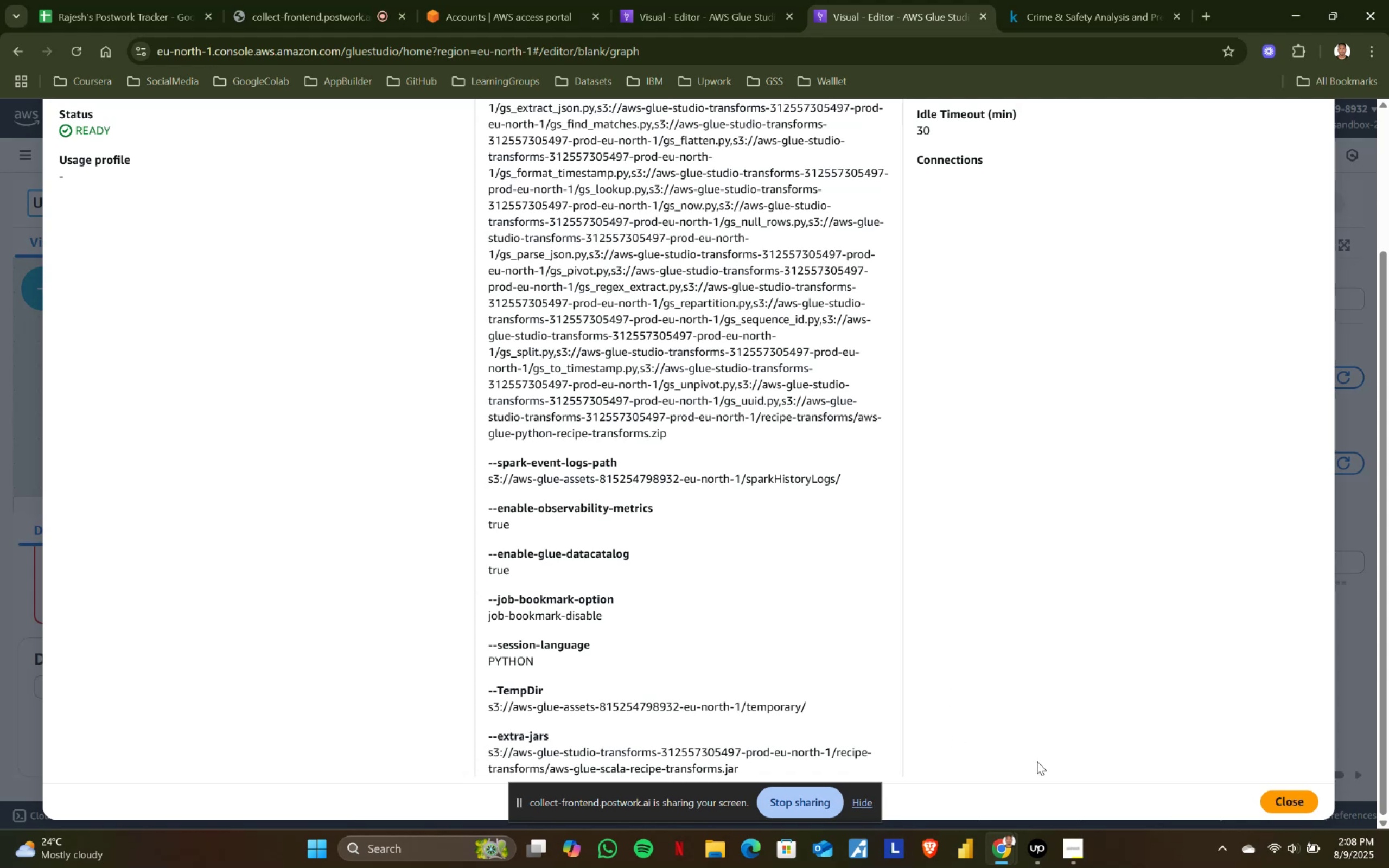 
left_click([1280, 797])
 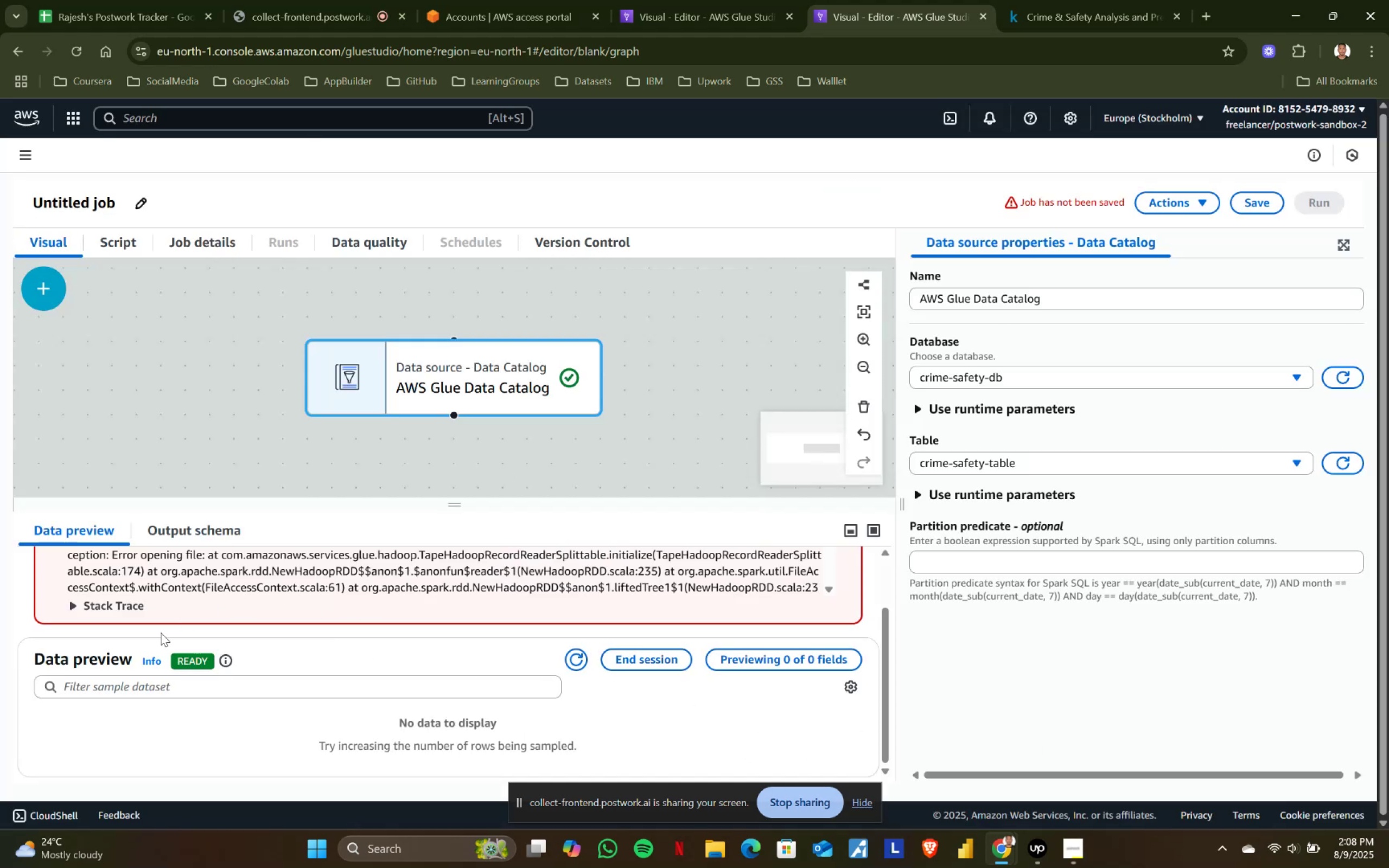 
scroll: coordinate [209, 391], scroll_direction: up, amount: 5.0
 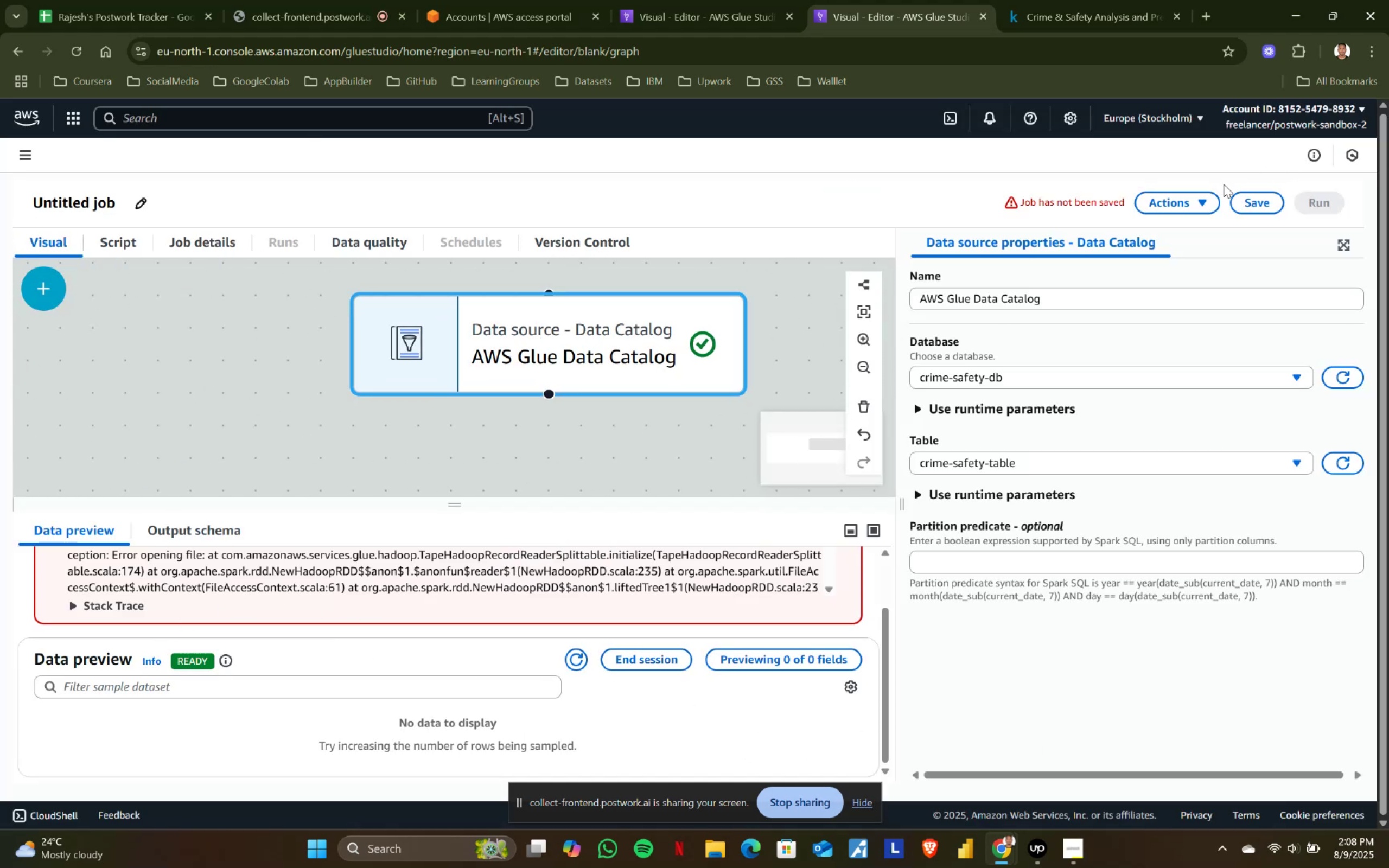 
left_click([1190, 201])
 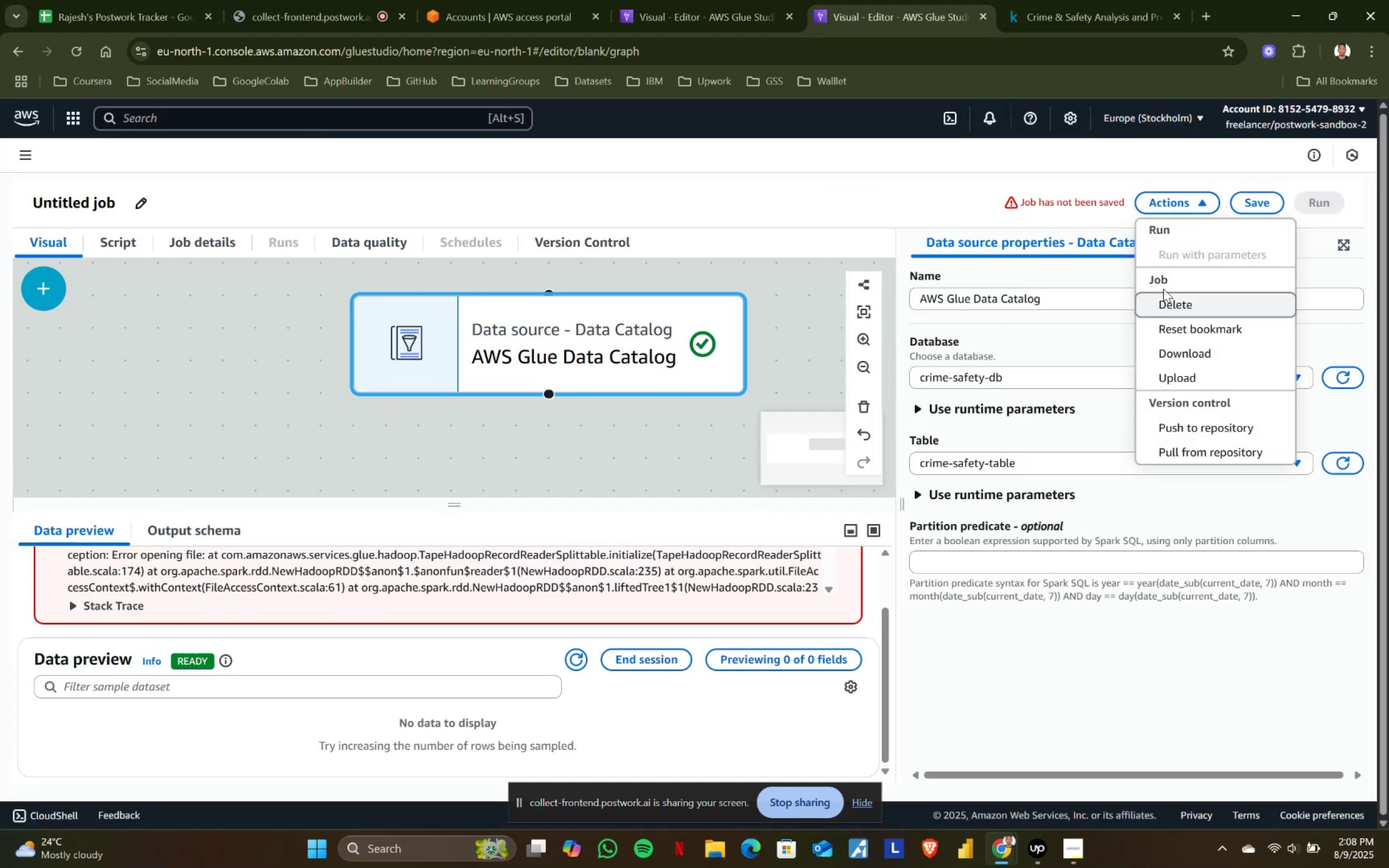 
left_click([1167, 293])
 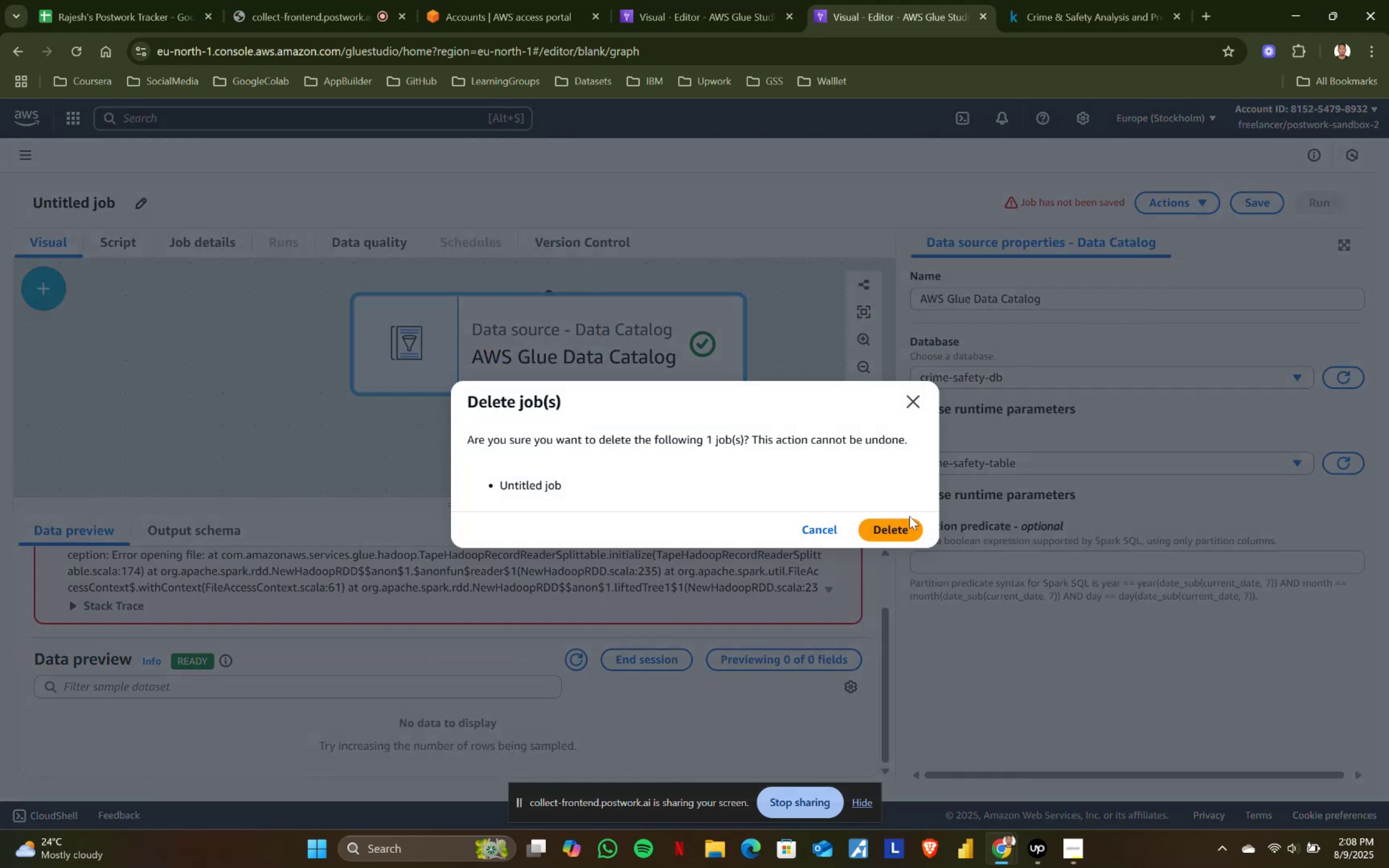 
left_click([883, 533])
 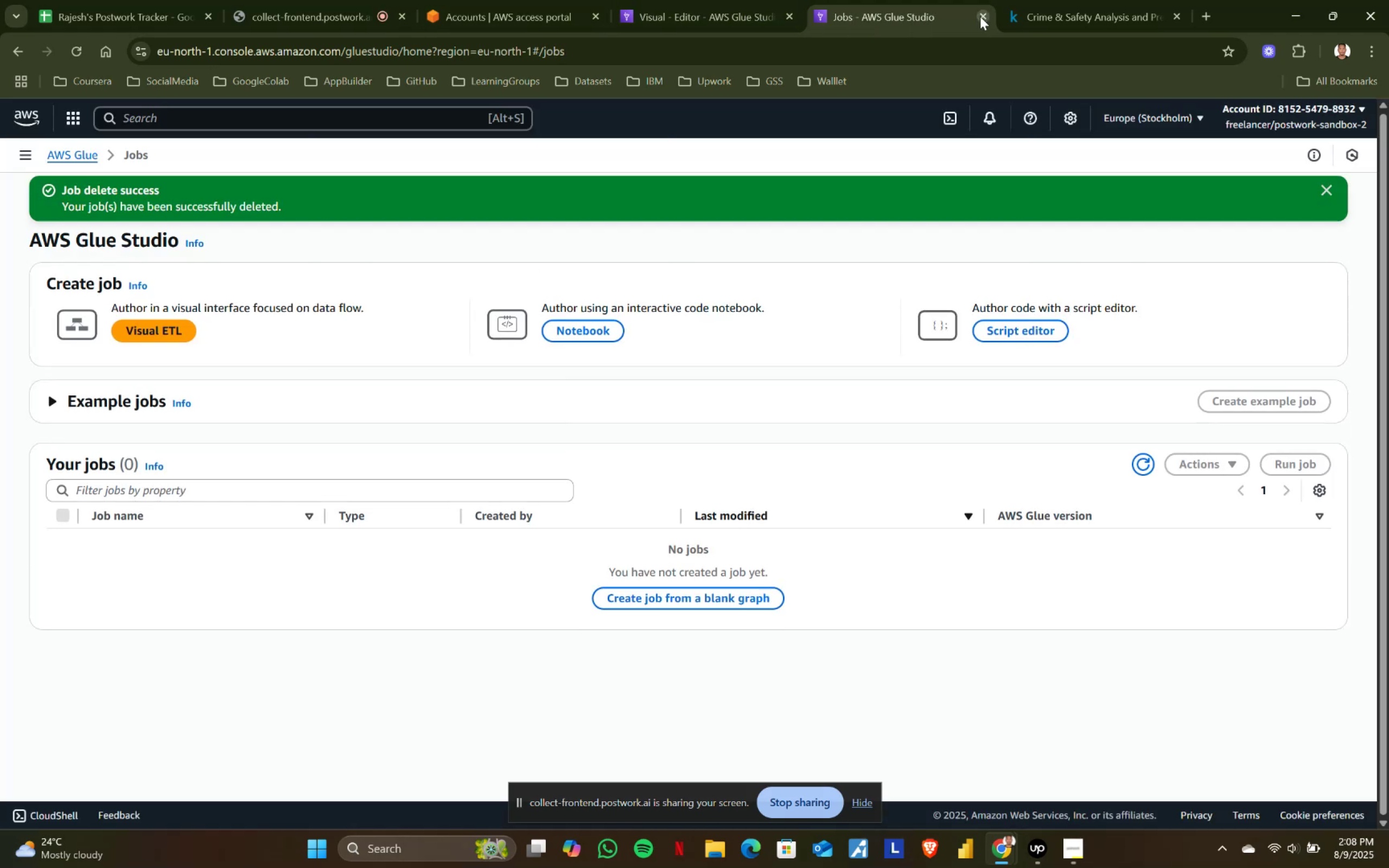 
double_click([690, 16])
 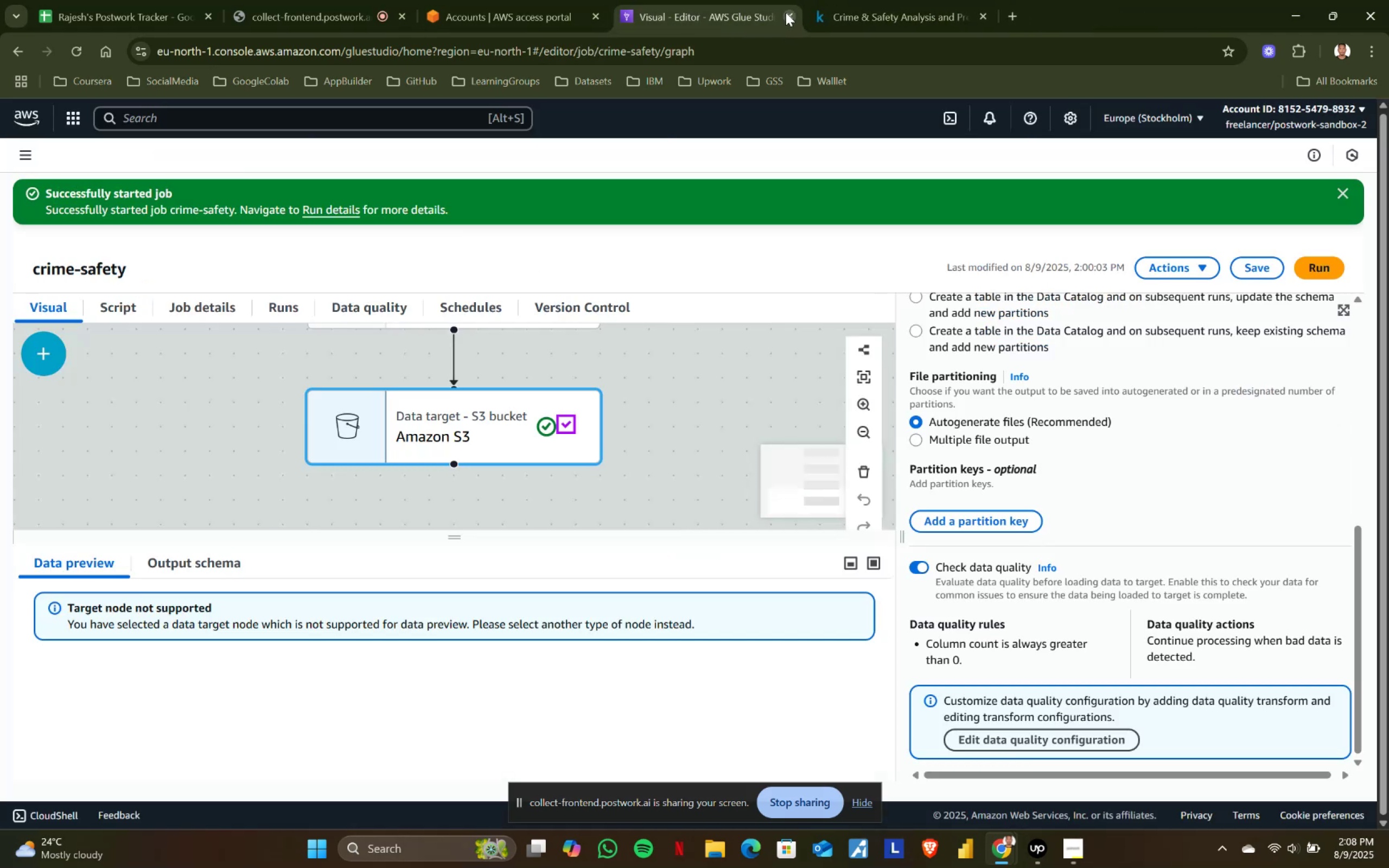 
left_click([787, 12])
 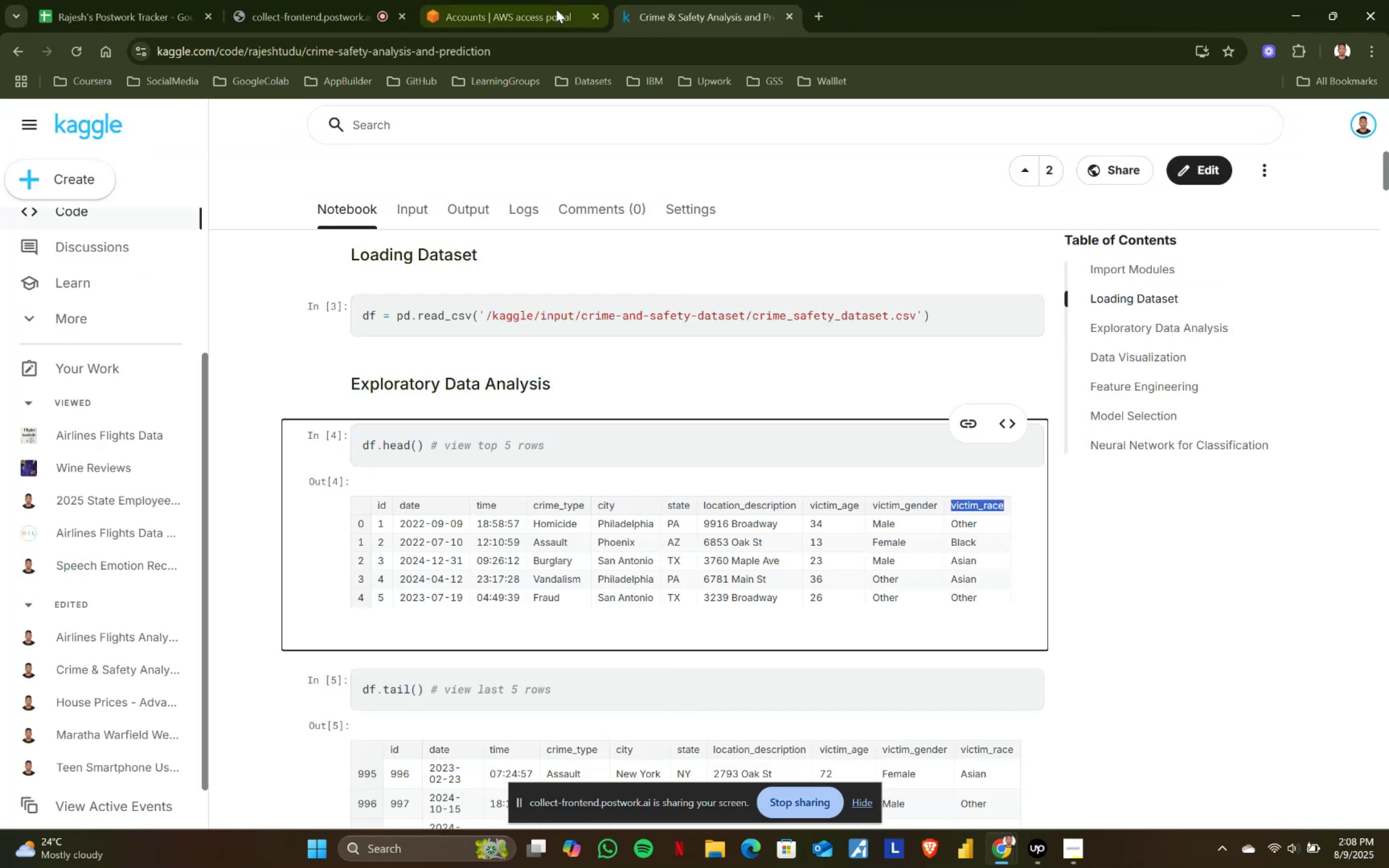 
left_click([556, 9])
 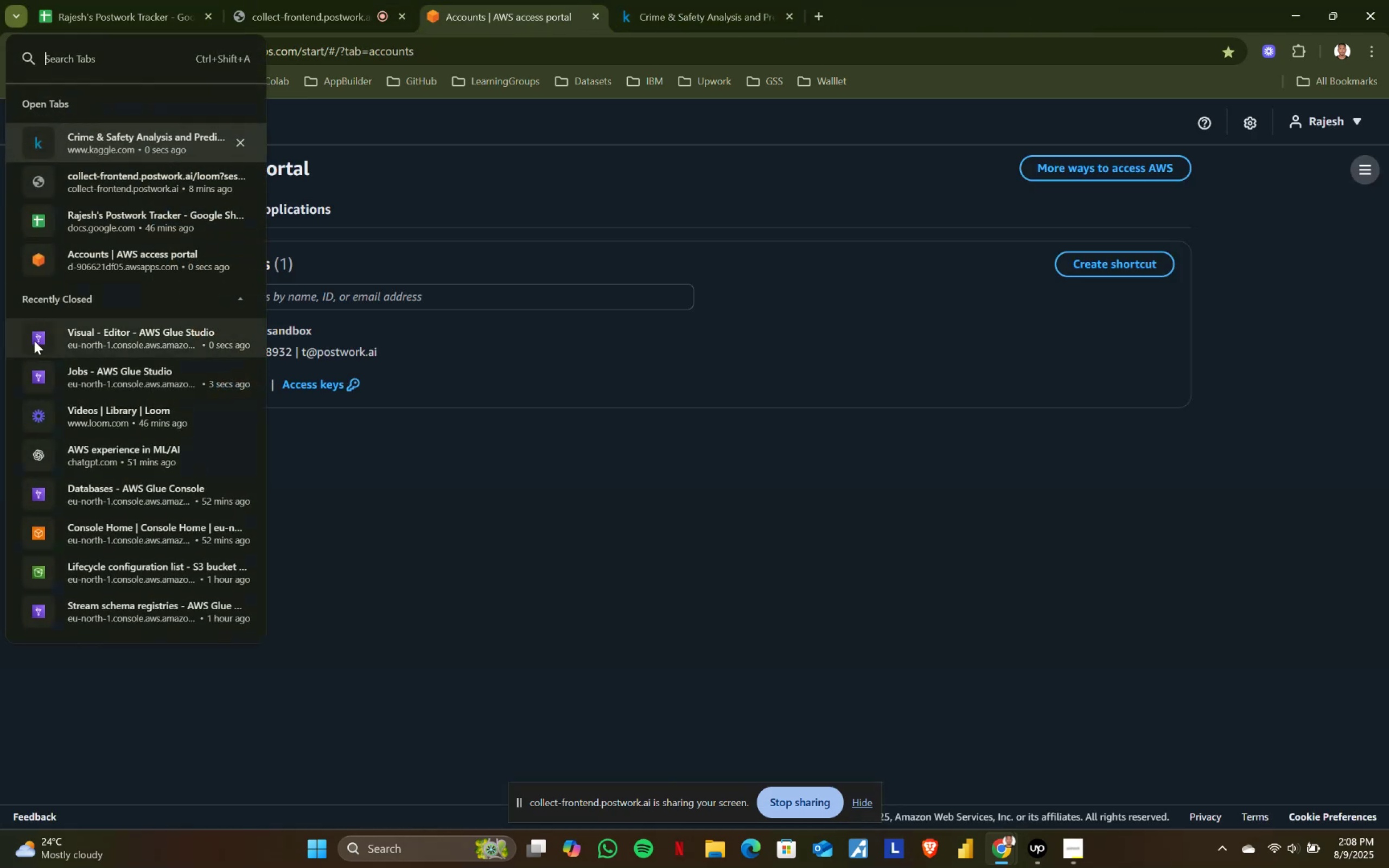 
left_click([82, 331])
 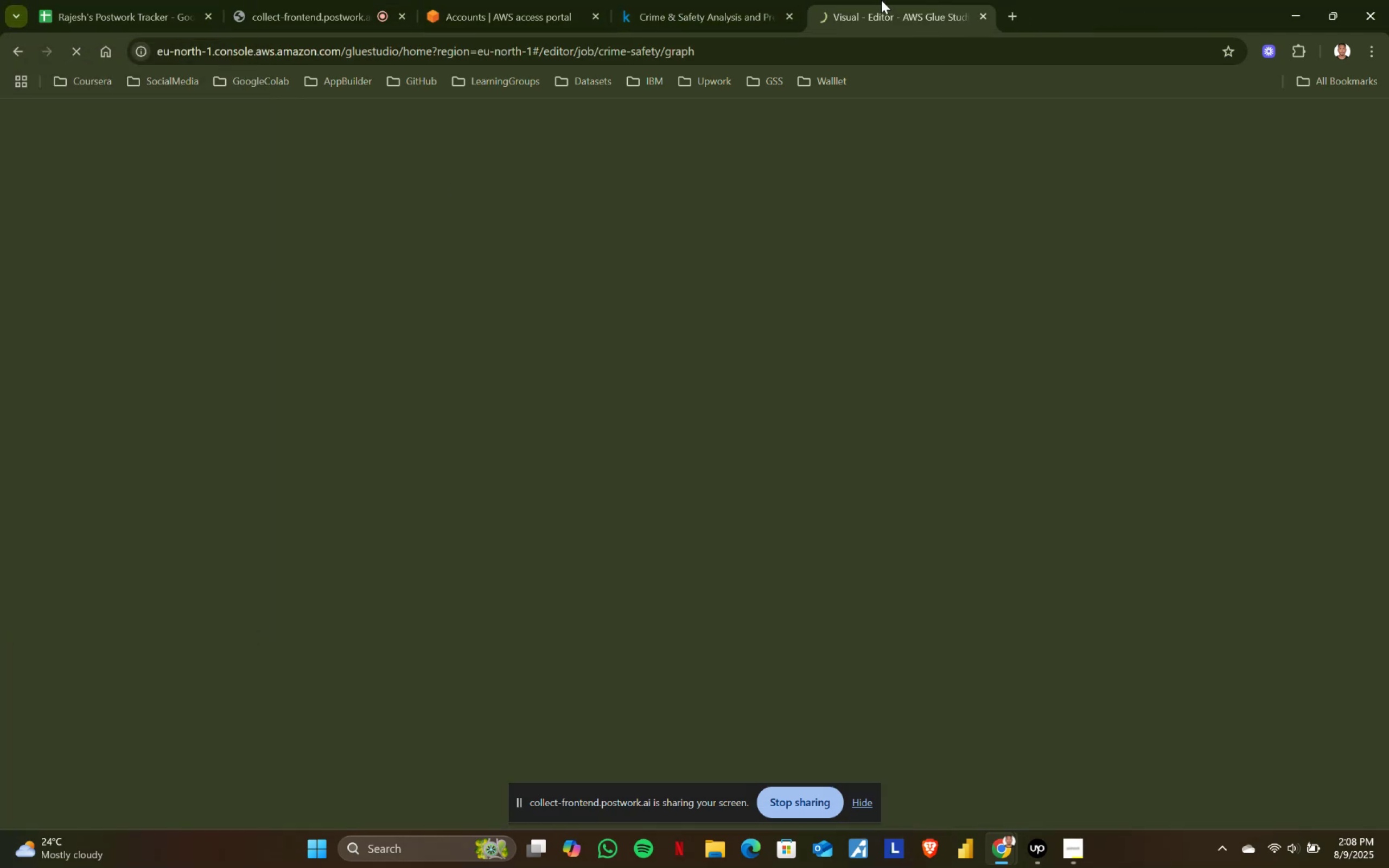 
left_click_drag(start_coordinate=[938, 1], to_coordinate=[708, 6])
 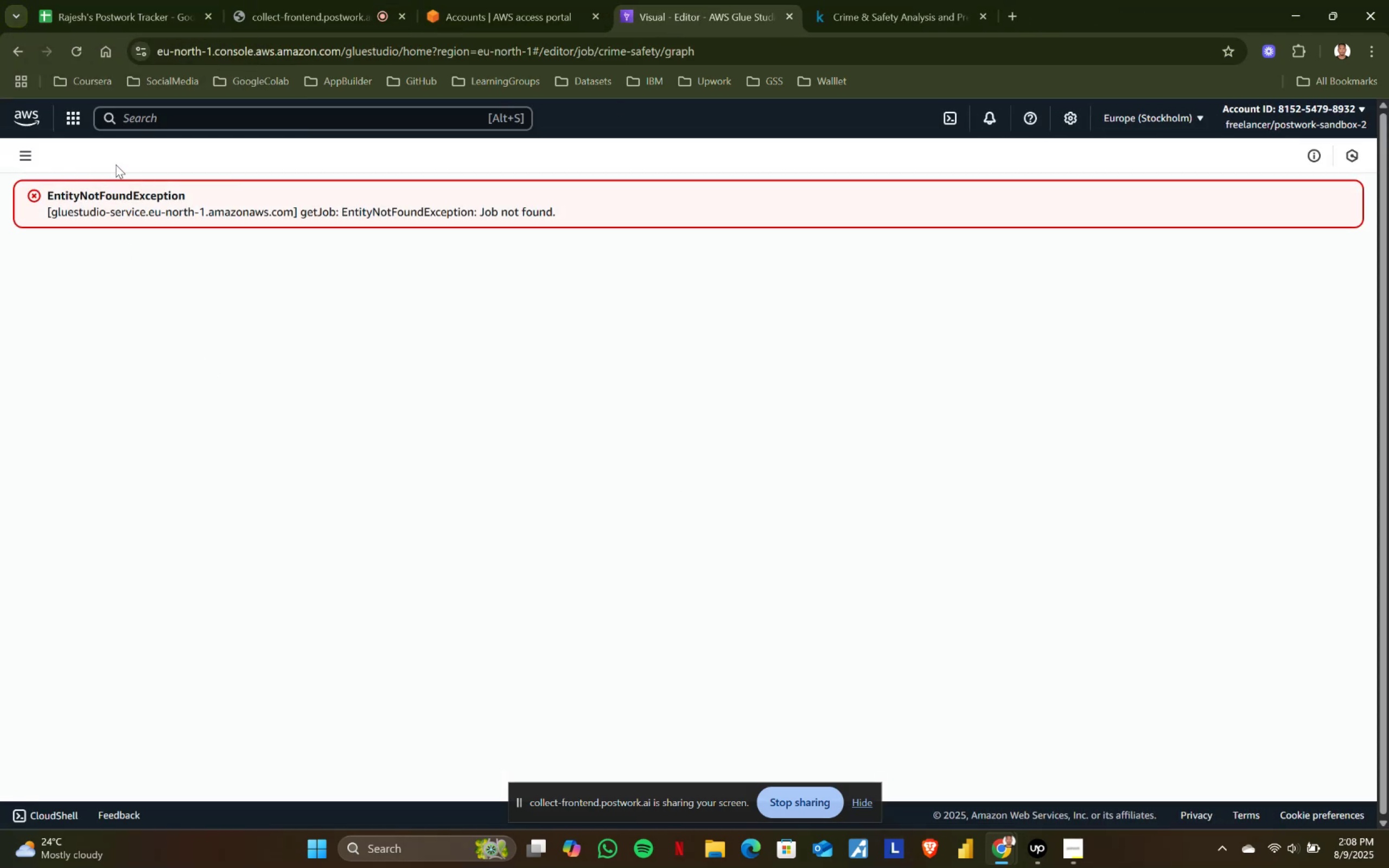 
left_click([32, 114])
 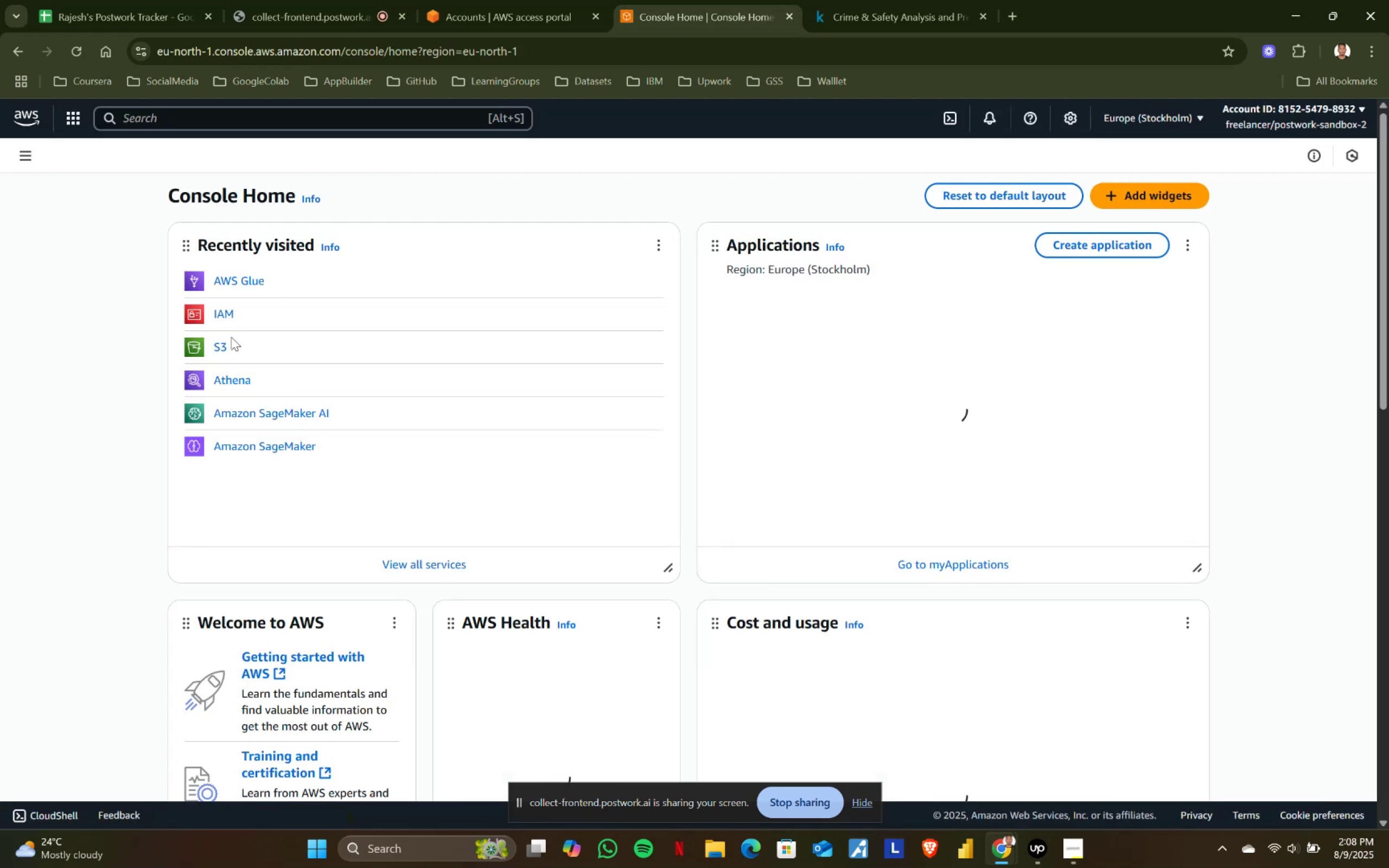 
left_click([221, 316])
 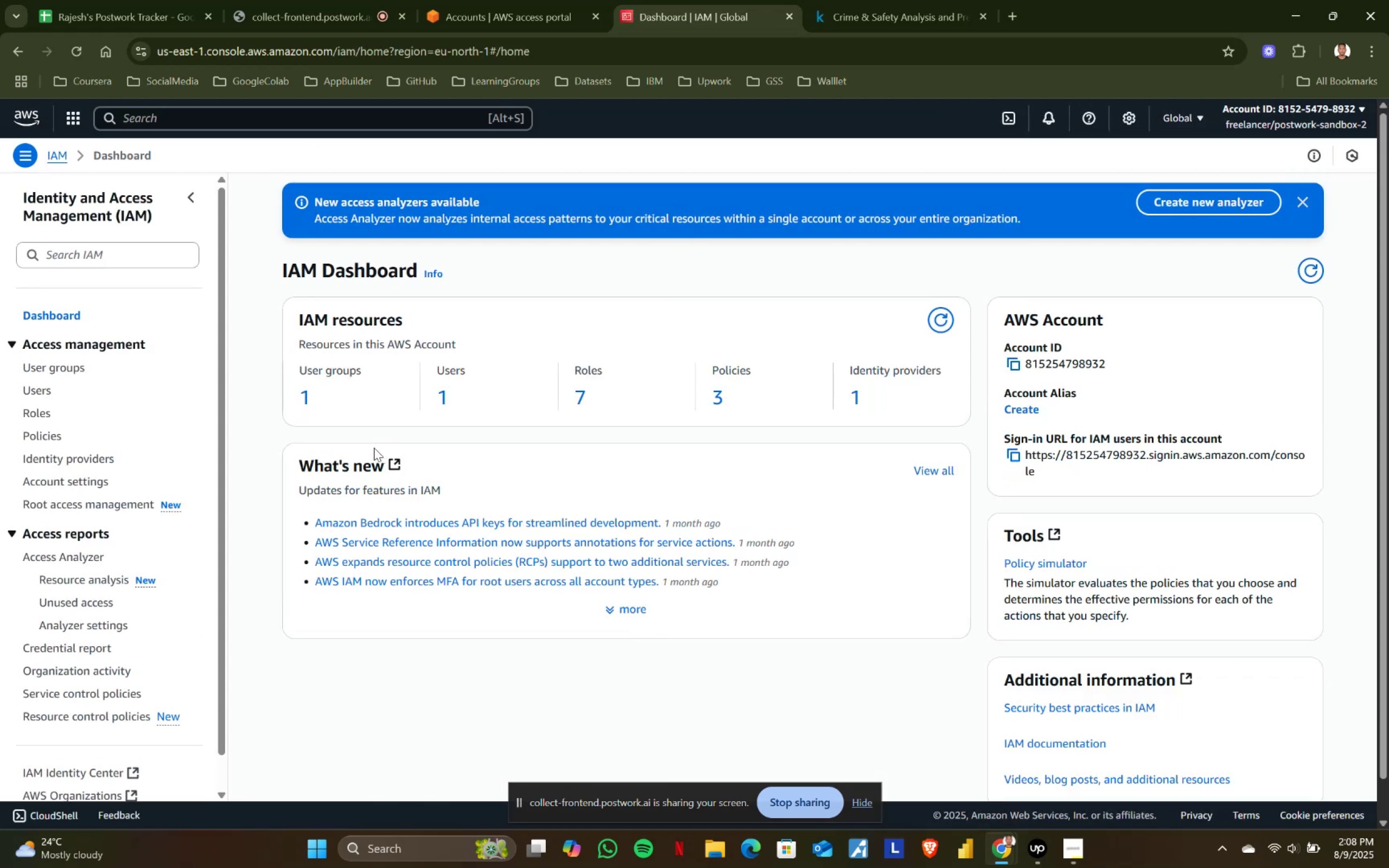 
left_click([29, 415])
 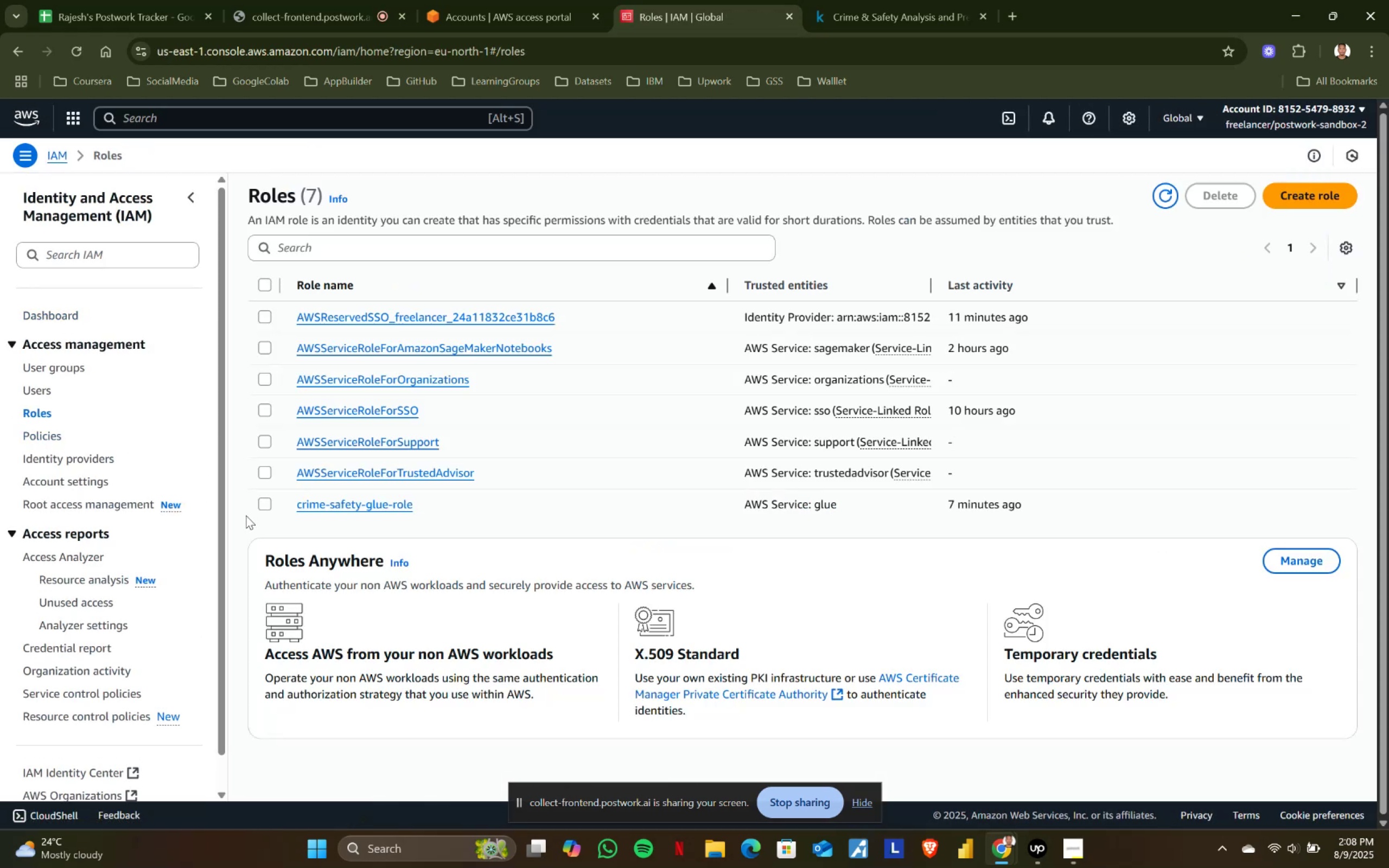 
left_click([265, 504])
 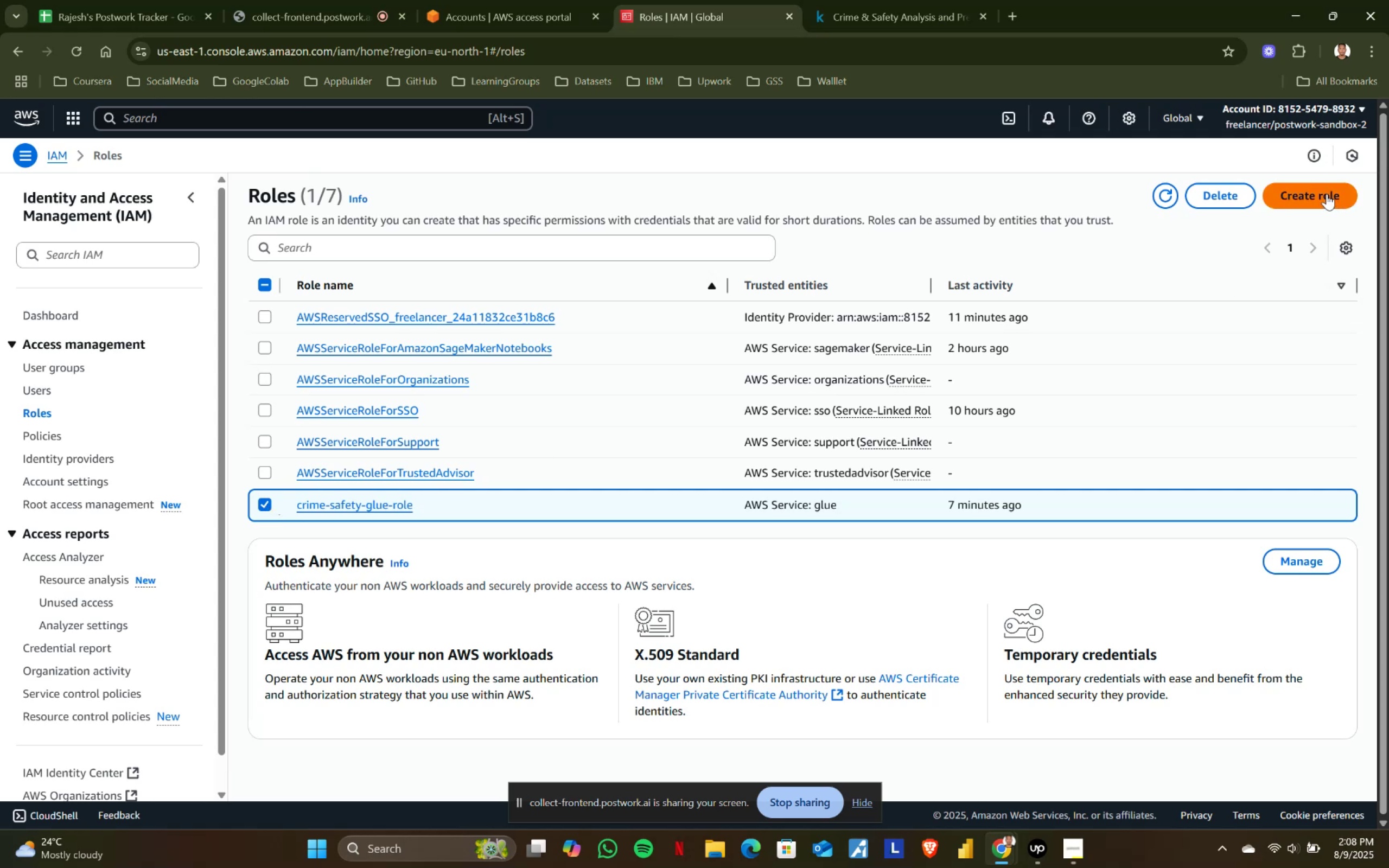 
left_click([1238, 195])
 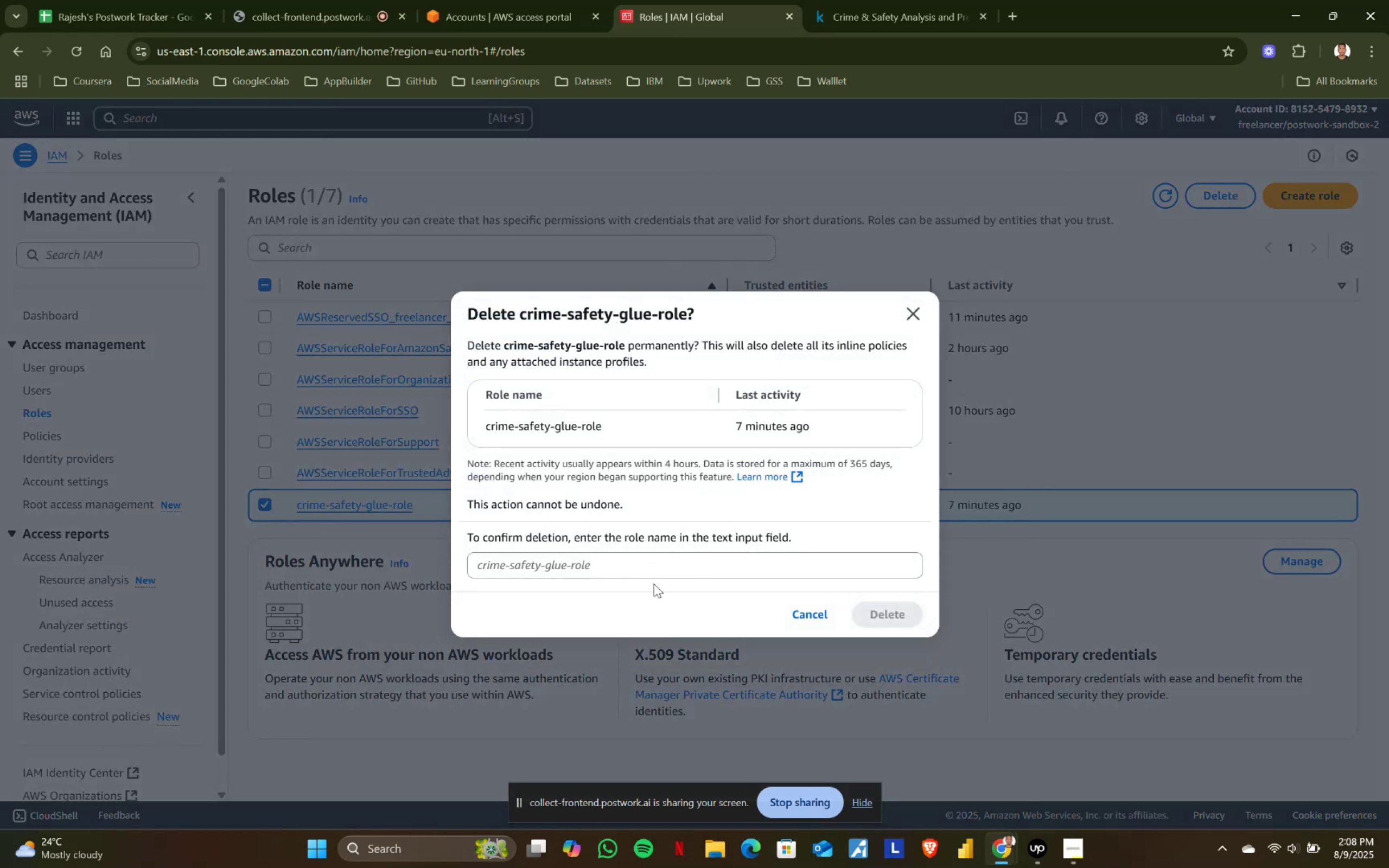 
left_click([558, 559])
 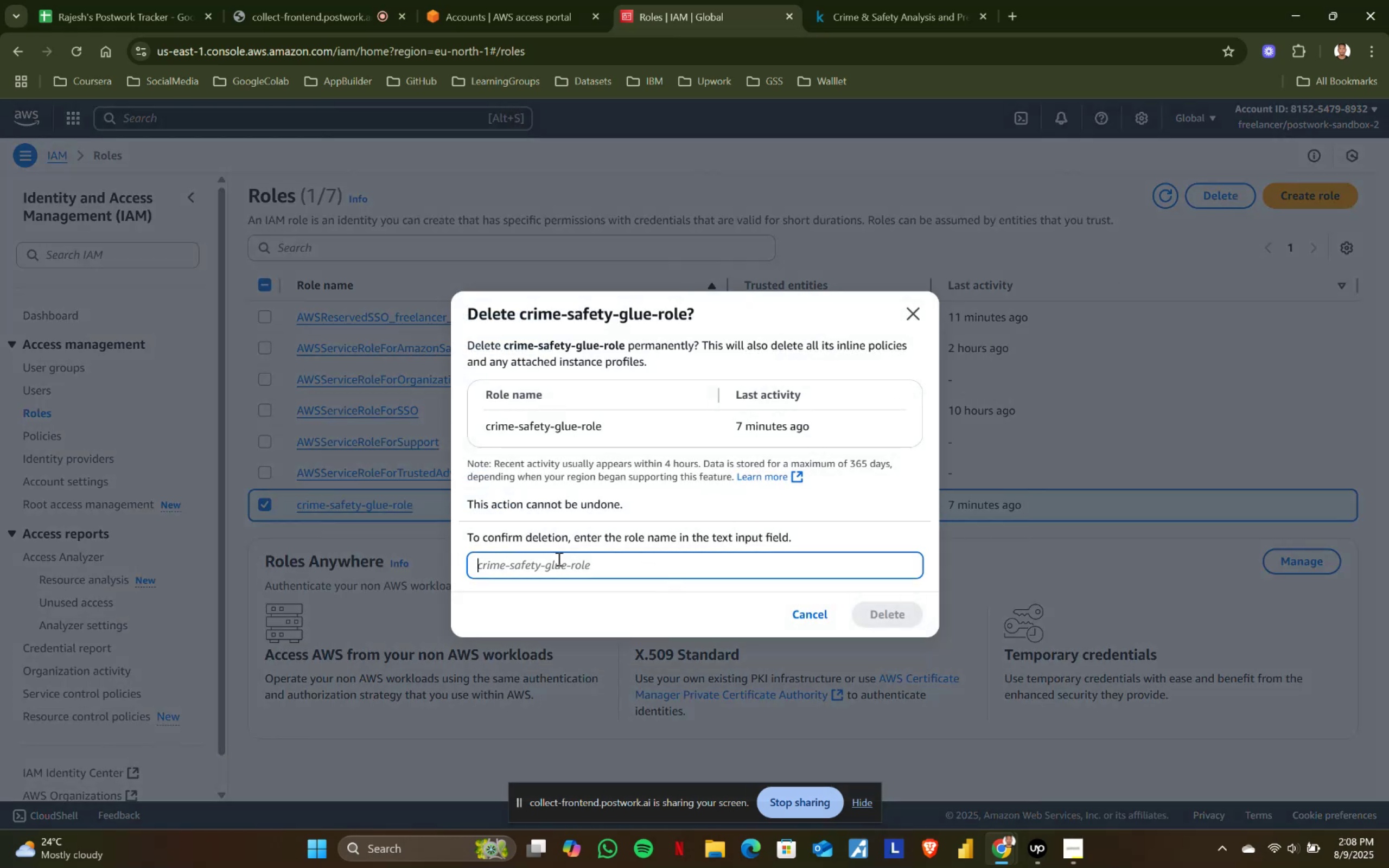 
type(crime-safety-glue-roles)
key(Backspace)
 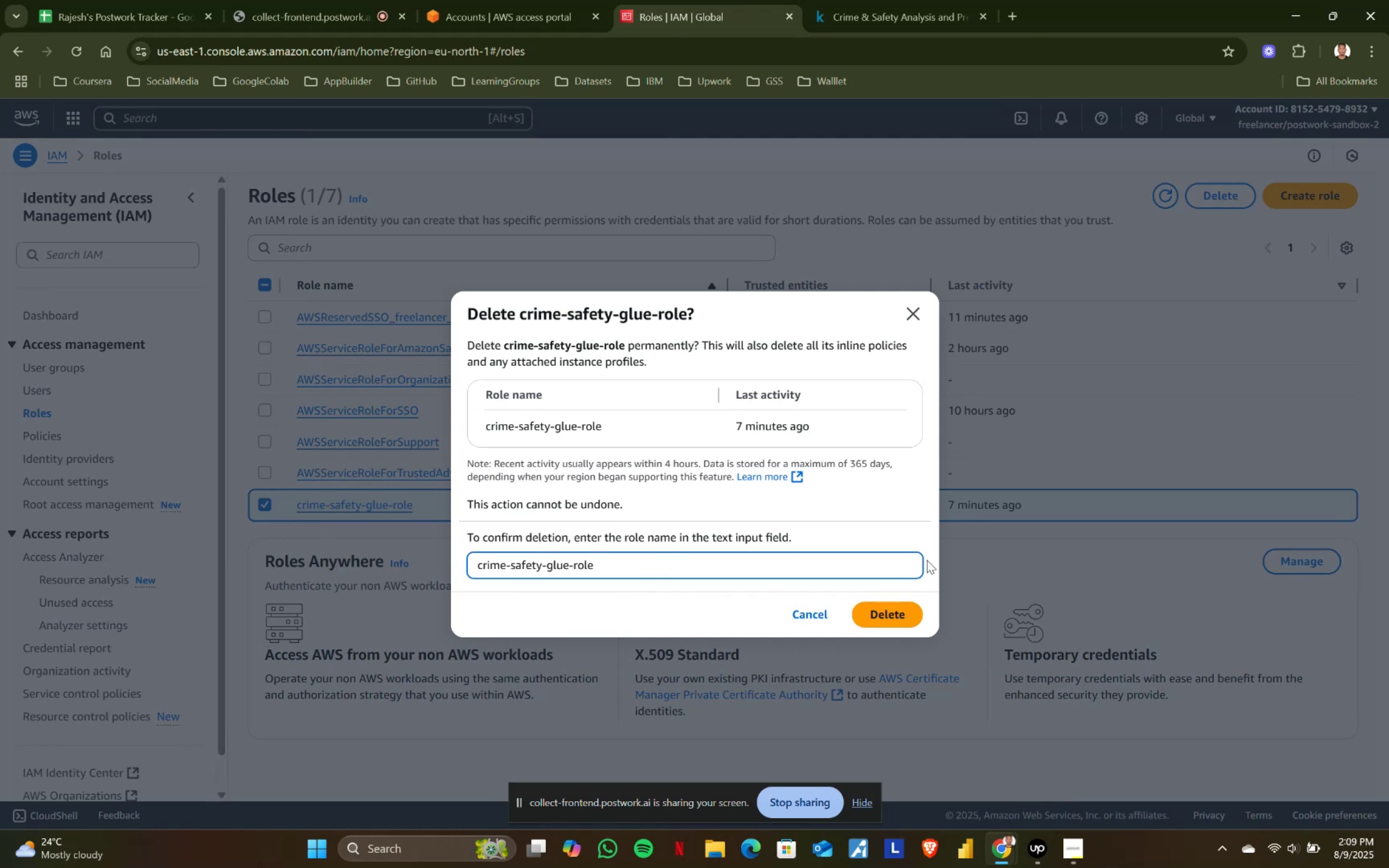 
left_click([910, 602])
 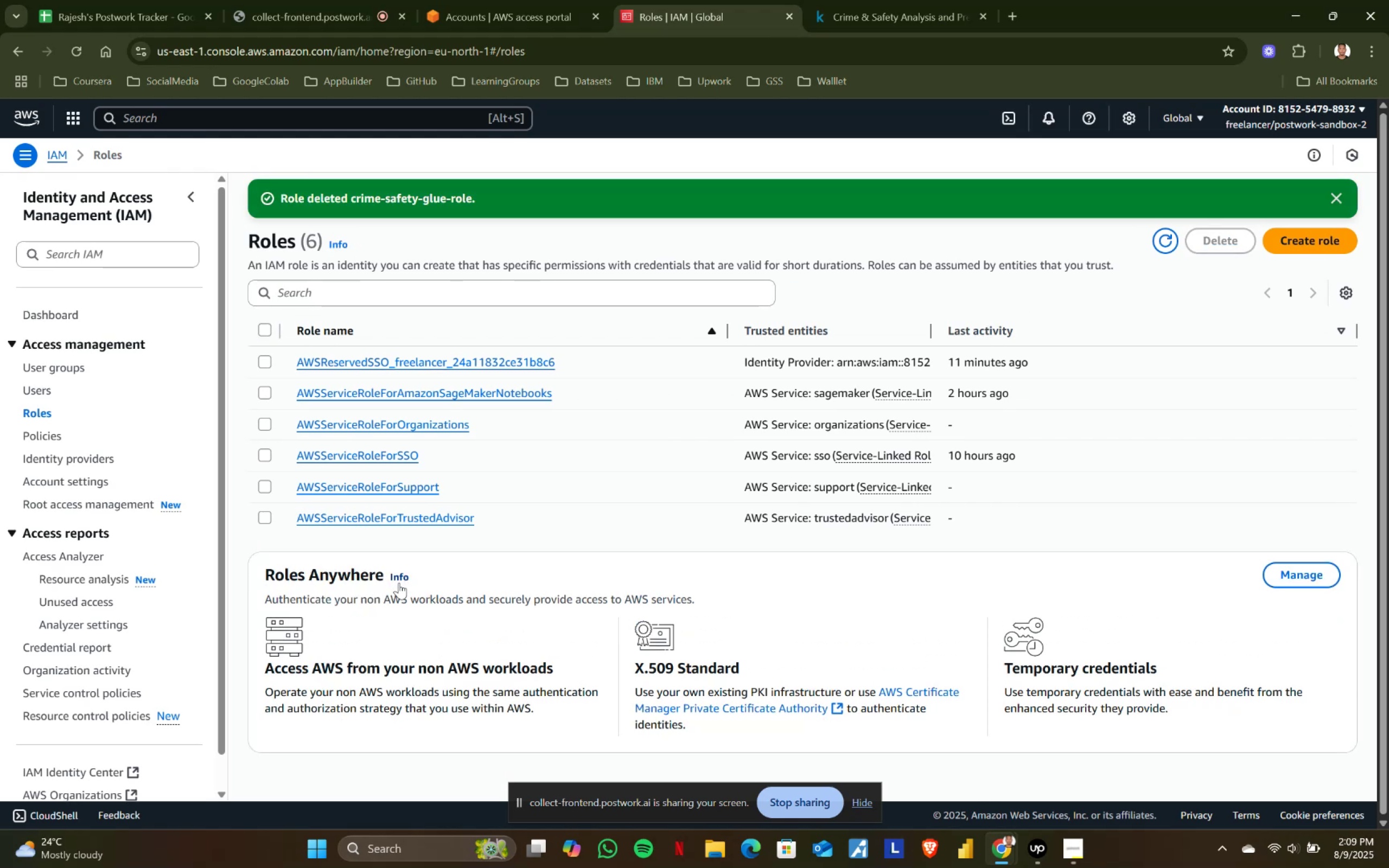 
left_click([58, 439])
 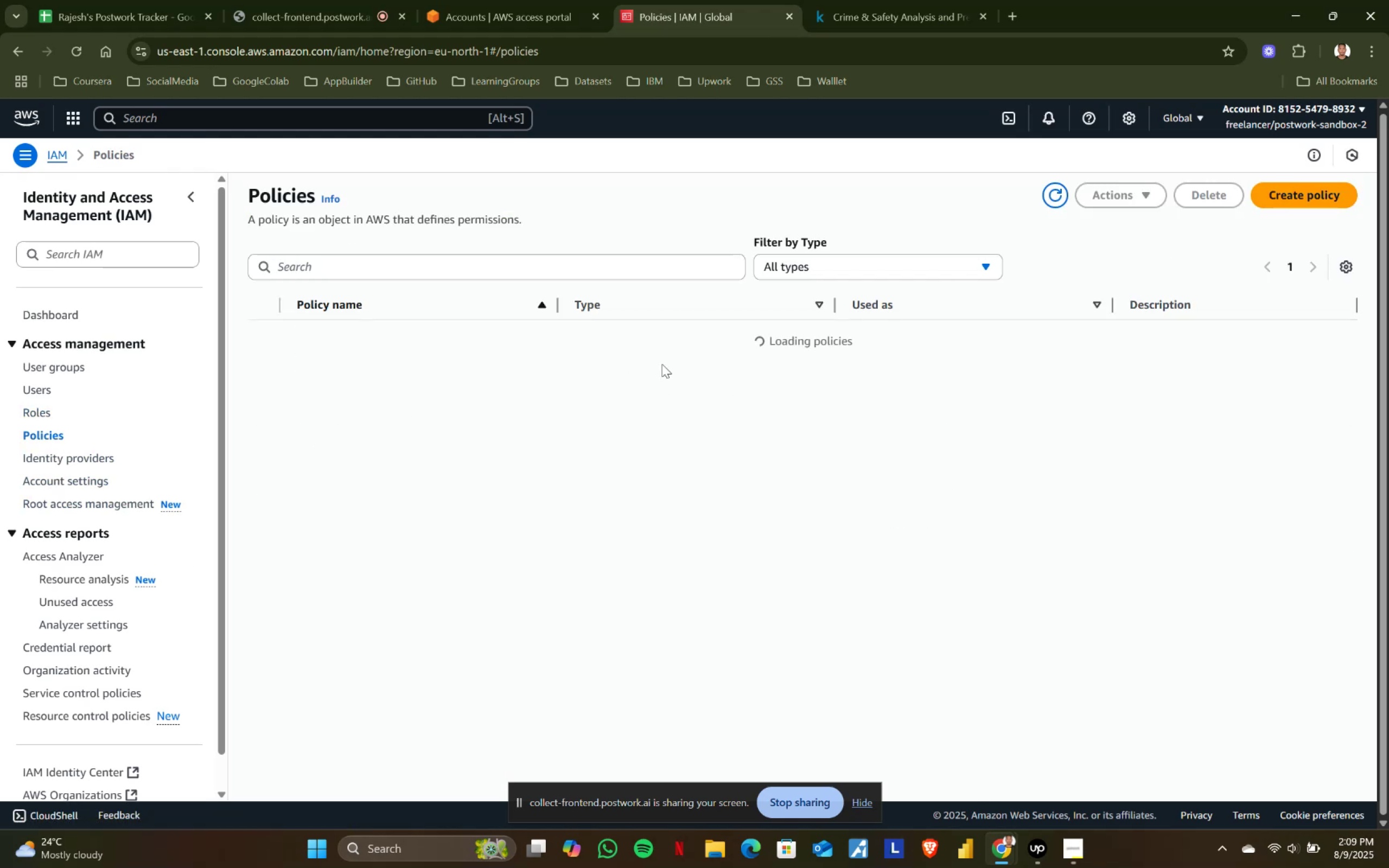 
scroll: coordinate [436, 482], scroll_direction: down, amount: 5.0
 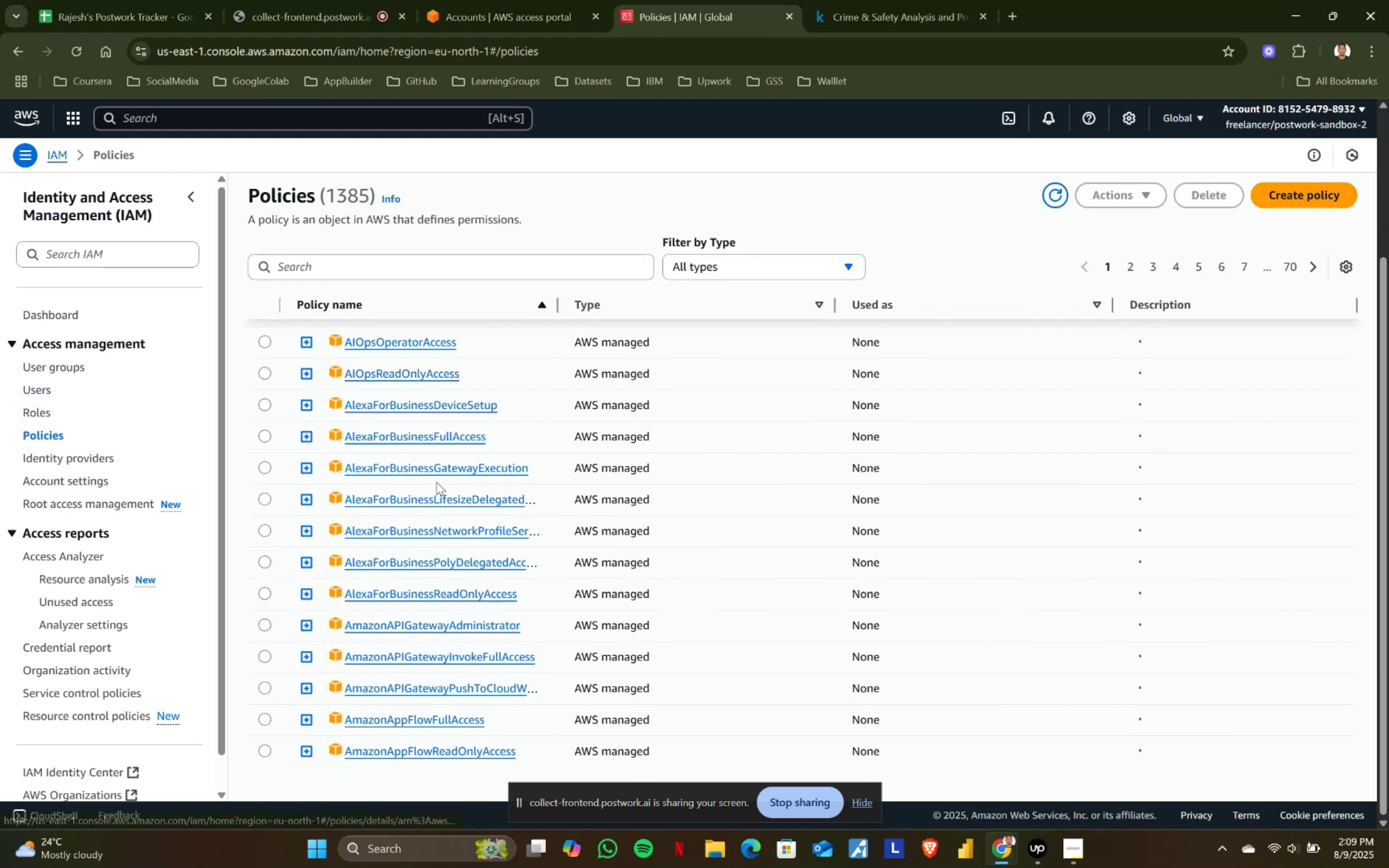 
scroll: coordinate [436, 482], scroll_direction: up, amount: 3.0
 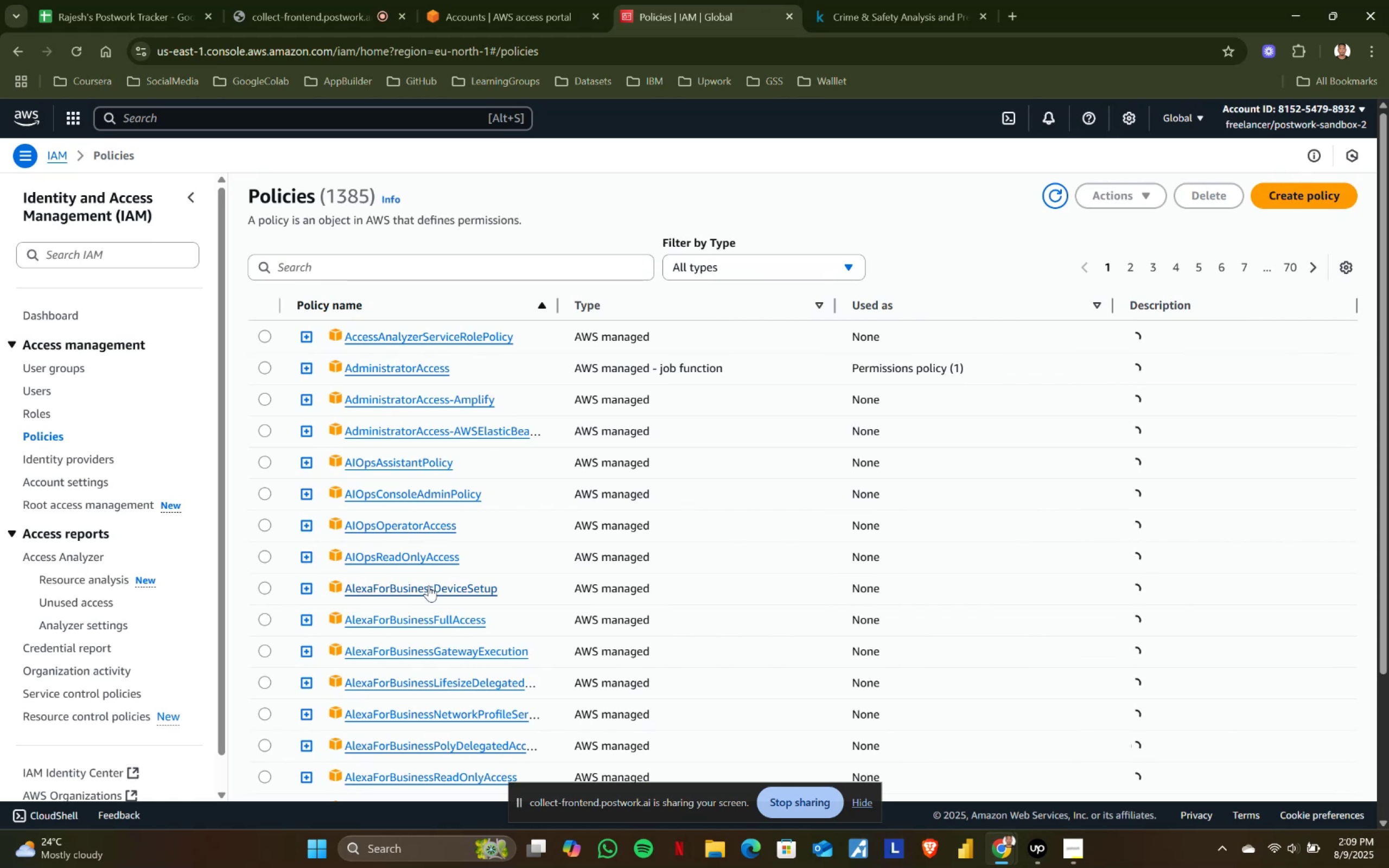 
scroll: coordinate [430, 559], scroll_direction: down, amount: 1.0
 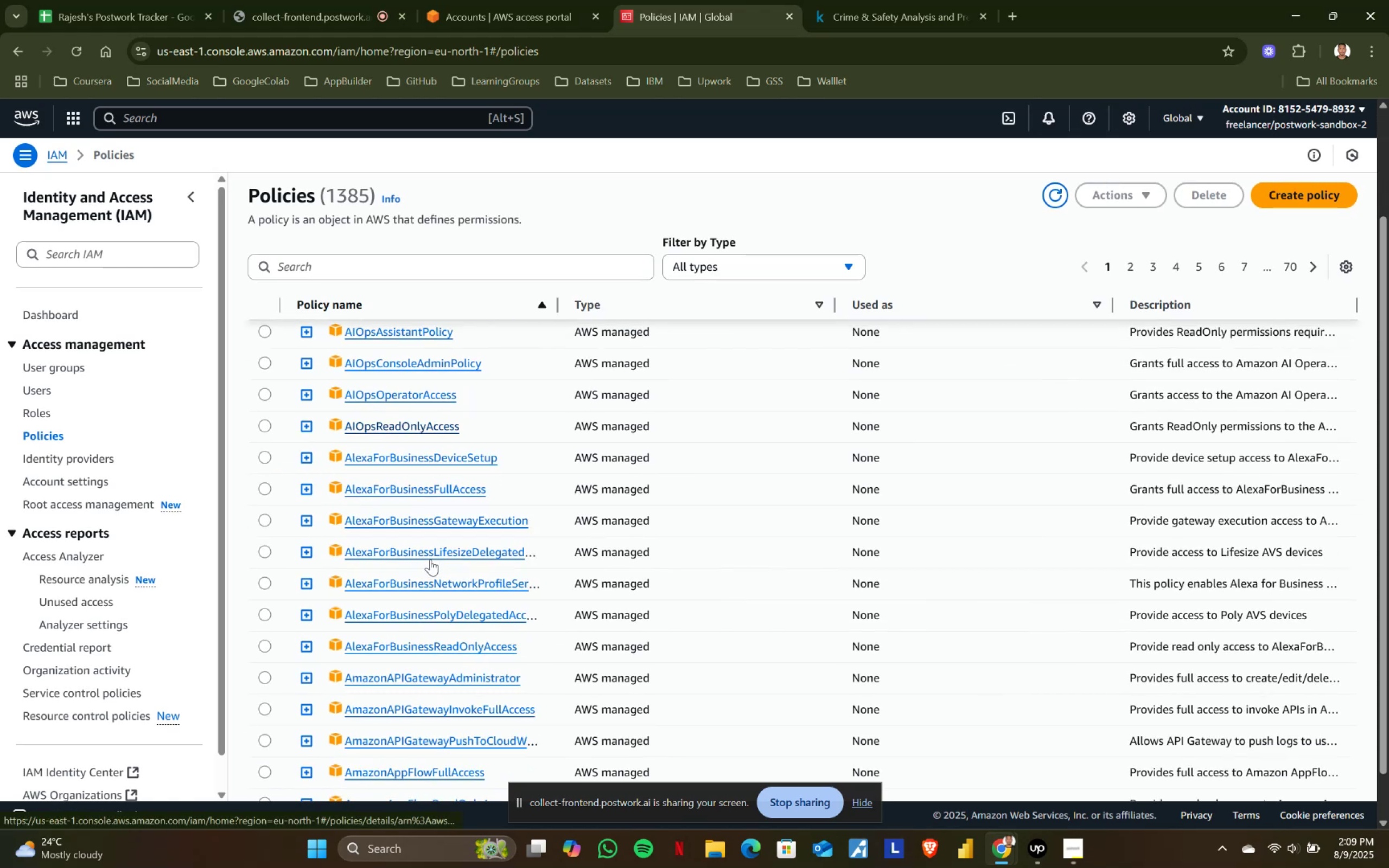 
scroll: coordinate [430, 559], scroll_direction: up, amount: 2.0
 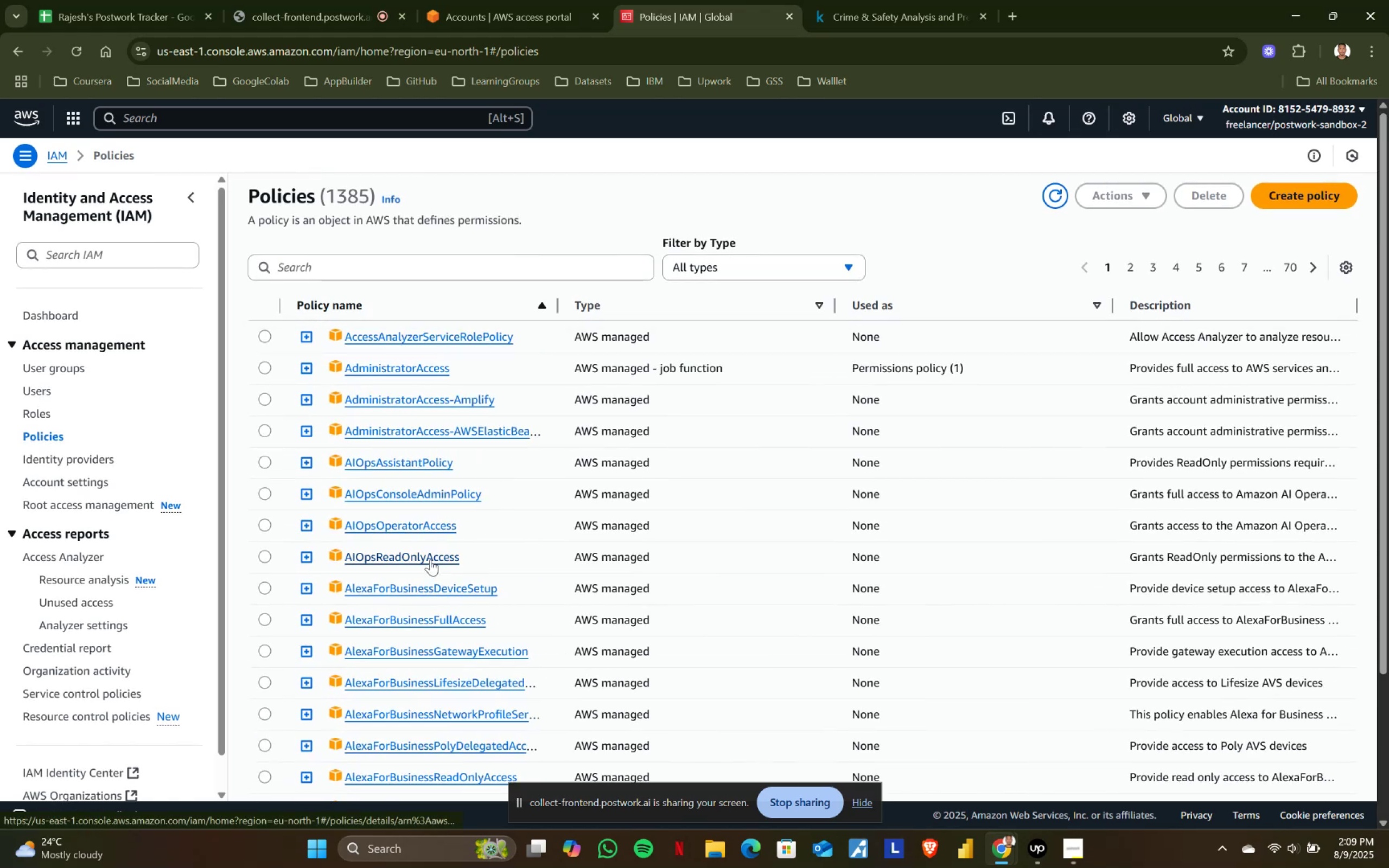 
scroll: coordinate [430, 559], scroll_direction: down, amount: 5.0
 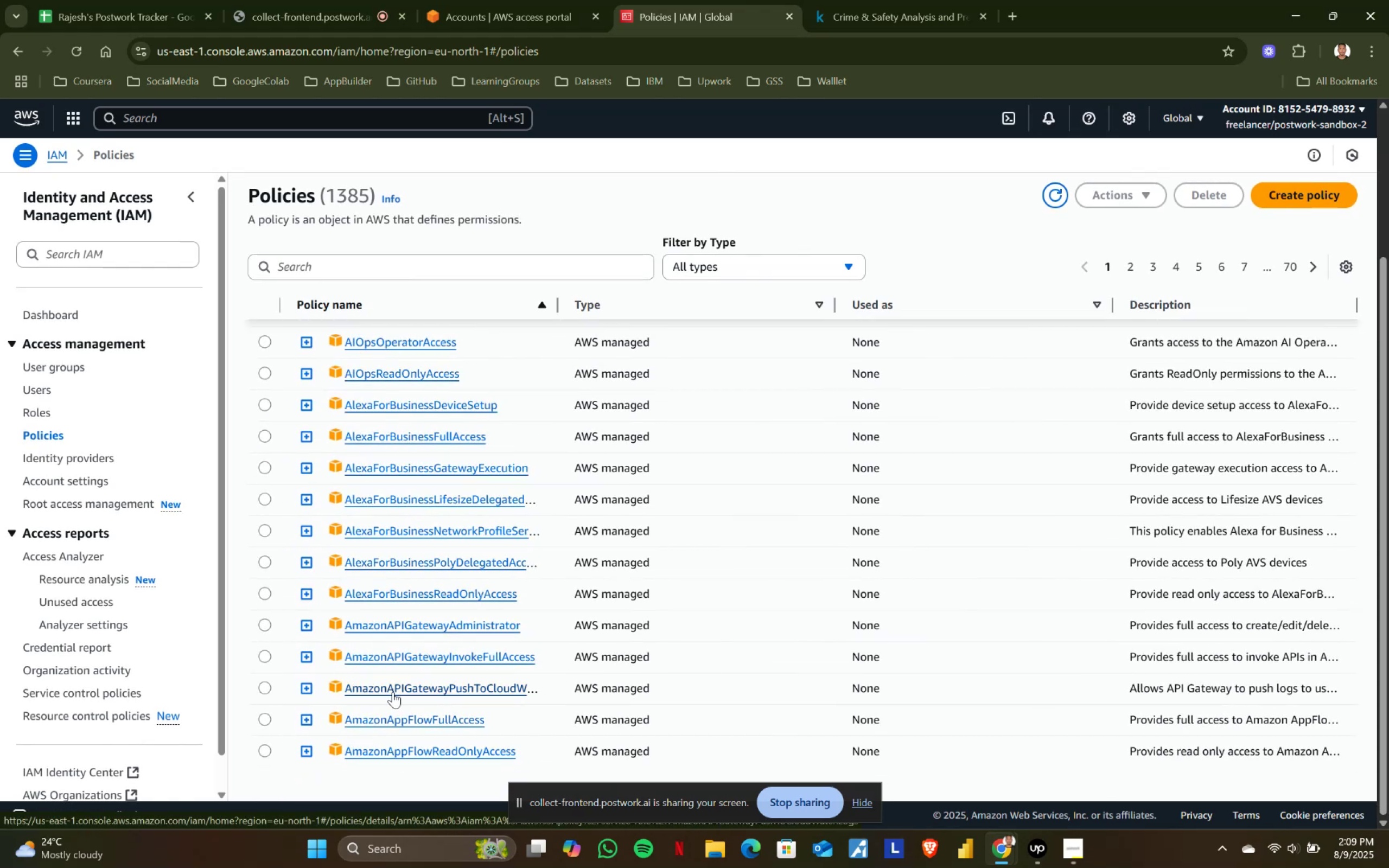 
scroll: coordinate [393, 691], scroll_direction: up, amount: 4.0
 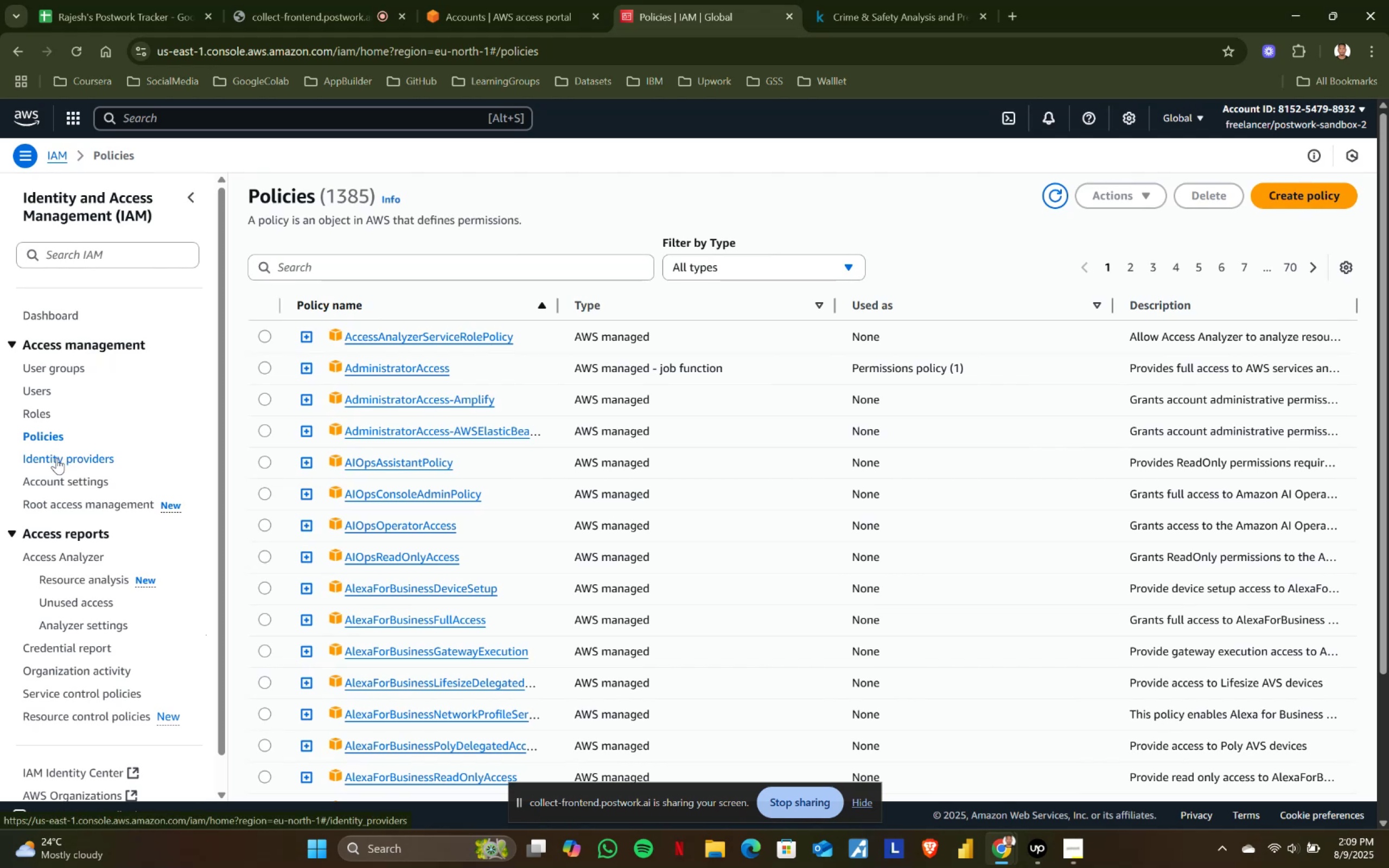 
left_click([56, 458])
 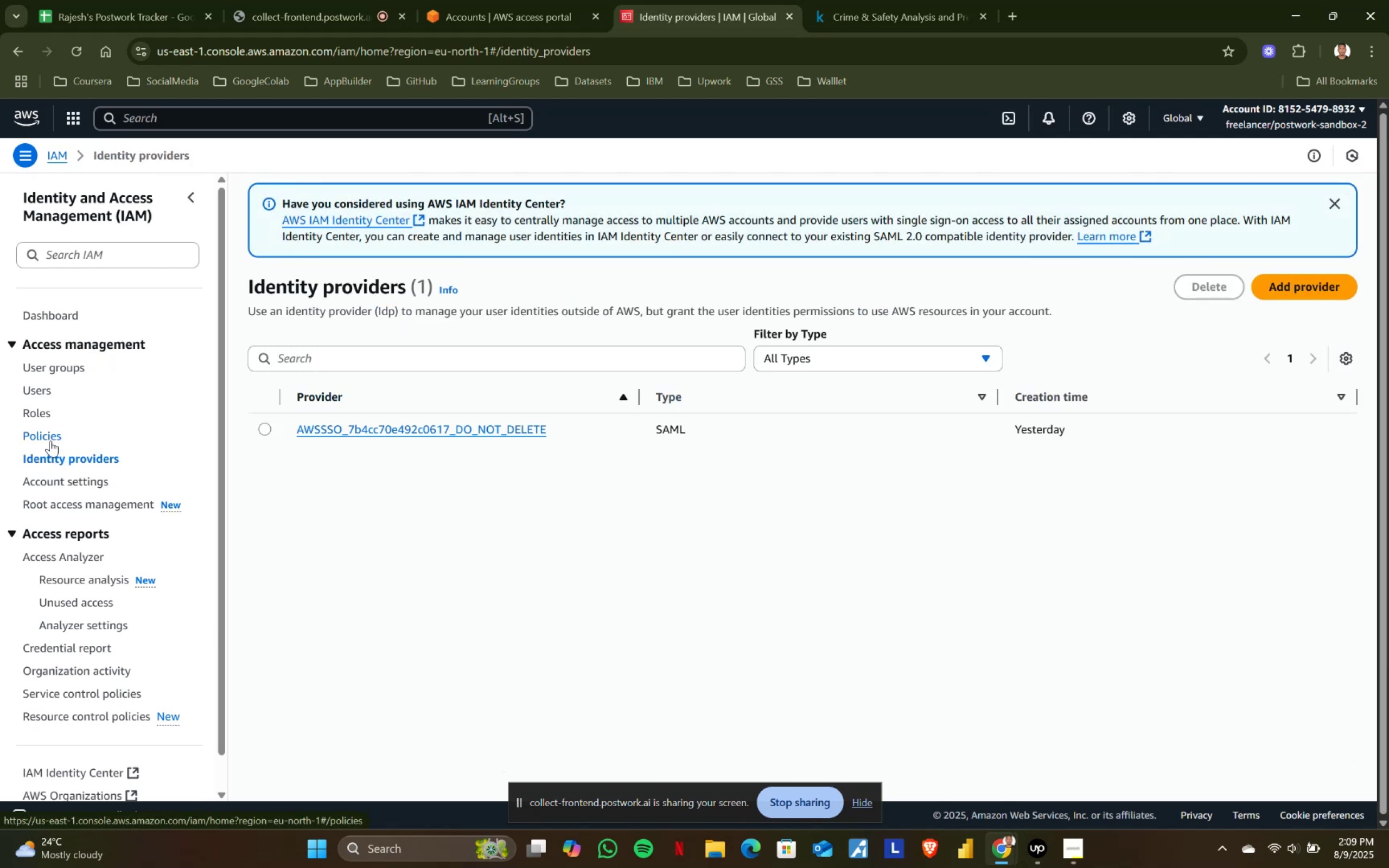 
left_click([50, 441])
 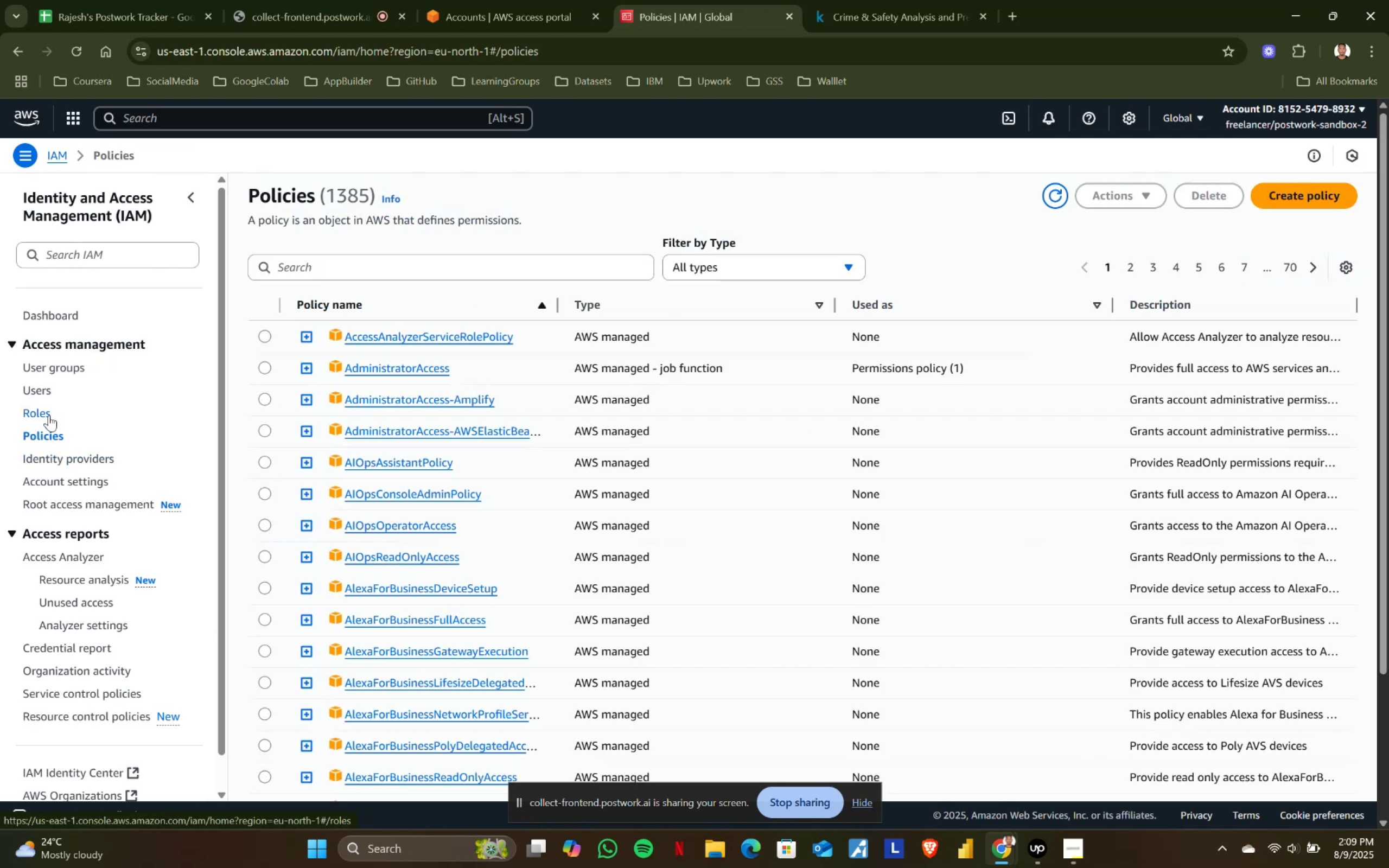 
left_click([49, 415])
 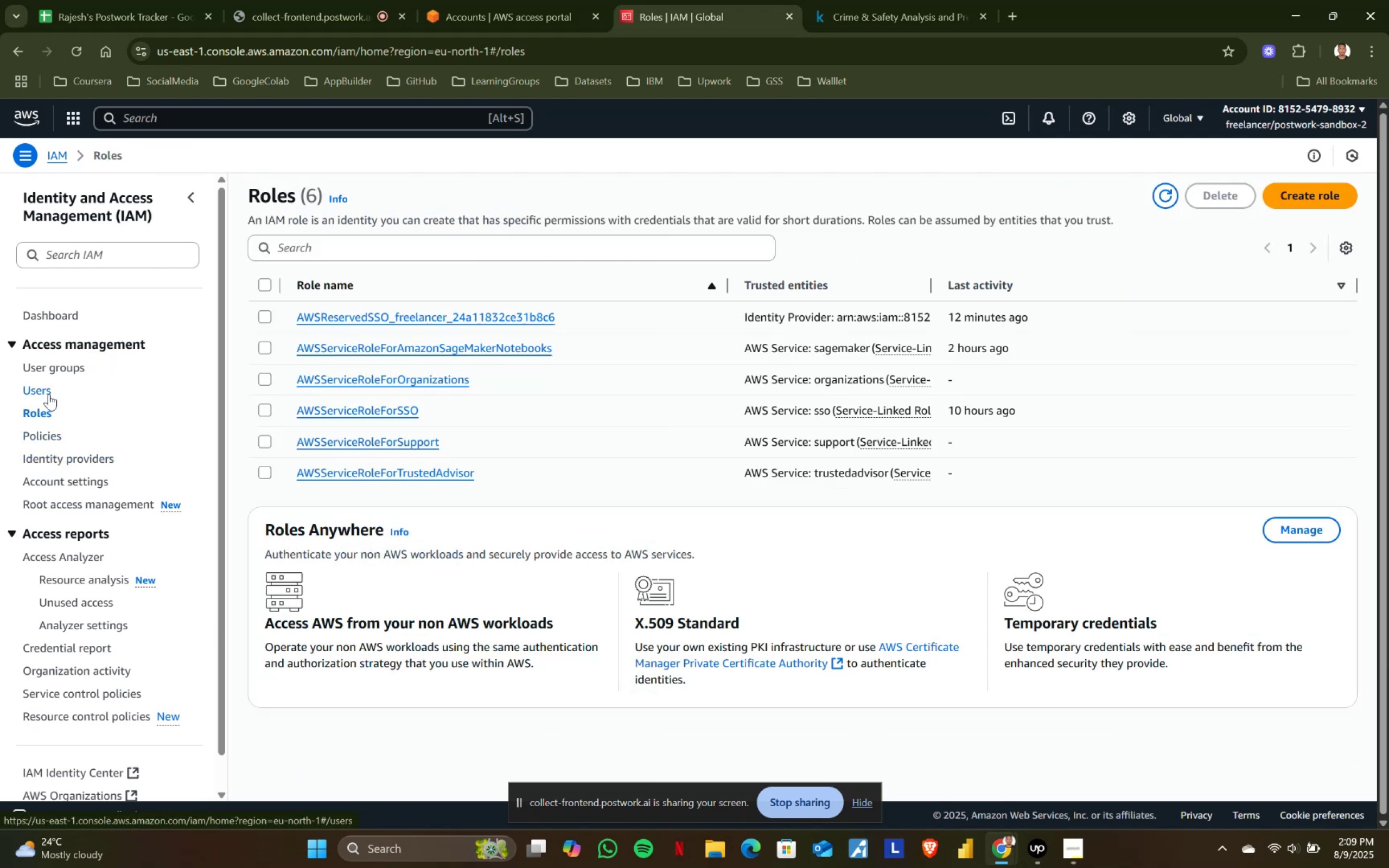 
left_click([49, 394])
 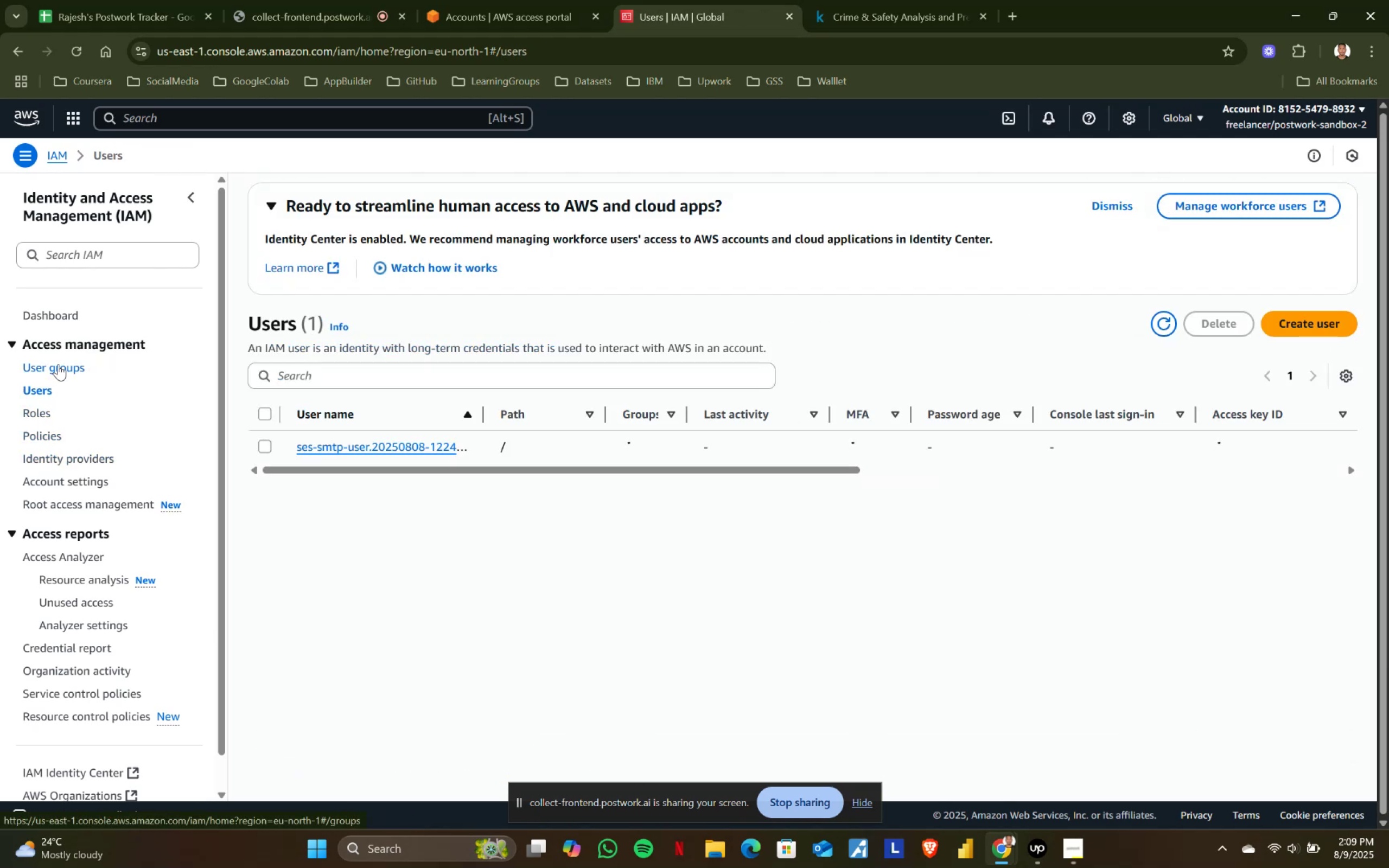 
left_click([58, 364])
 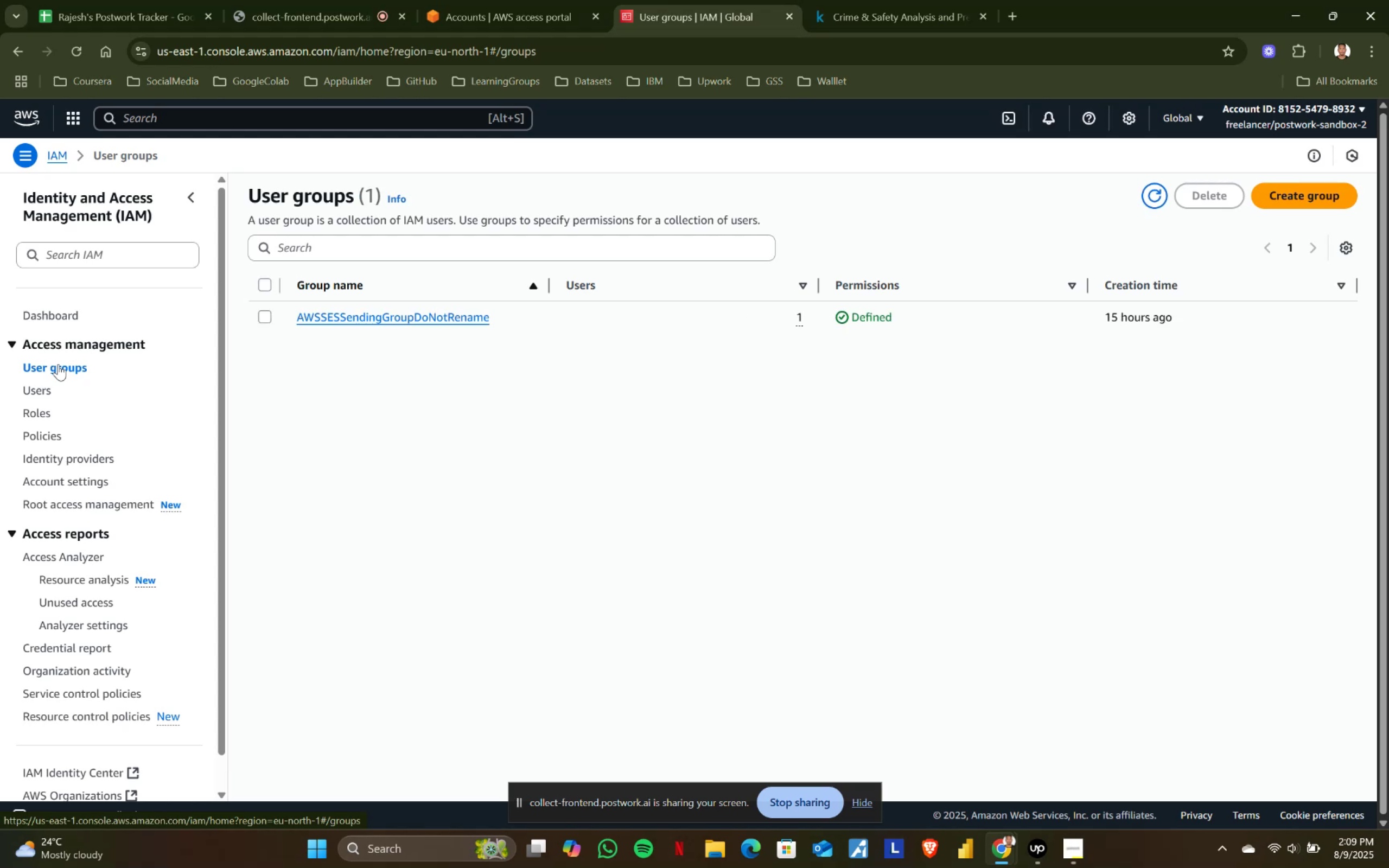 
scroll: coordinate [113, 466], scroll_direction: up, amount: 3.0
 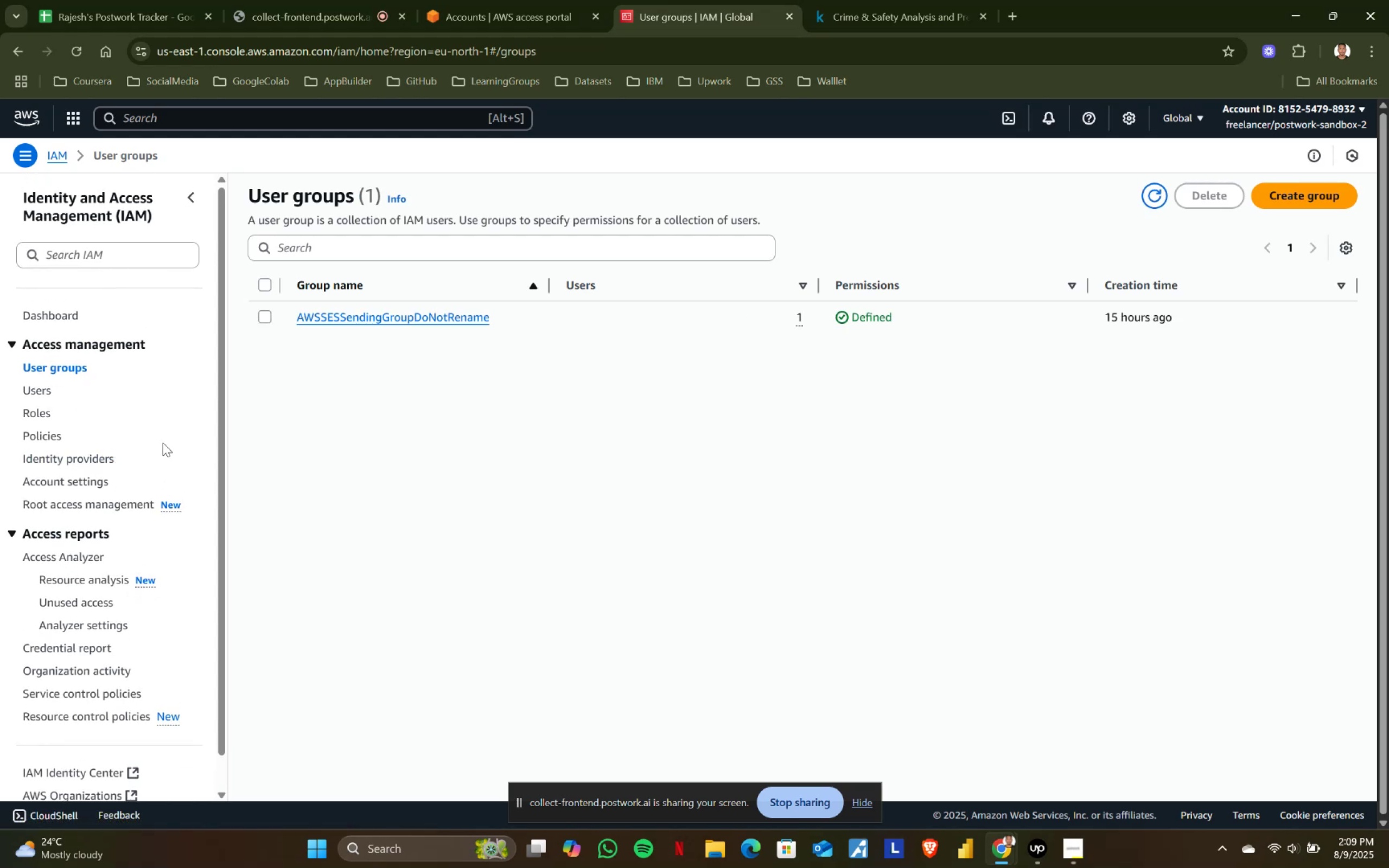 
scroll: coordinate [138, 562], scroll_direction: down, amount: 2.0
 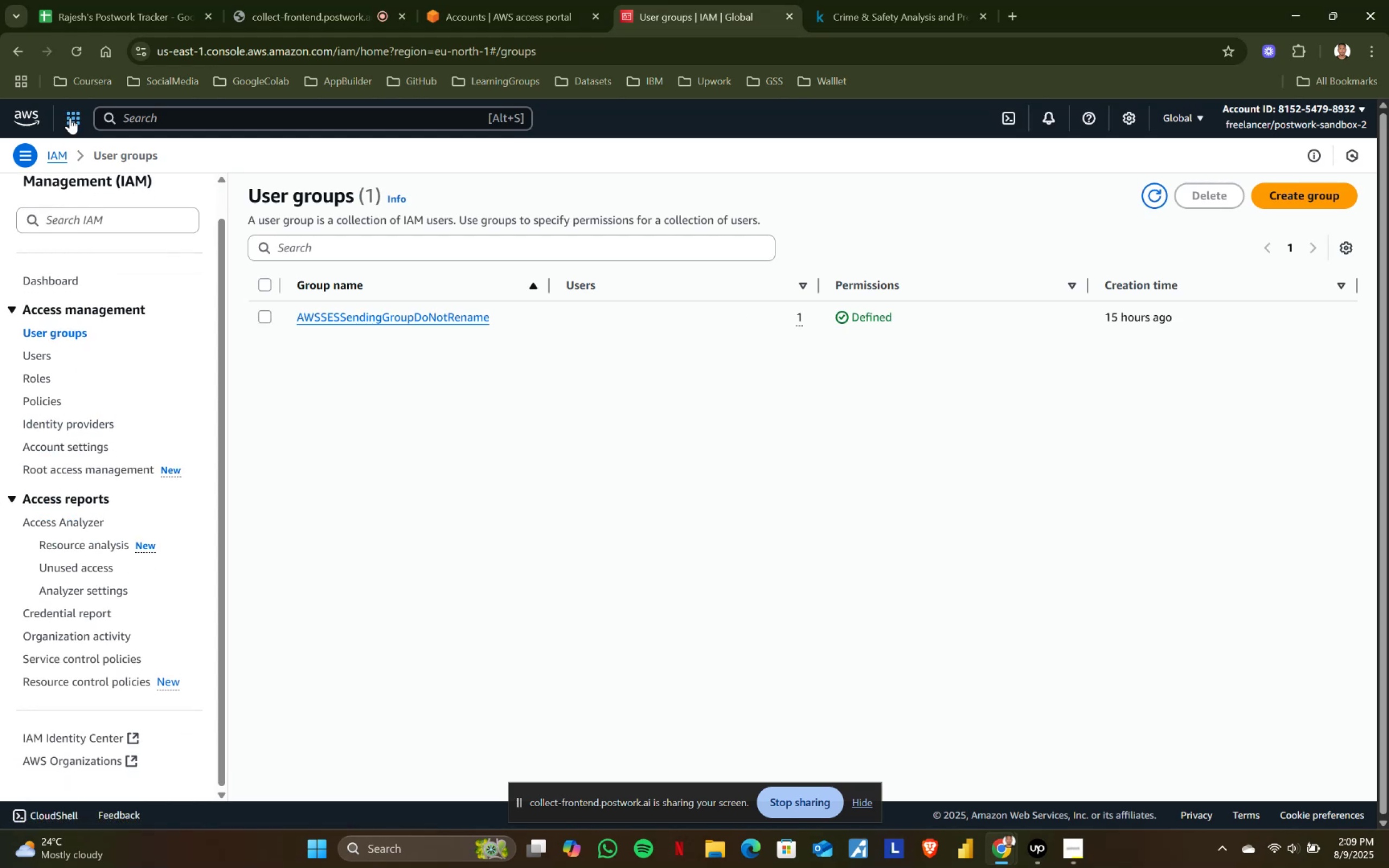 
left_click([15, 113])
 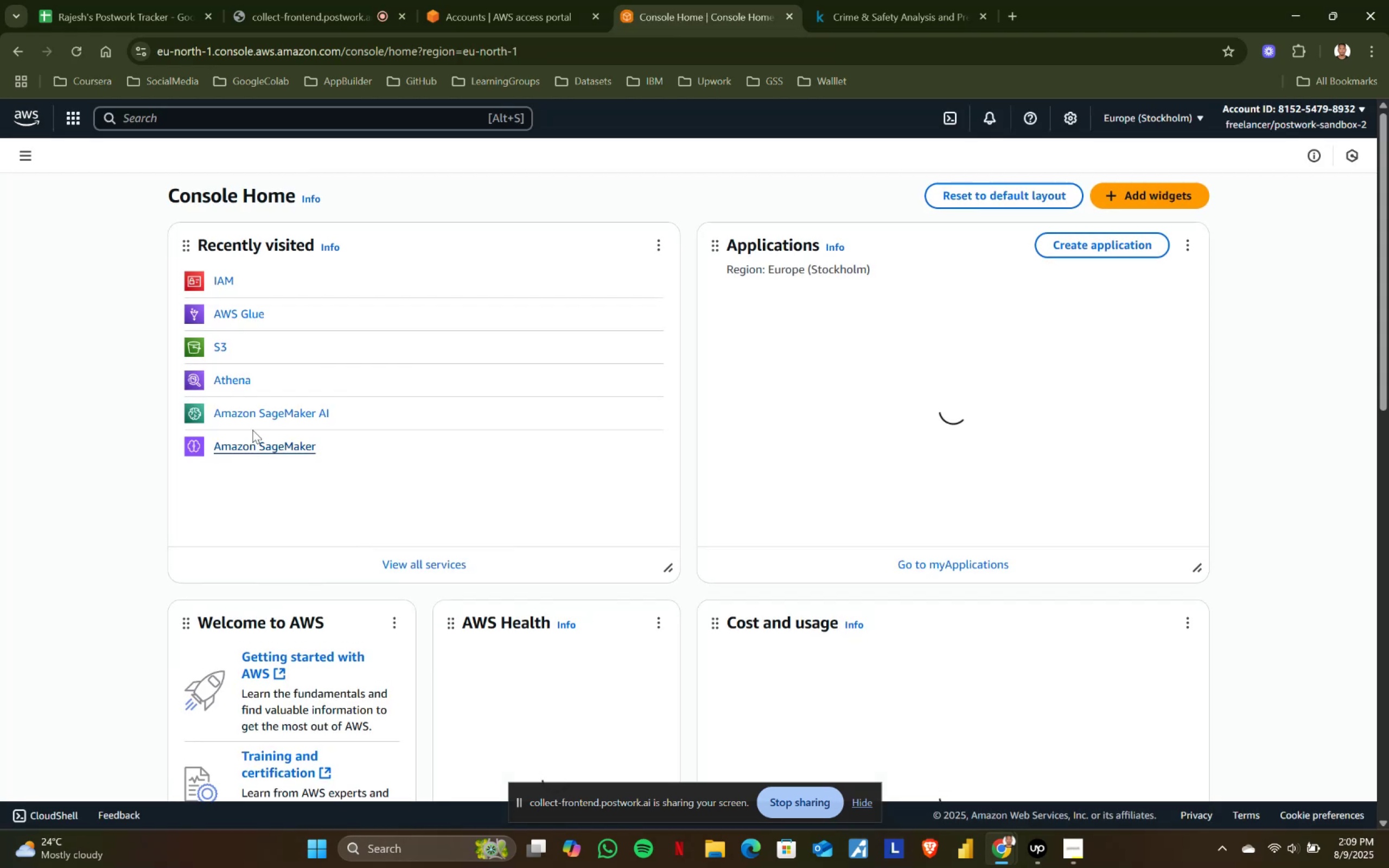 
left_click([220, 346])
 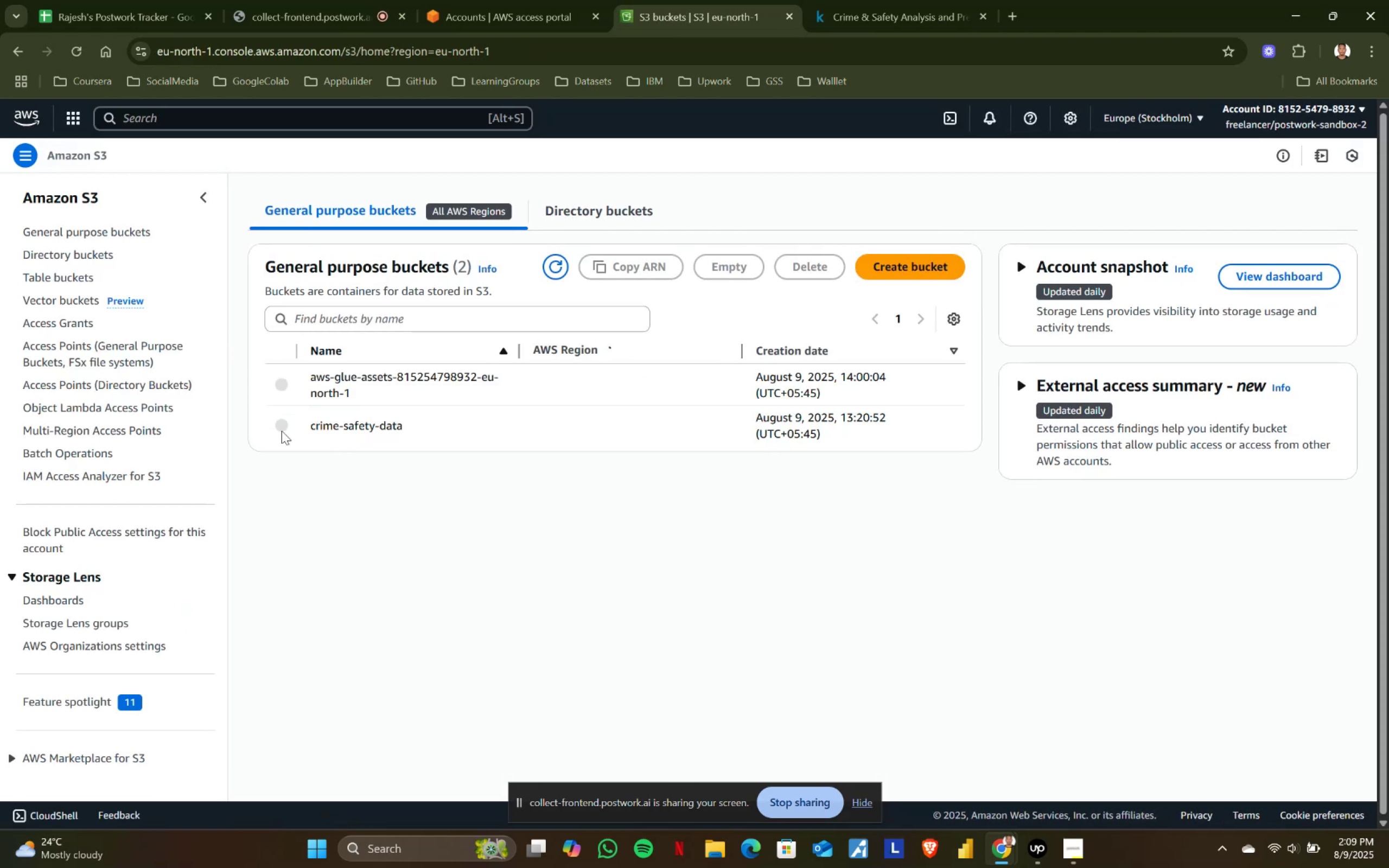 
left_click([278, 425])
 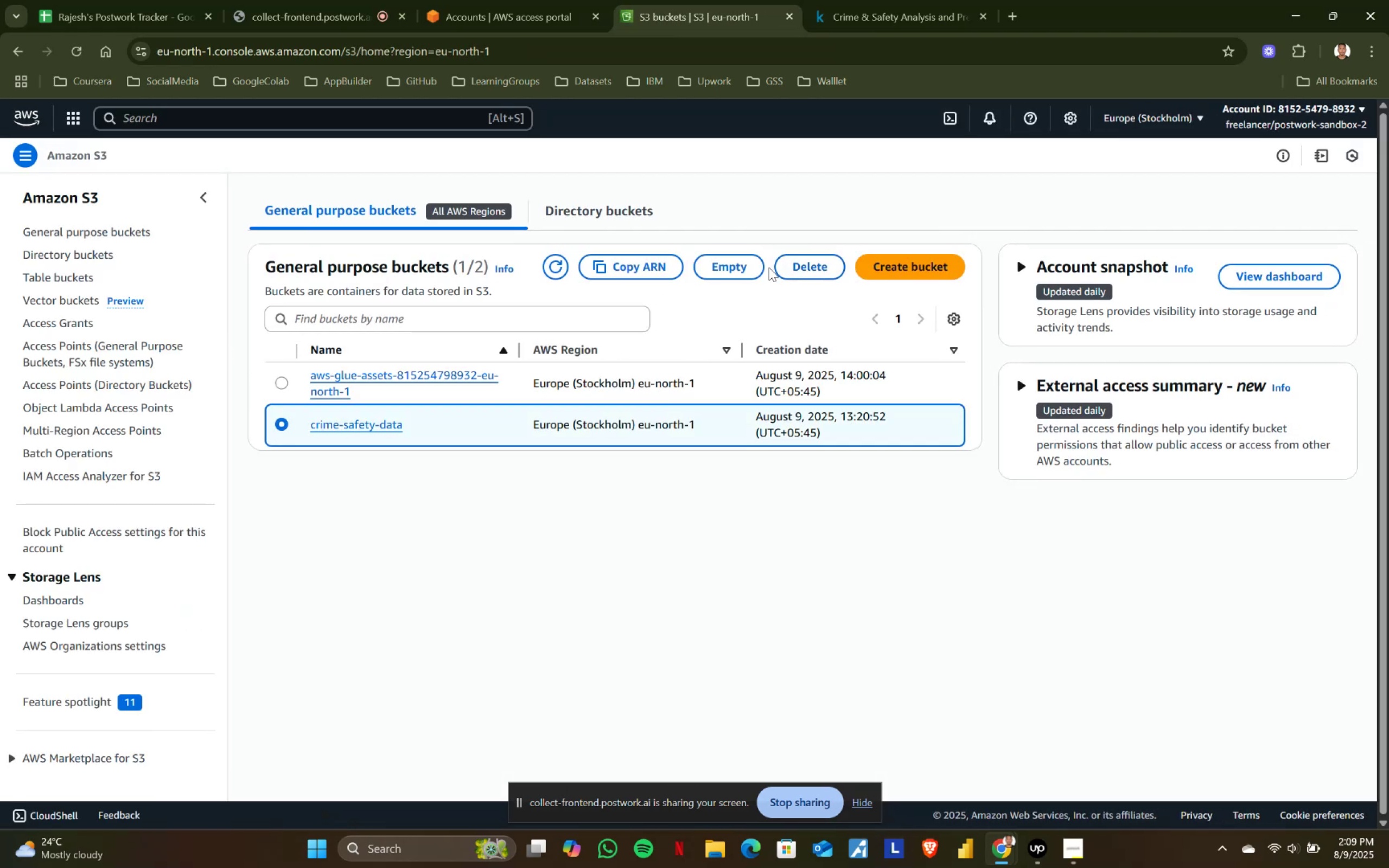 
left_click([725, 266])
 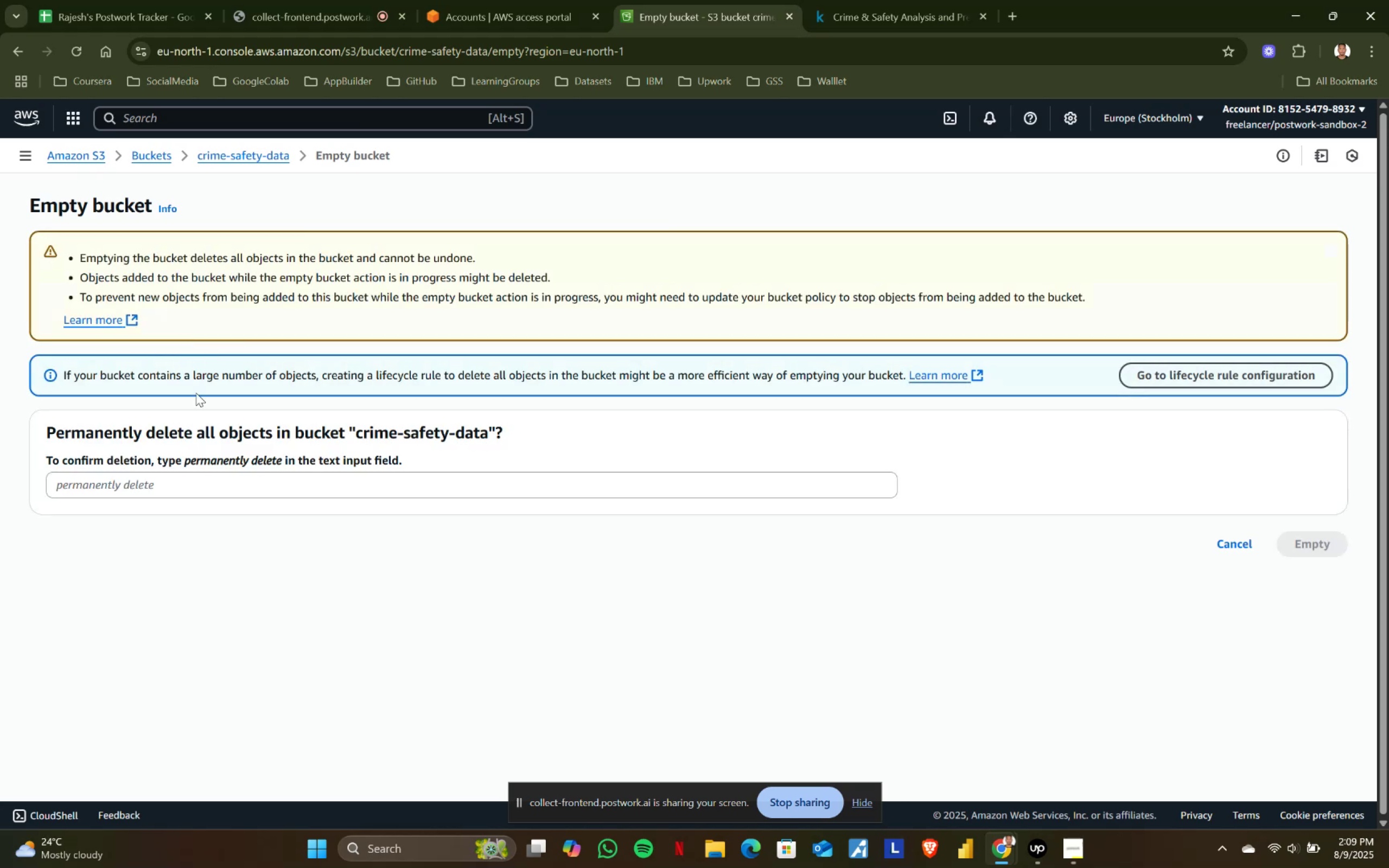 
left_click_drag(start_coordinate=[185, 457], to_coordinate=[283, 466])
 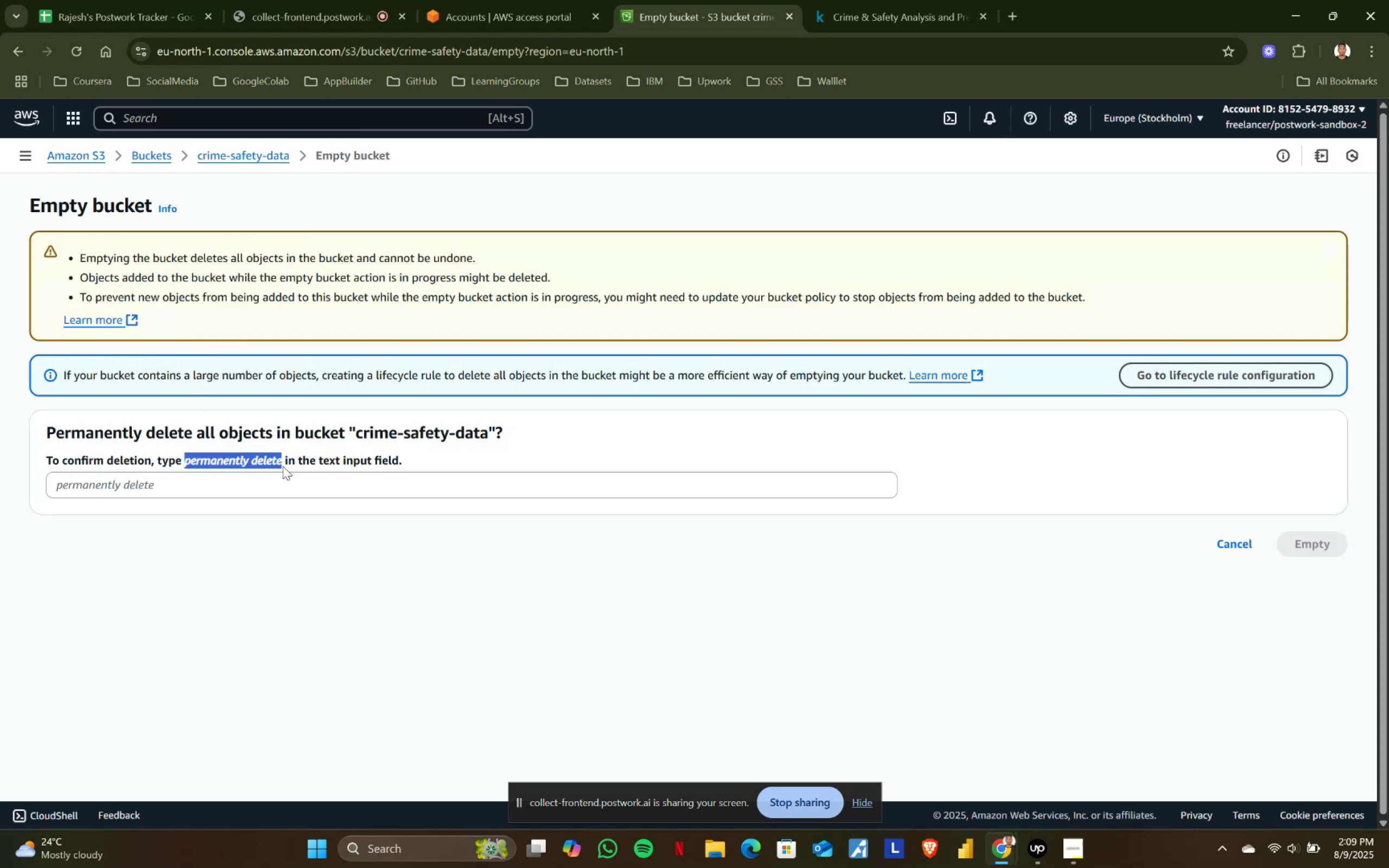 
key(Control+ControlLeft)
 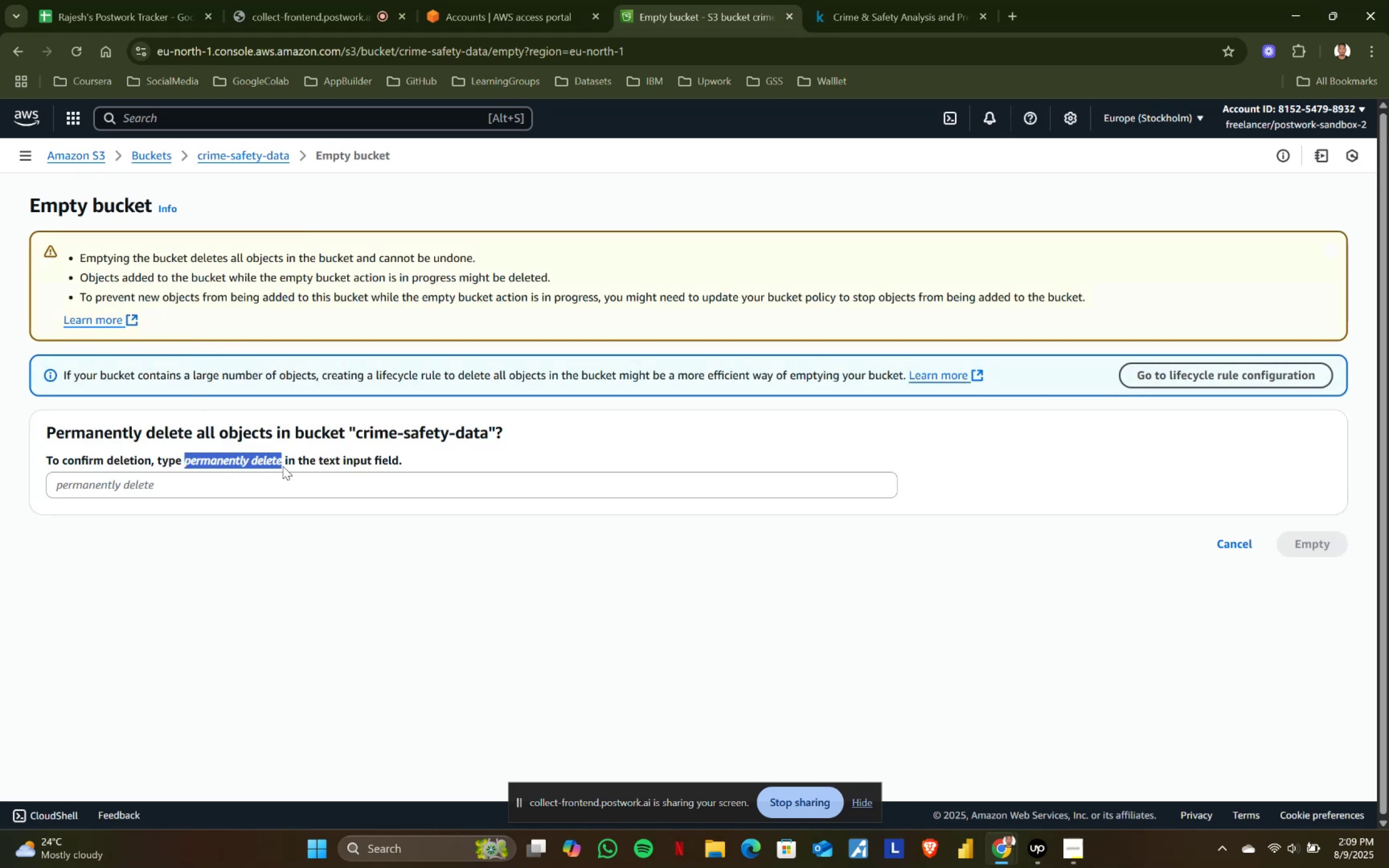 
key(Control+C)
 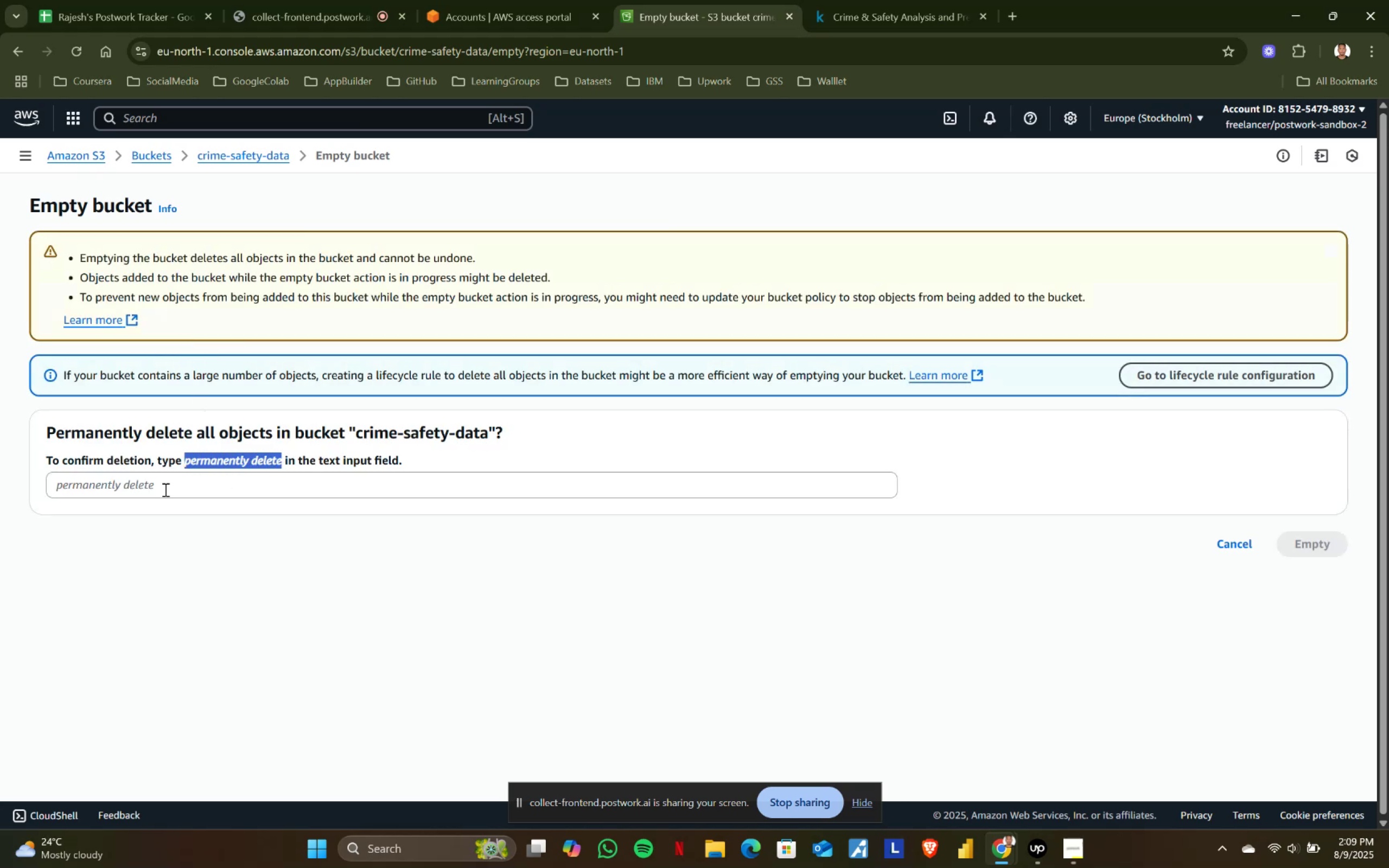 
key(Control+ControlLeft)
 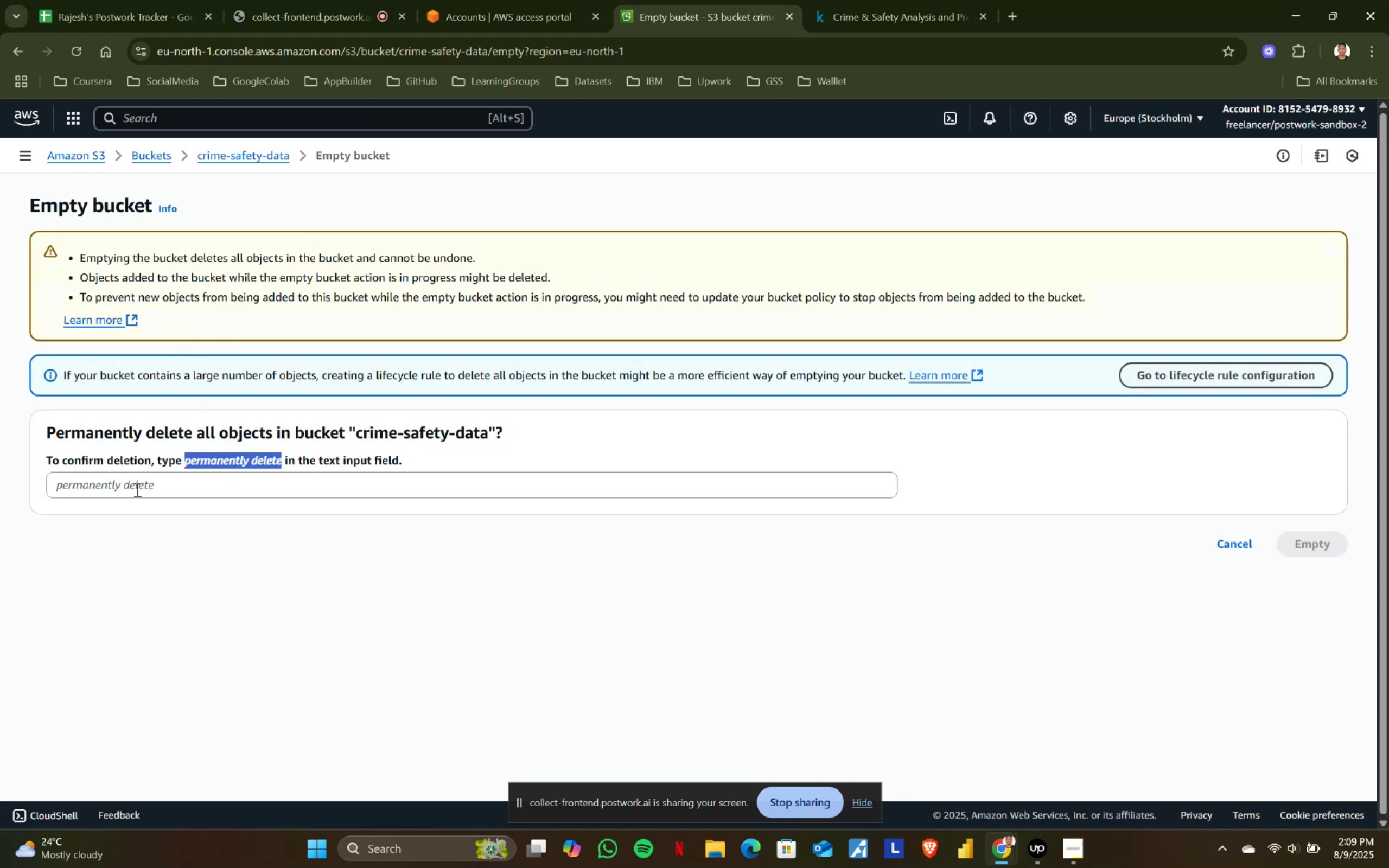 
key(Control+C)
 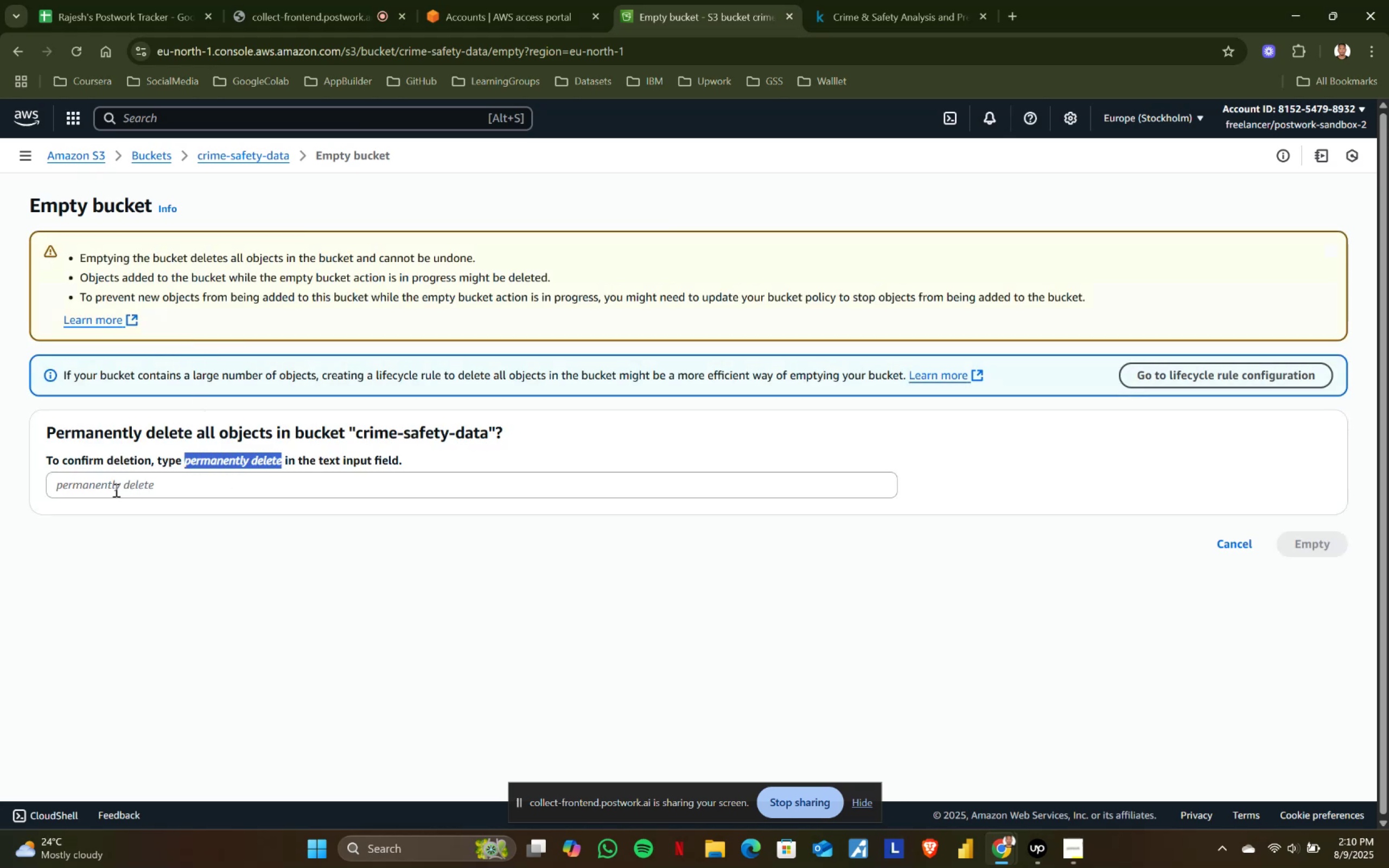 
left_click([115, 490])
 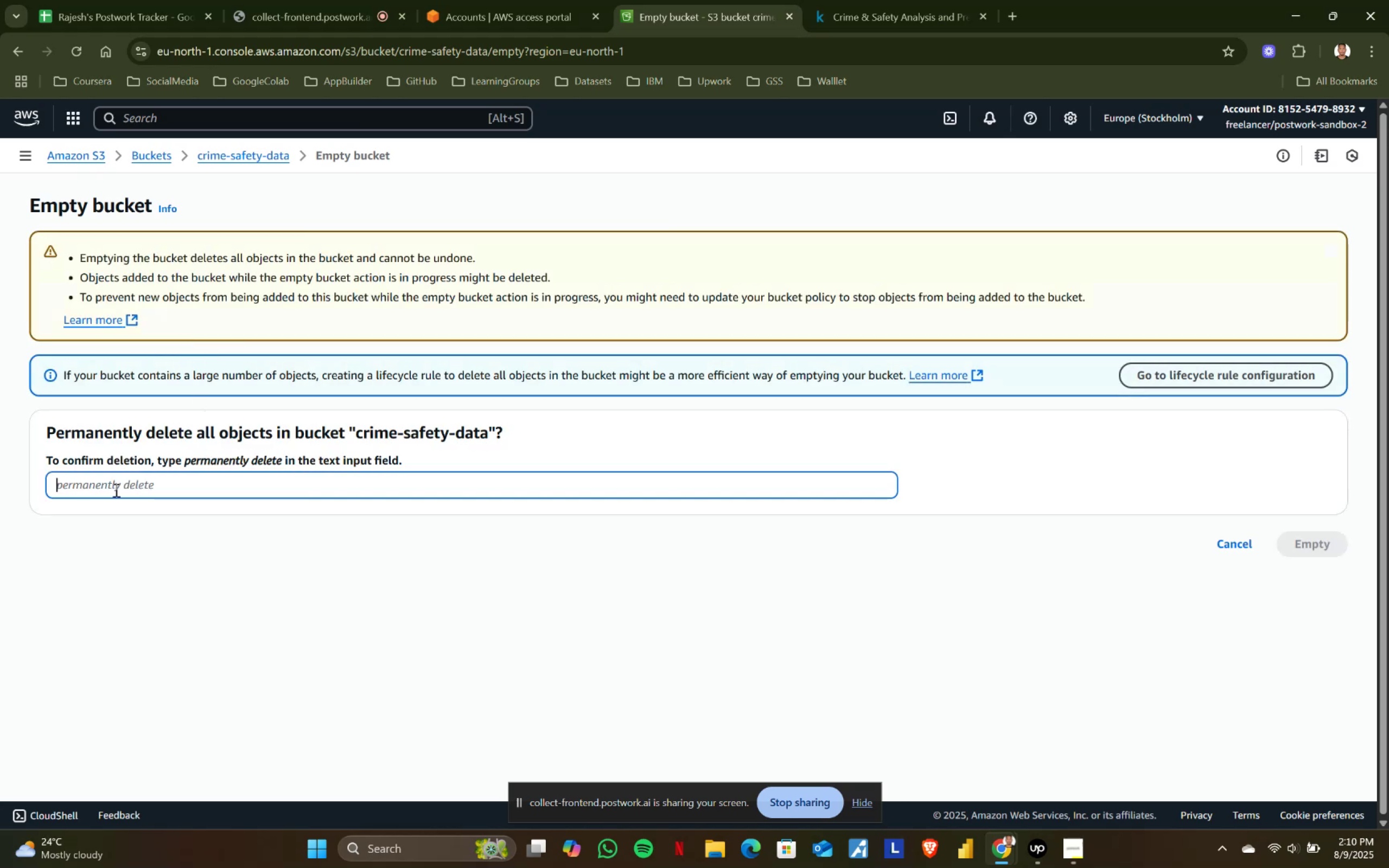 
key(Control+ControlLeft)
 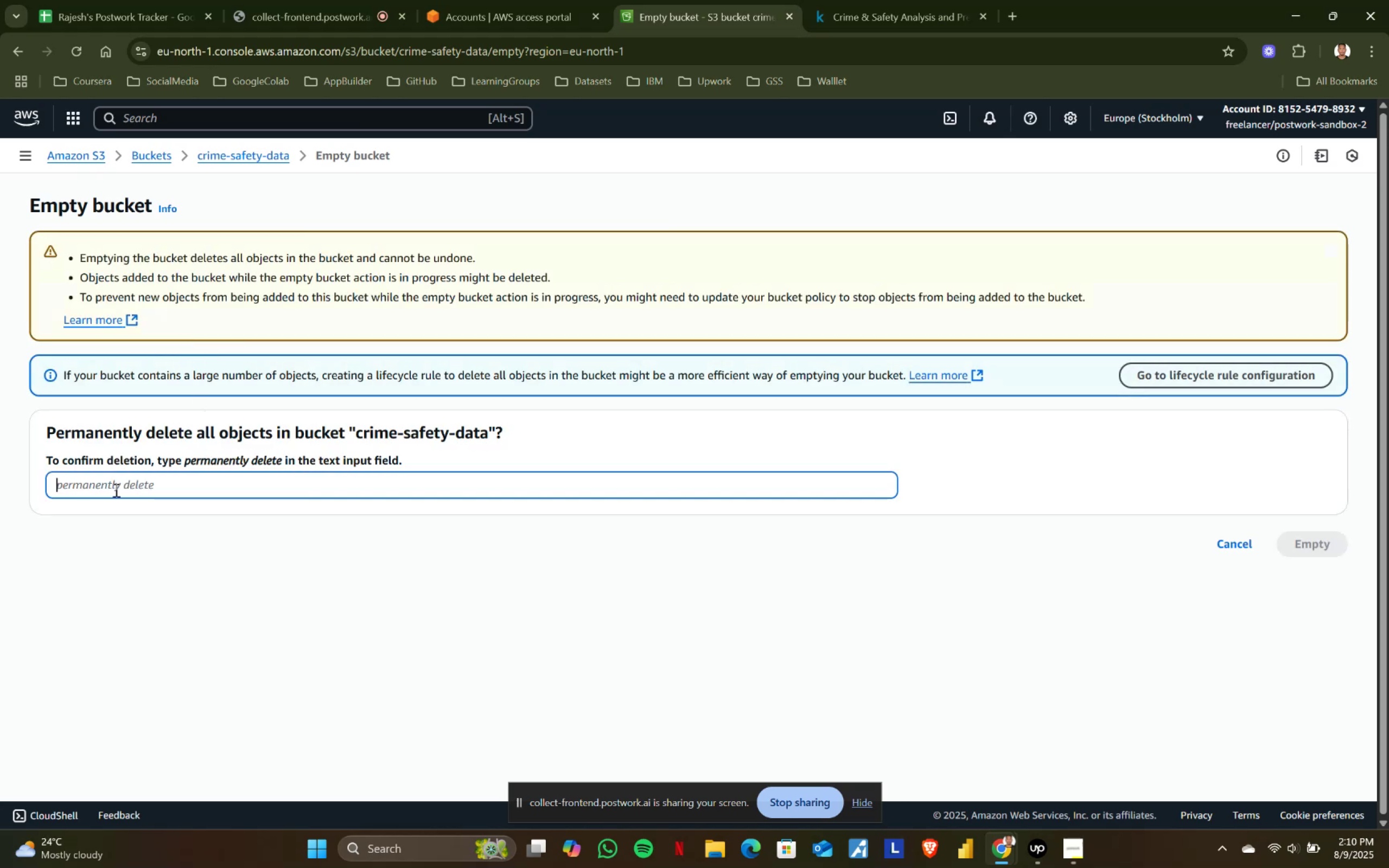 
key(Control+V)
 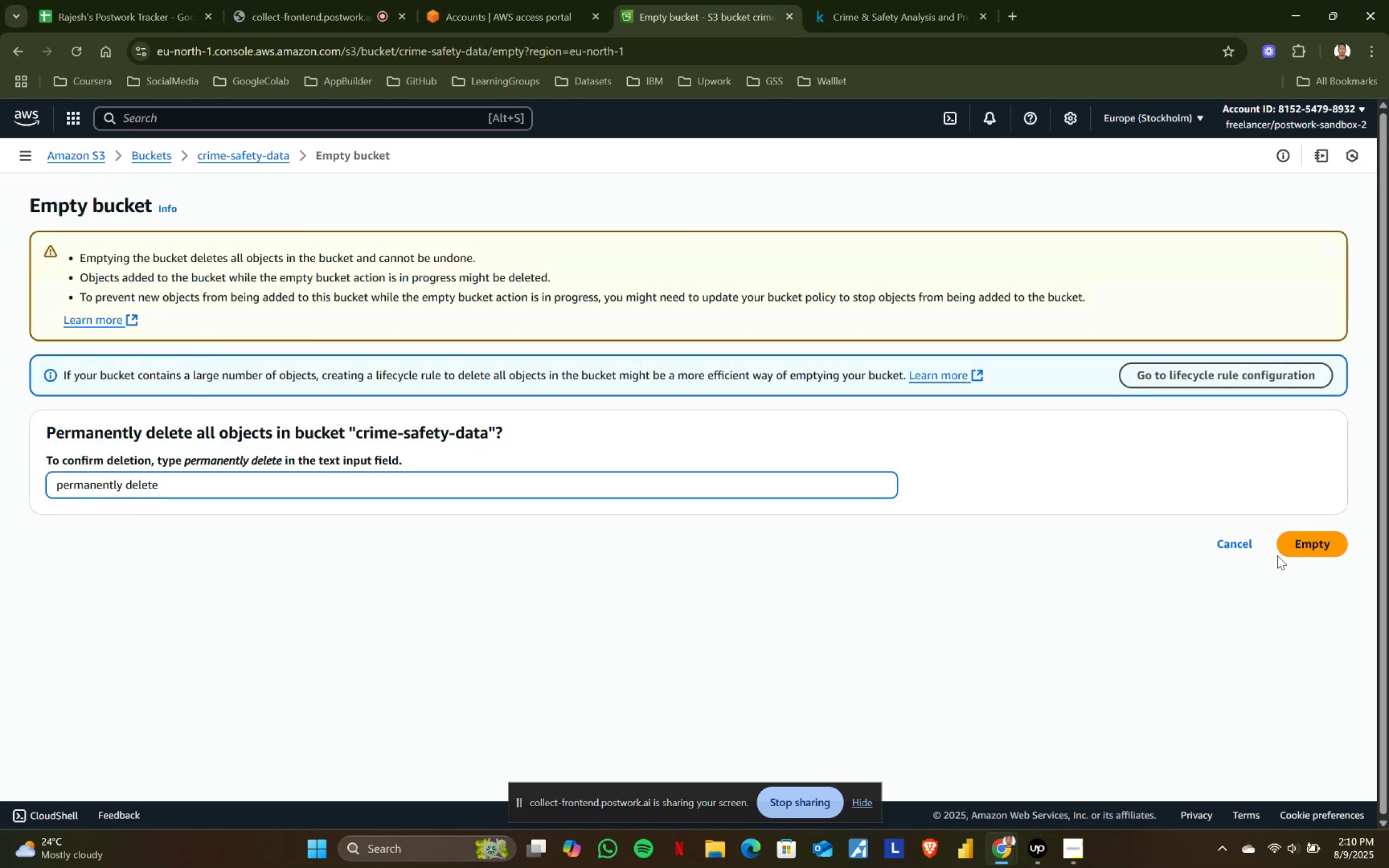 
left_click([1297, 552])
 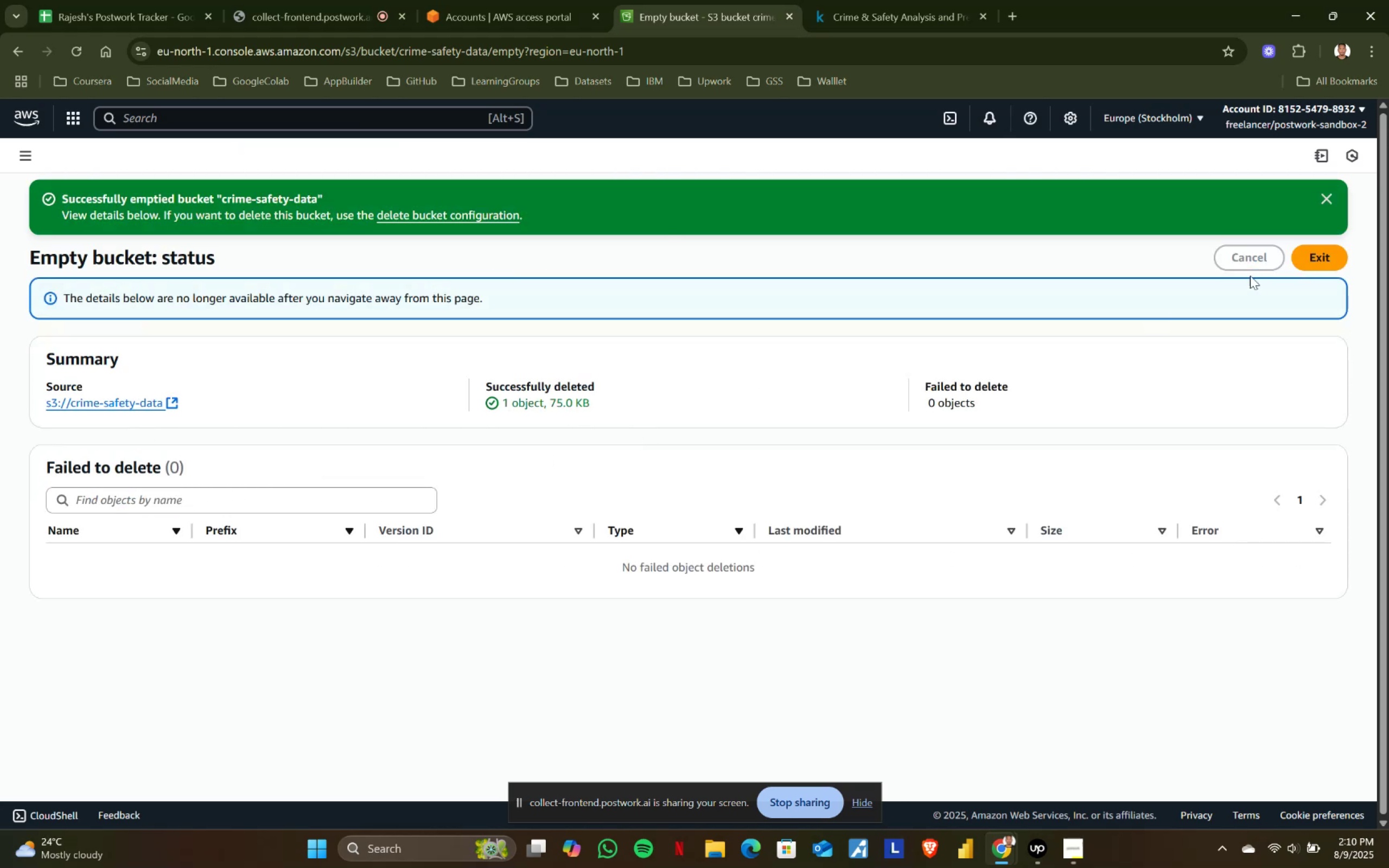 
left_click([1314, 258])
 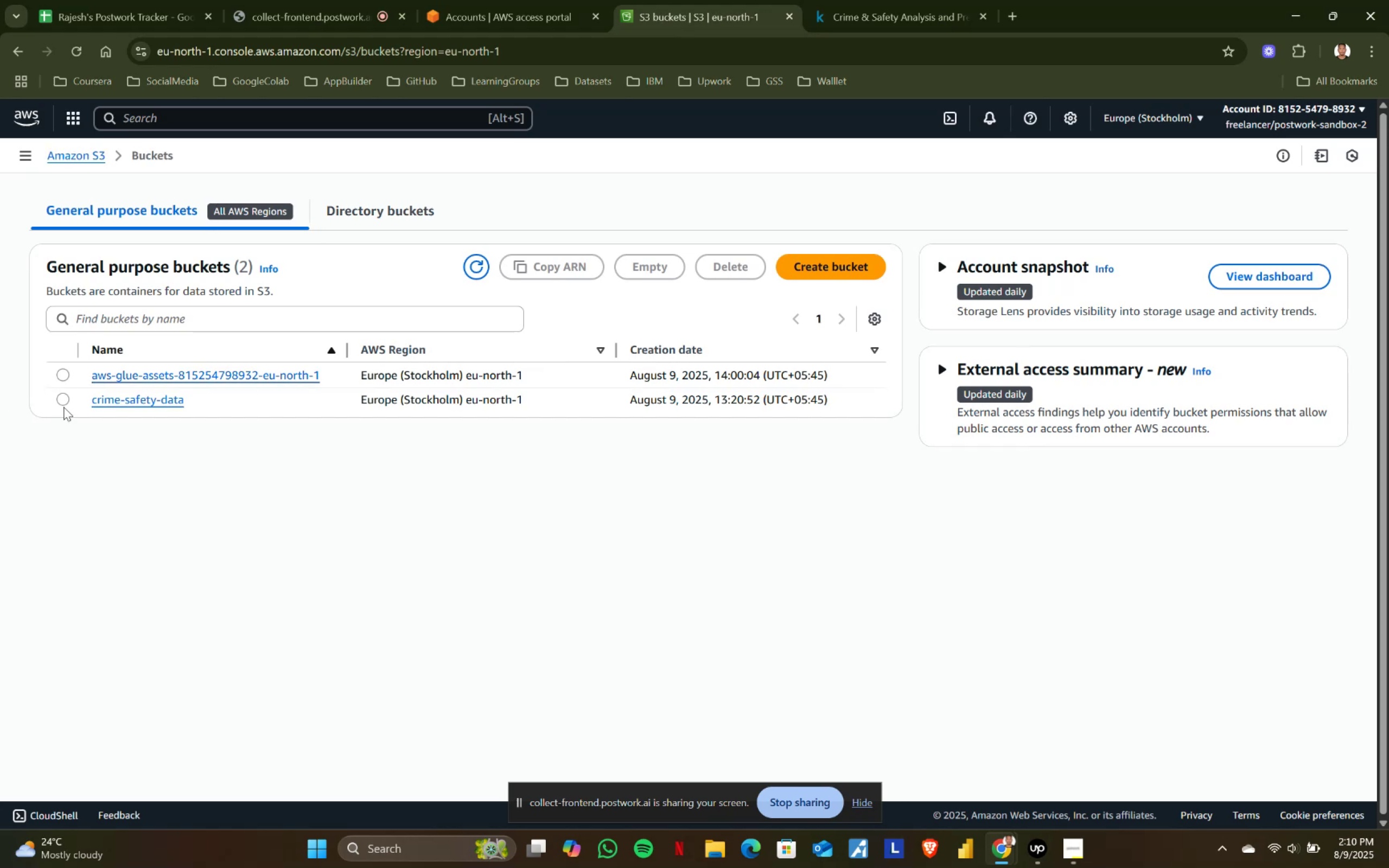 
left_click([60, 397])
 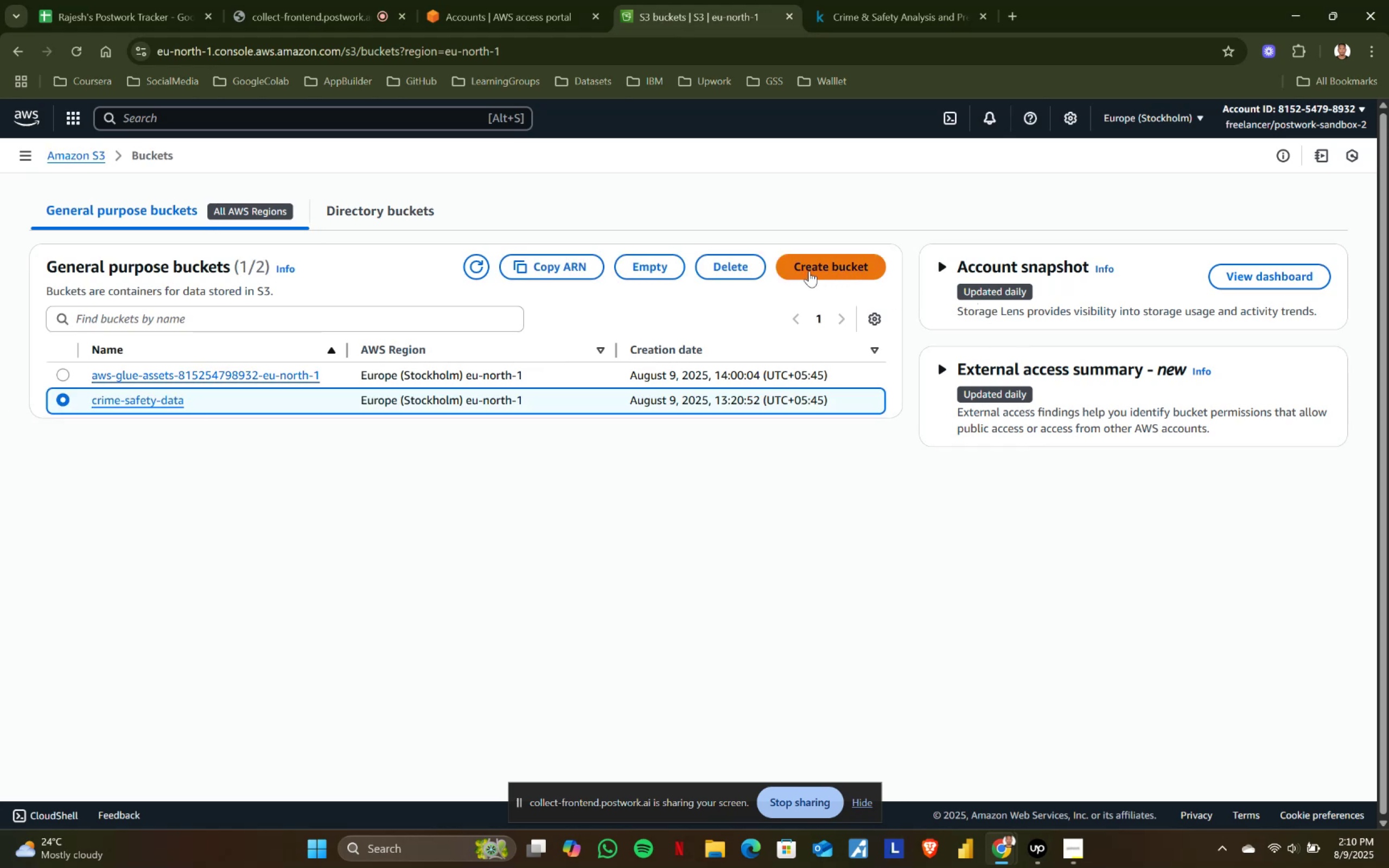 
left_click([701, 271])
 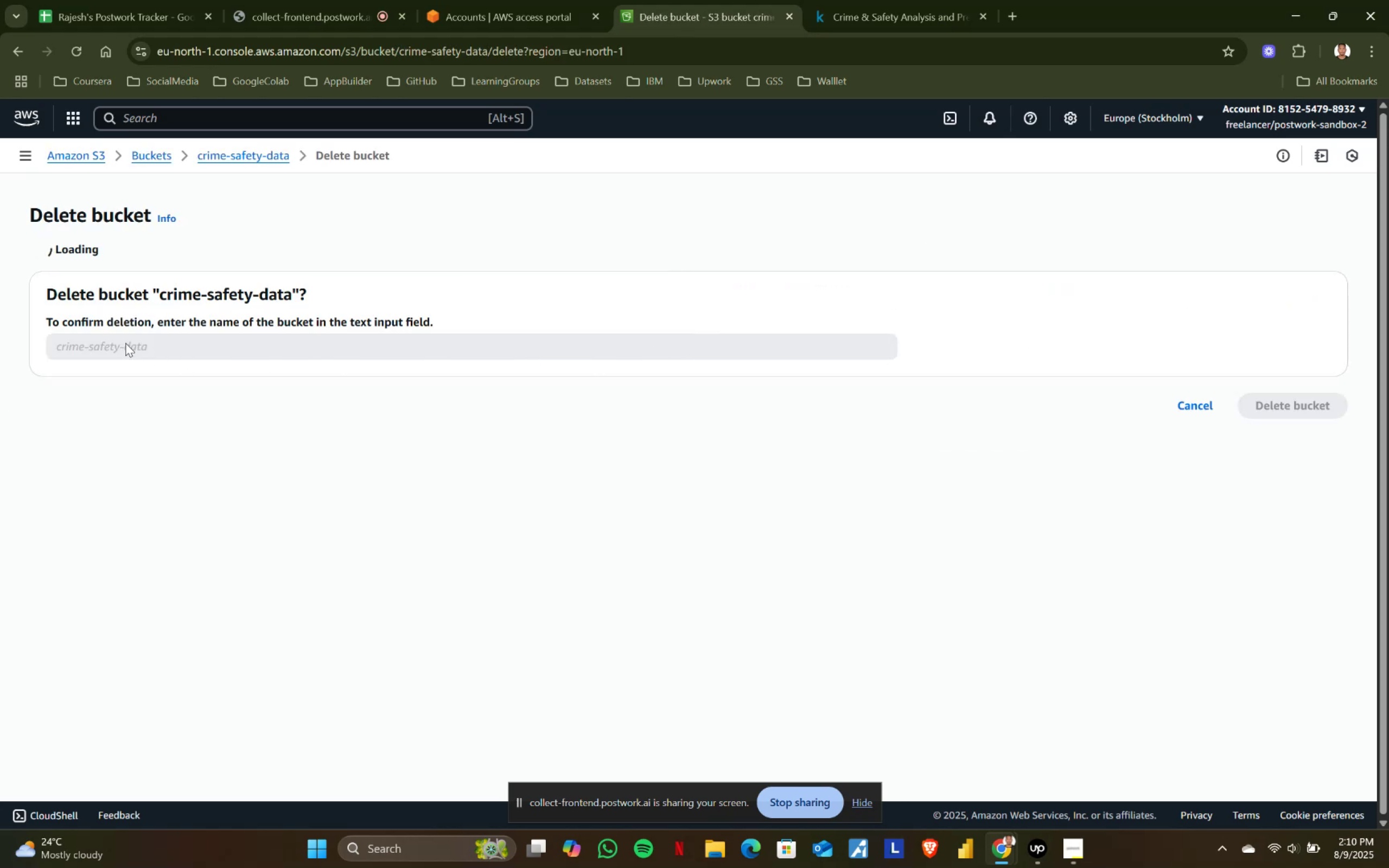 
left_click([111, 343])
 